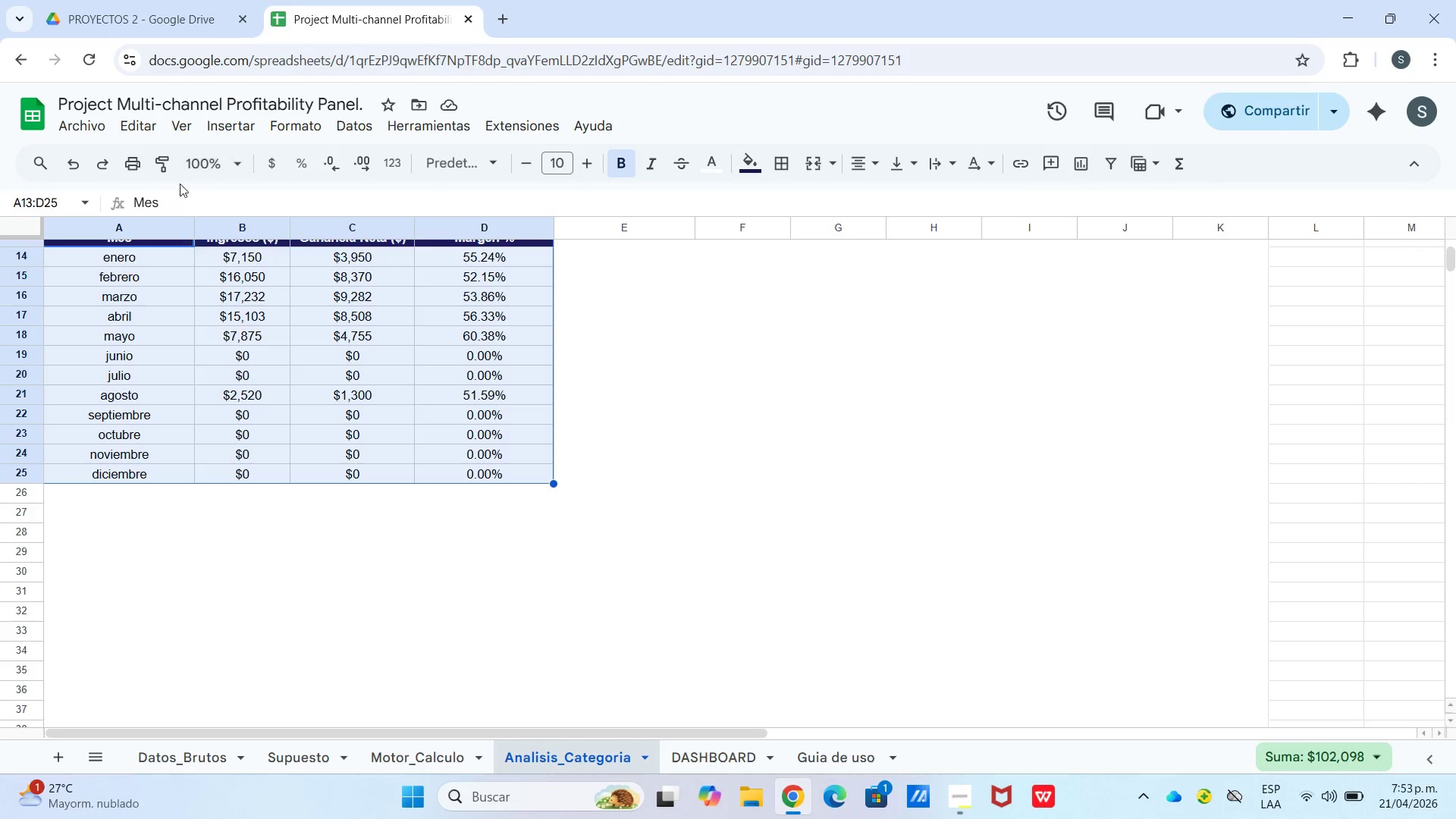 
left_click([226, 126])
 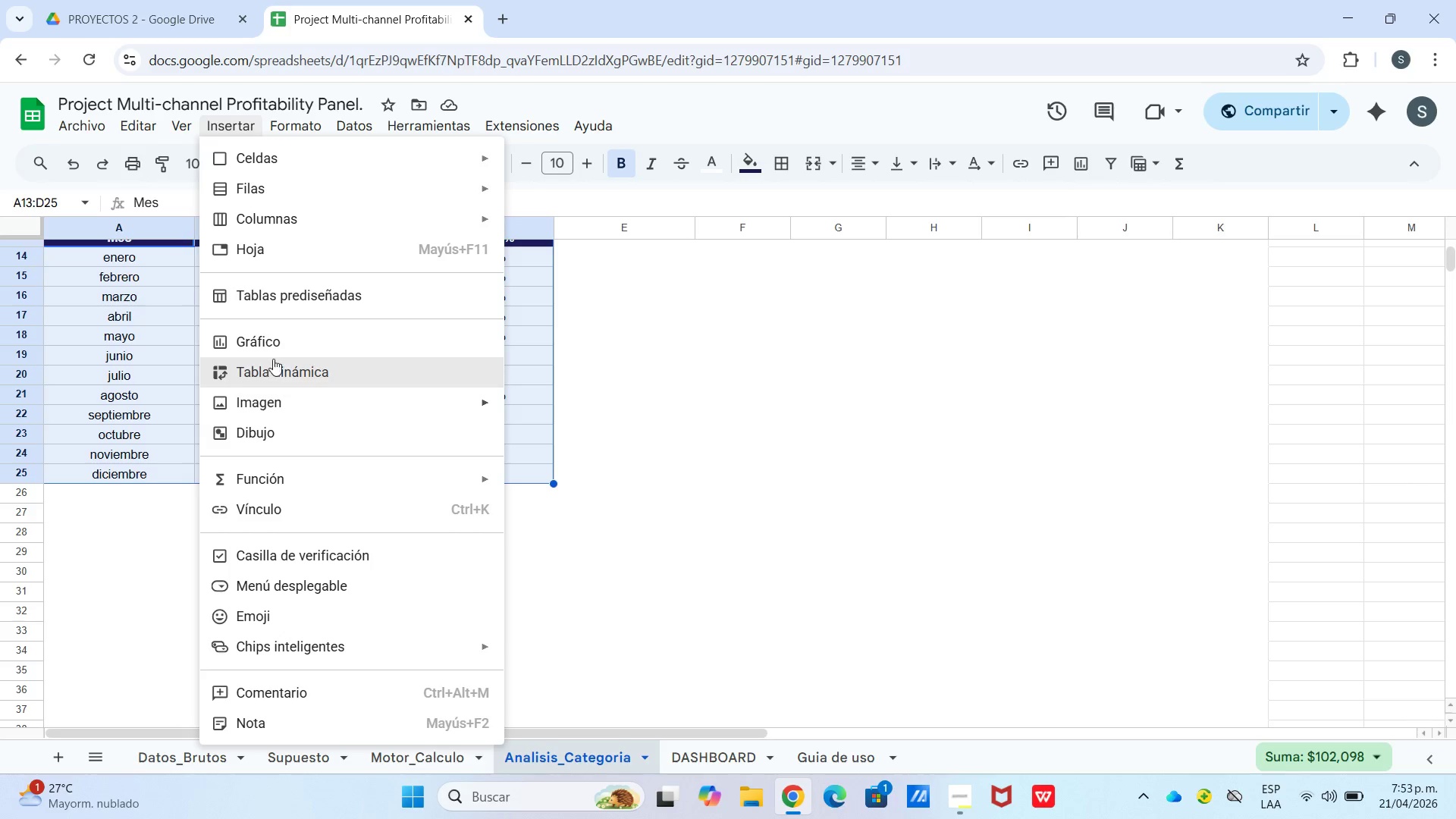 
left_click([273, 350])
 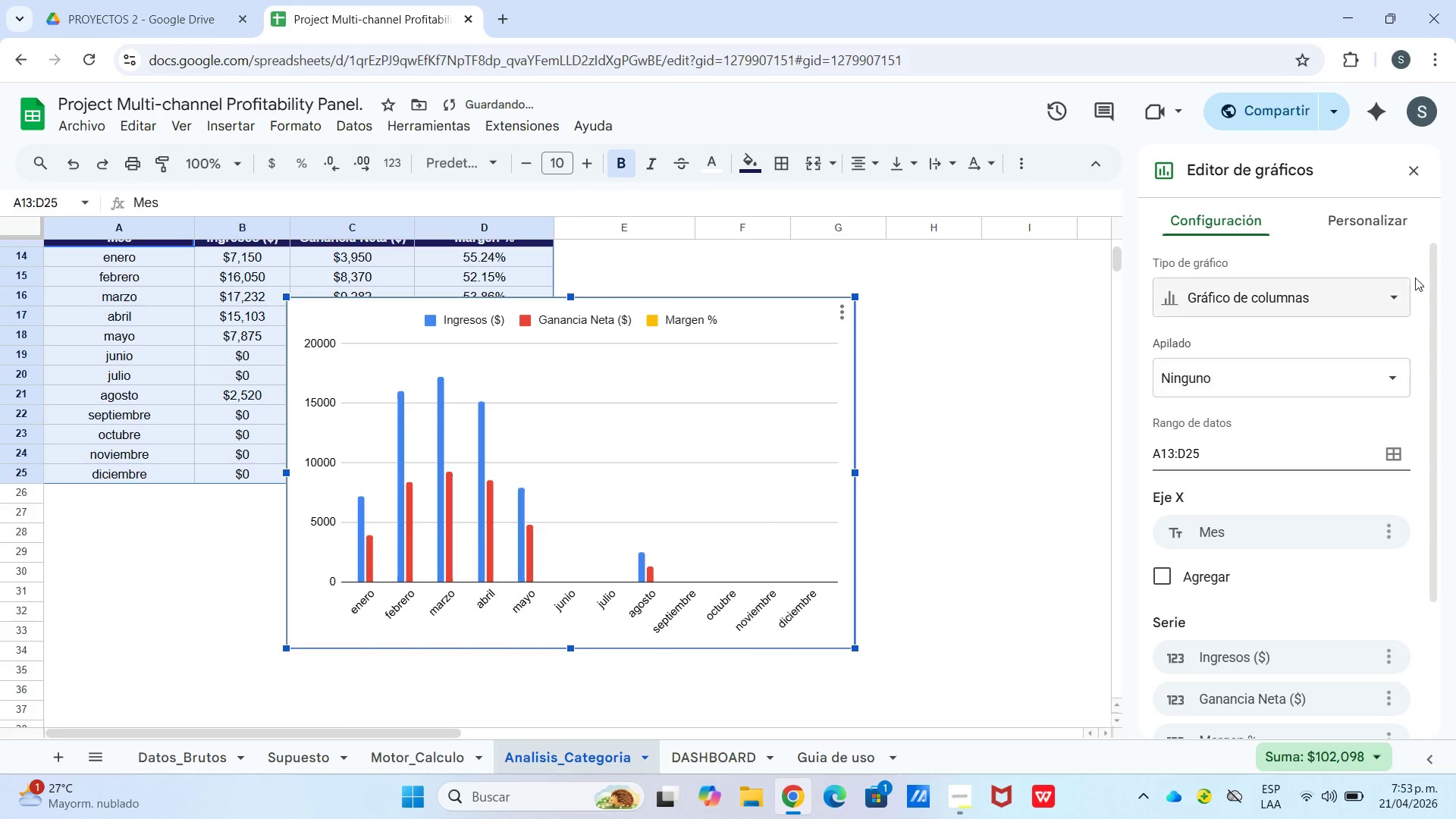 
left_click([1379, 302])
 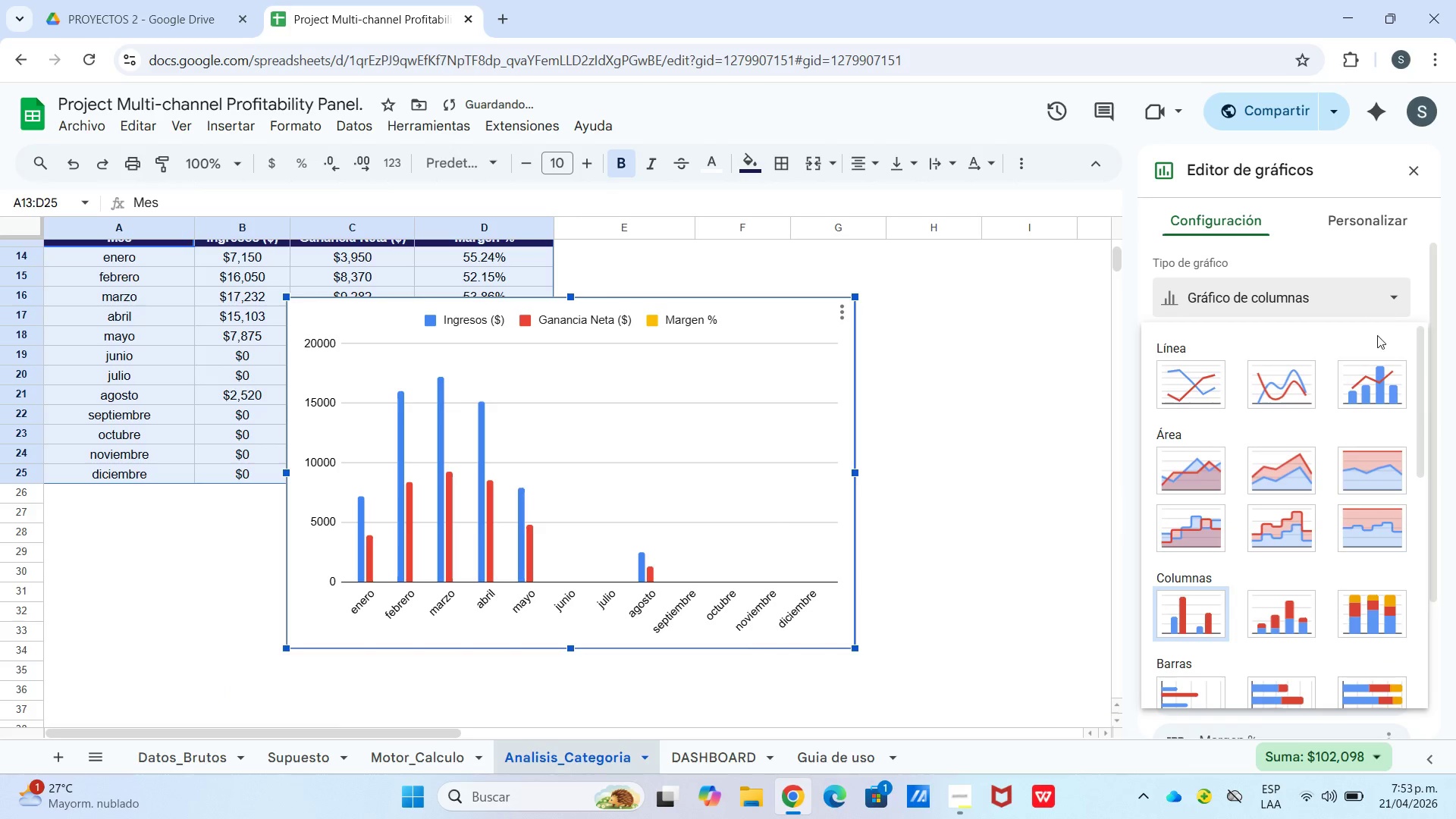 
scroll: coordinate [1301, 481], scroll_direction: down, amount: 6.0
 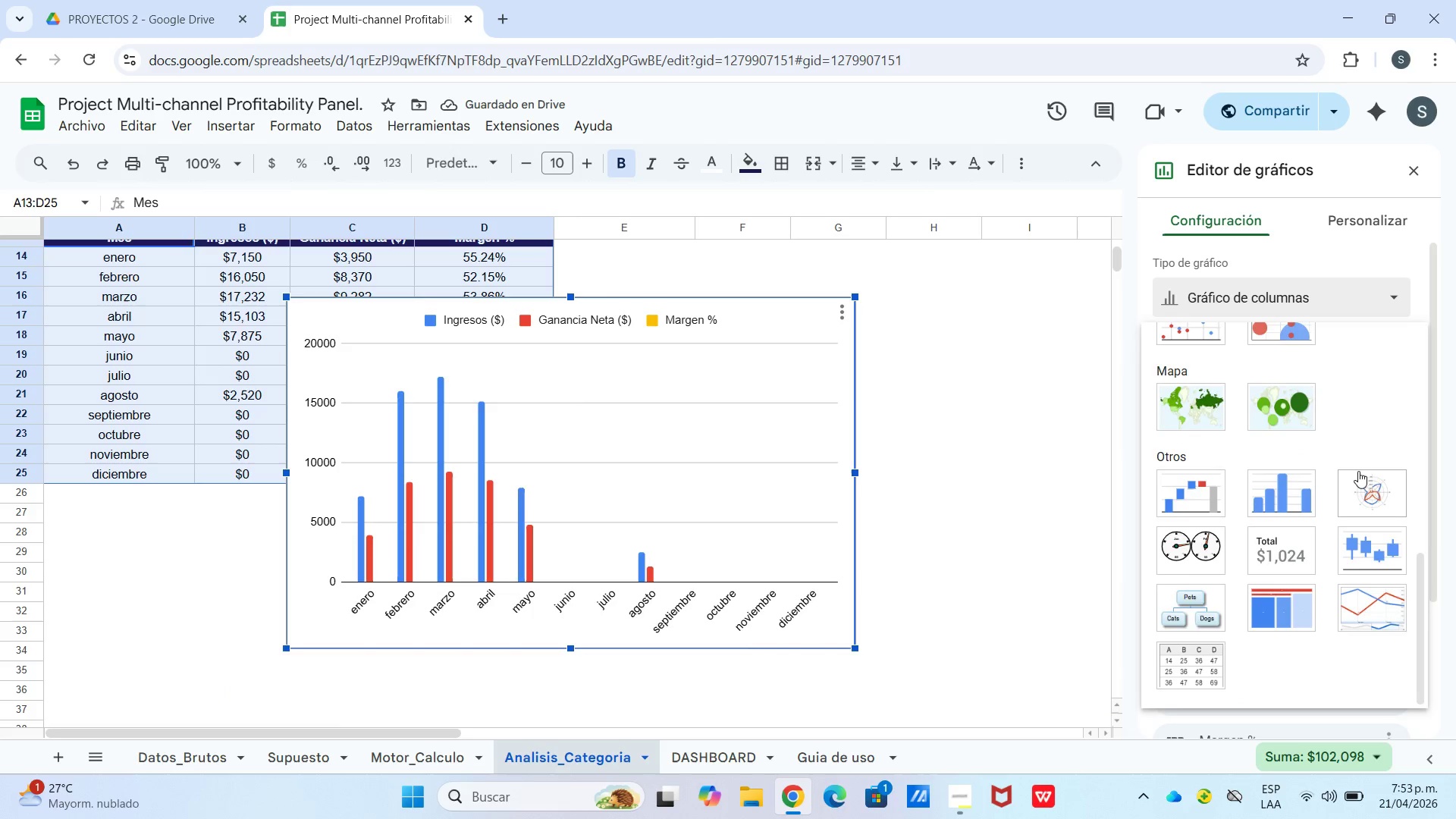 
left_click([1366, 471])
 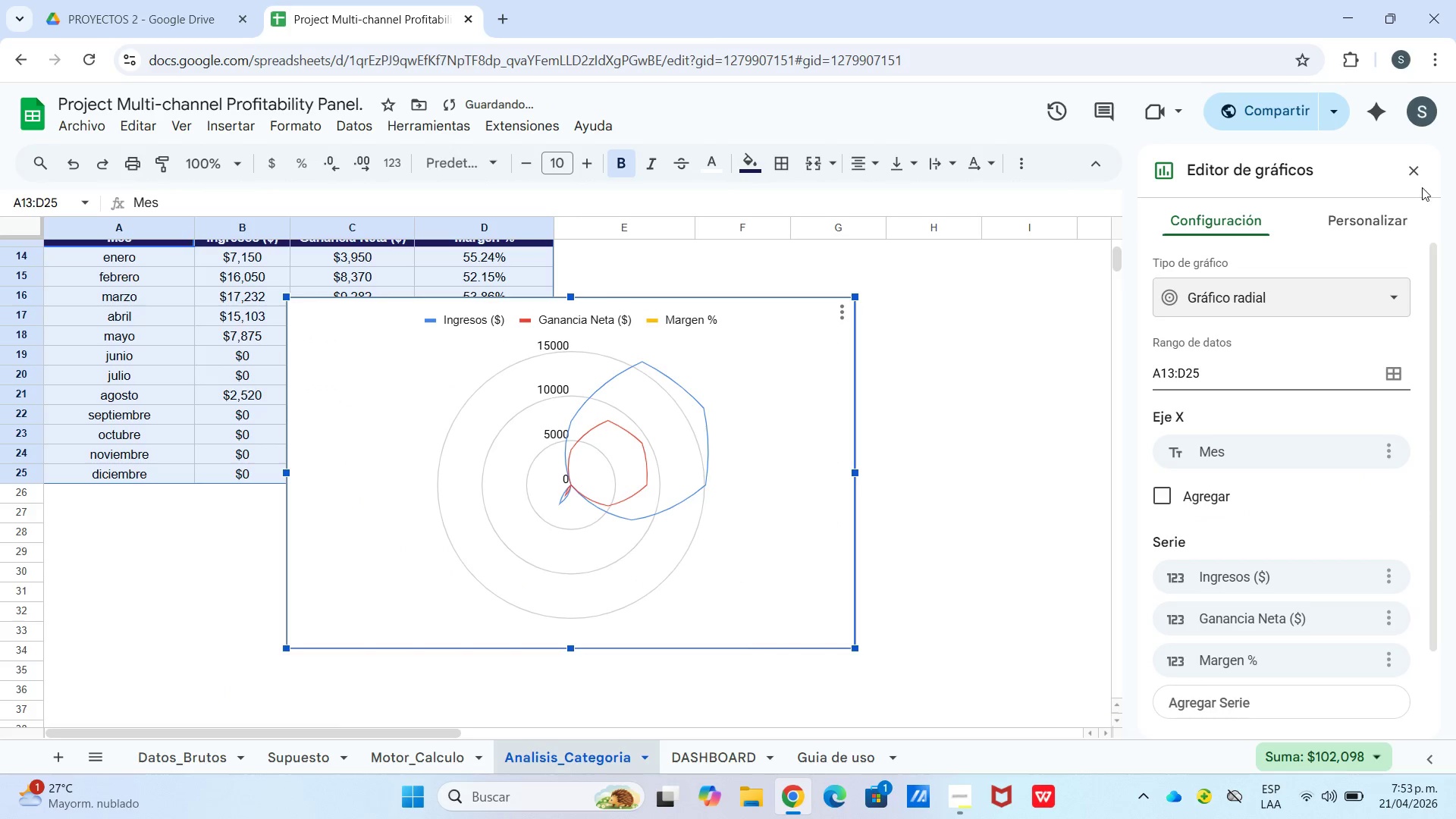 
left_click([1420, 179])
 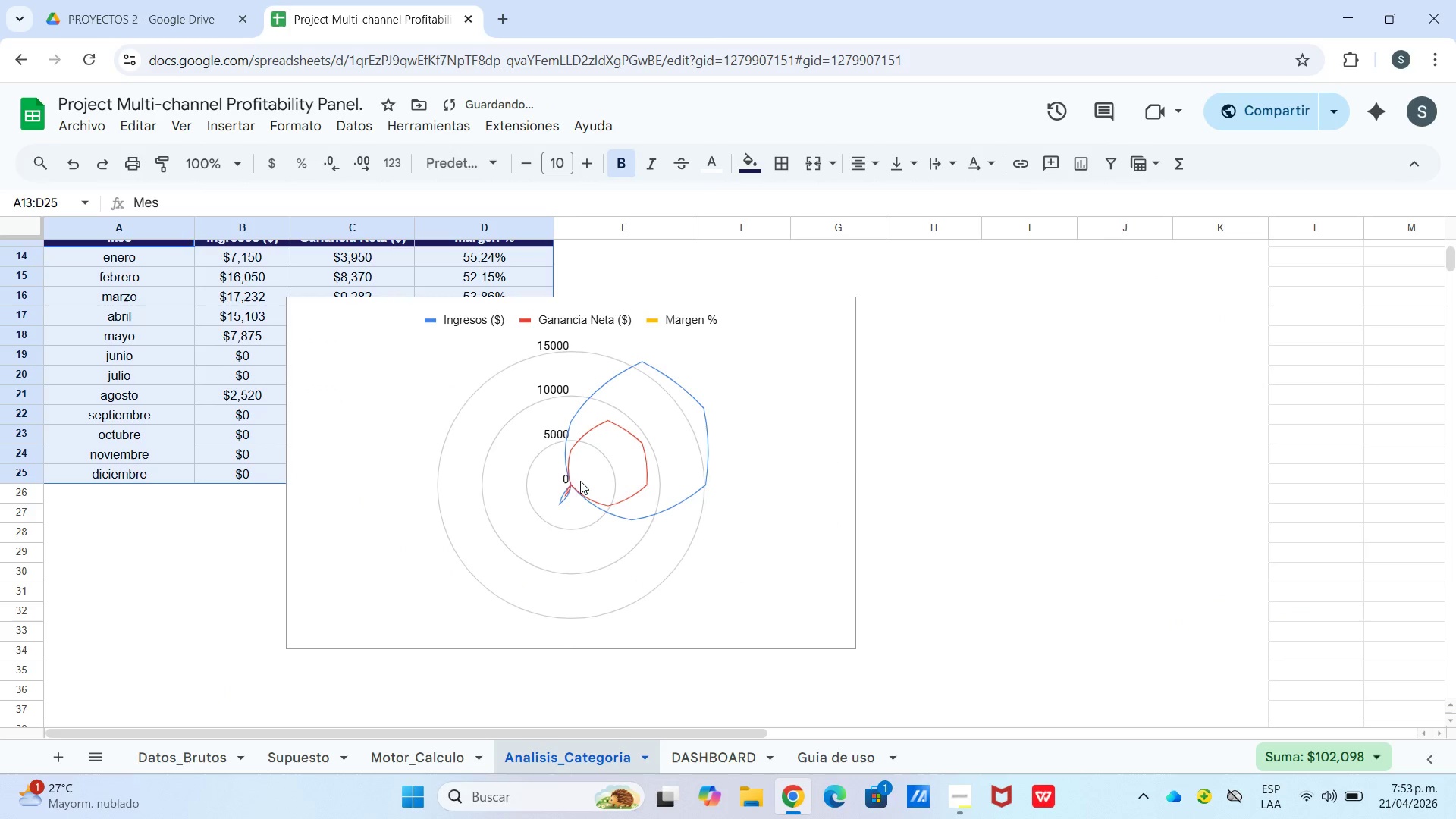 
left_click([544, 499])
 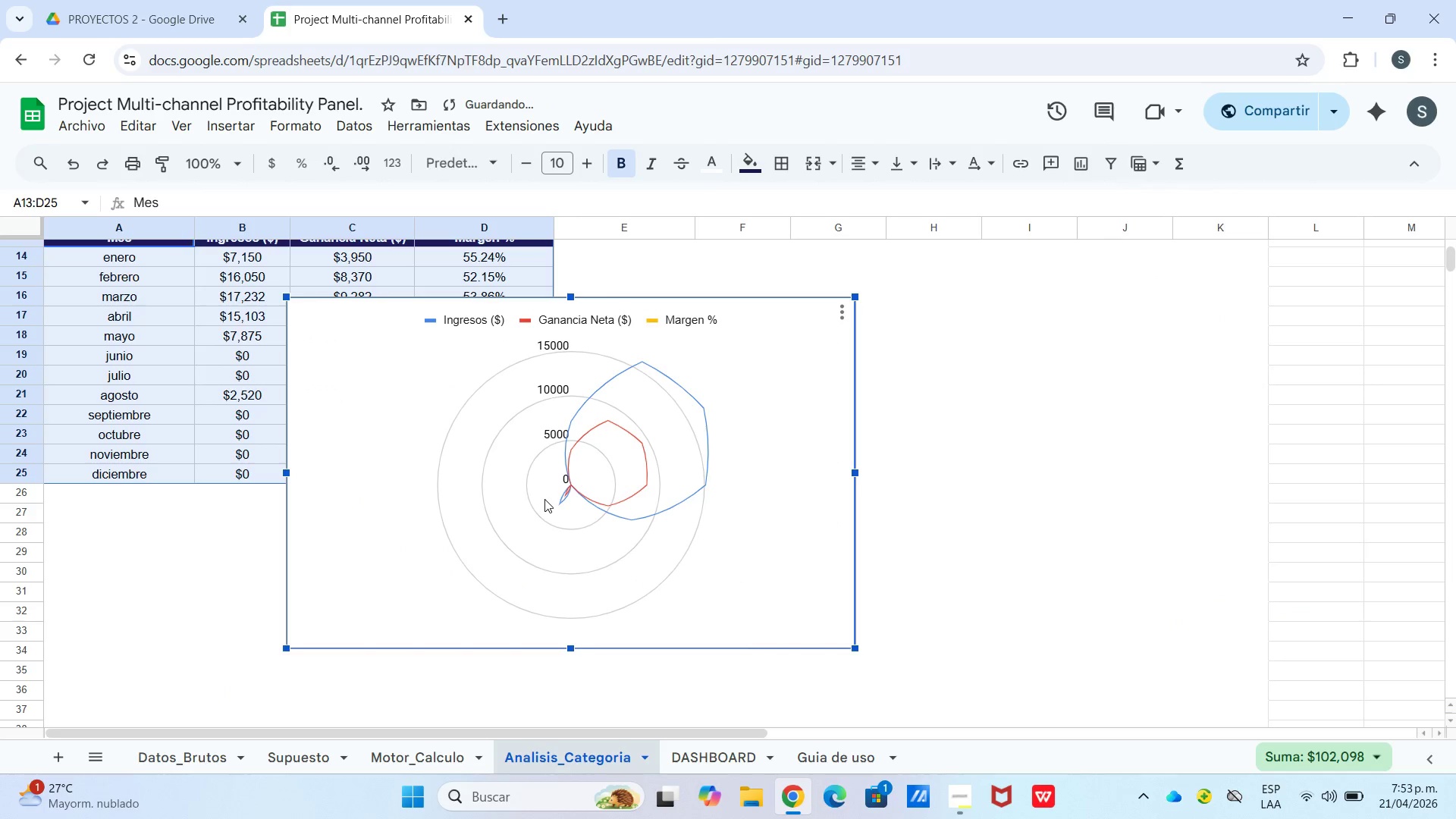 
left_click_drag(start_coordinate=[544, 499], to_coordinate=[895, 340])
 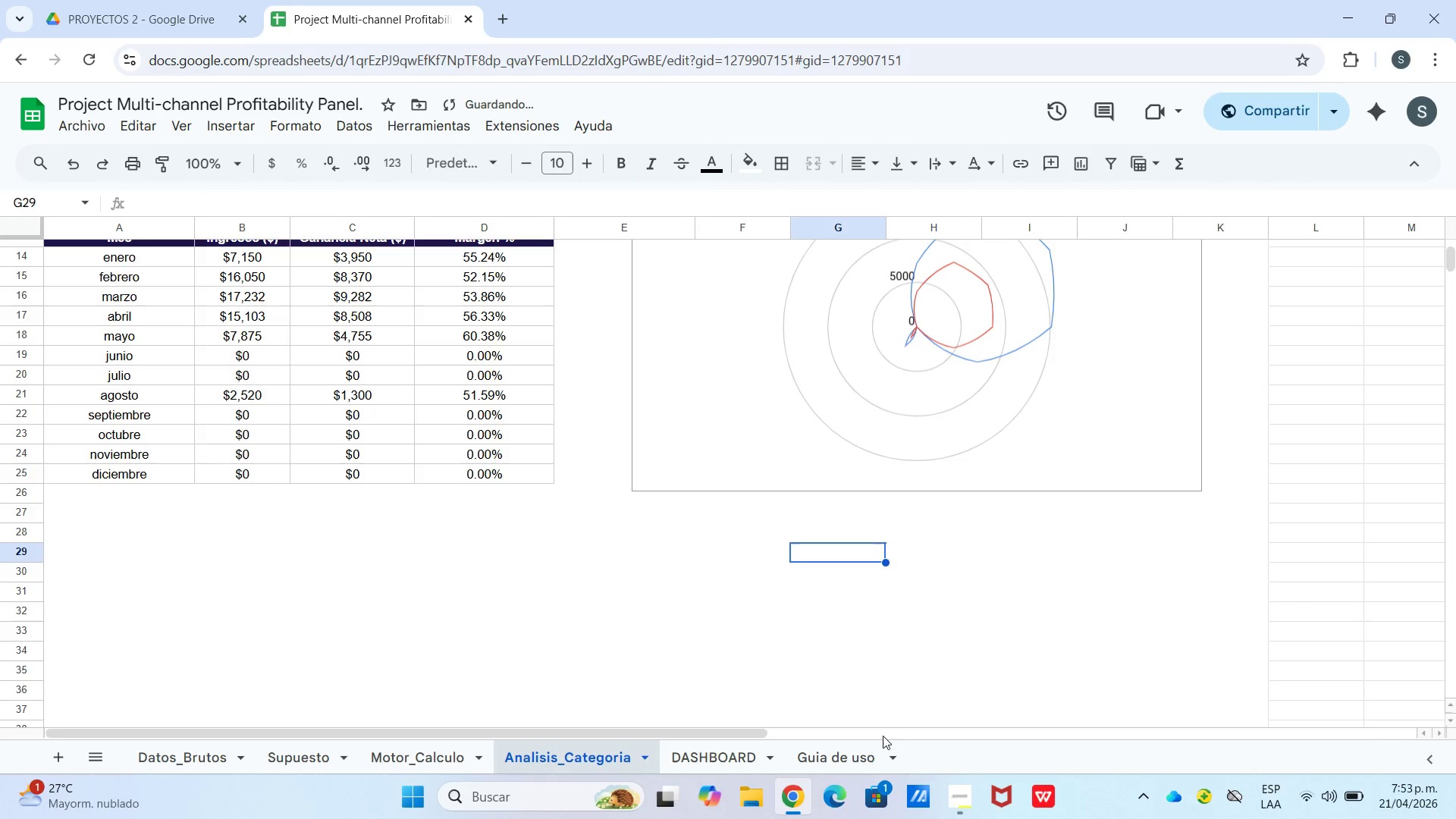 
left_click([846, 750])
 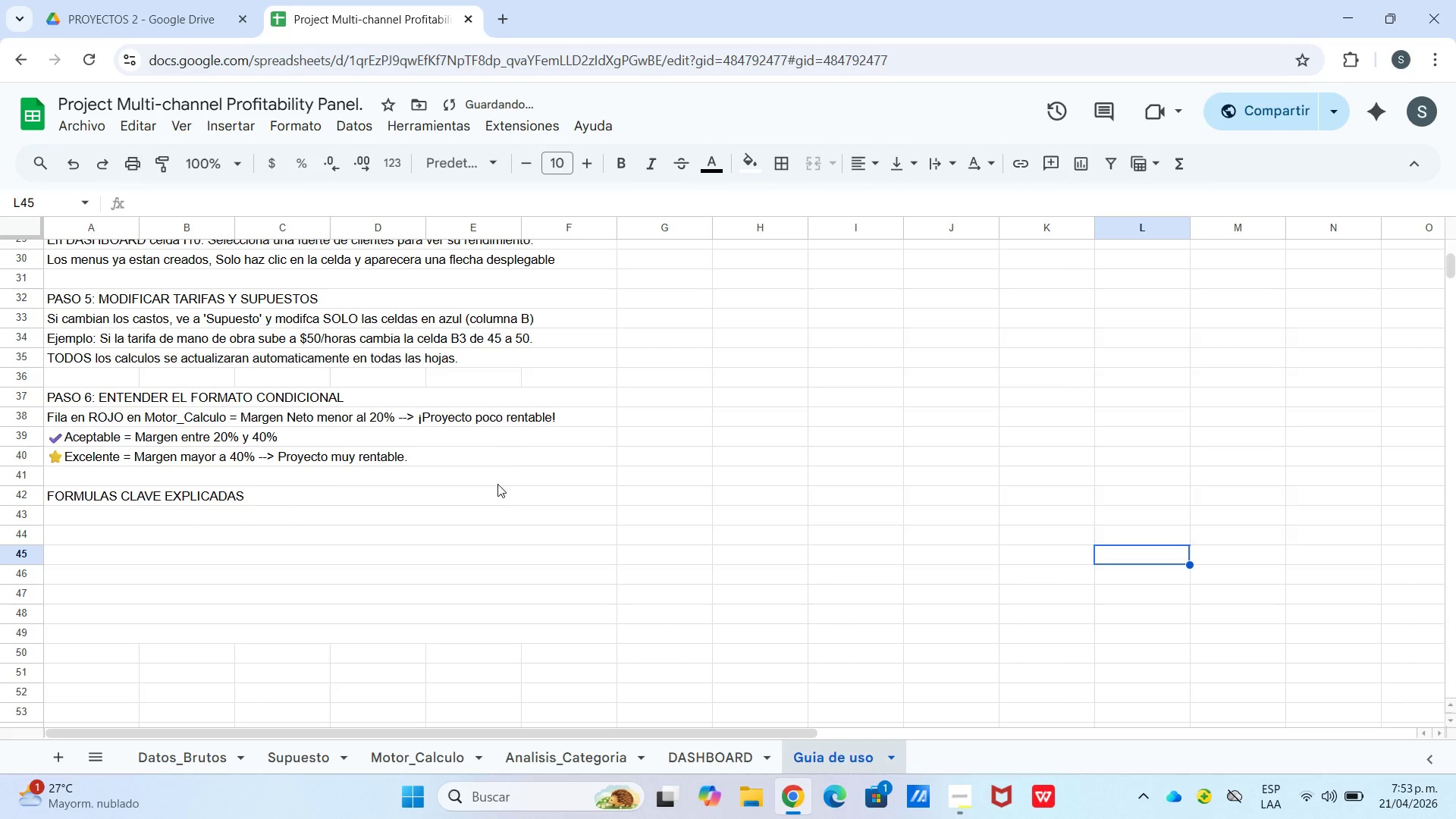 
left_click_drag(start_coordinate=[339, 553], to_coordinate=[335, 554])
 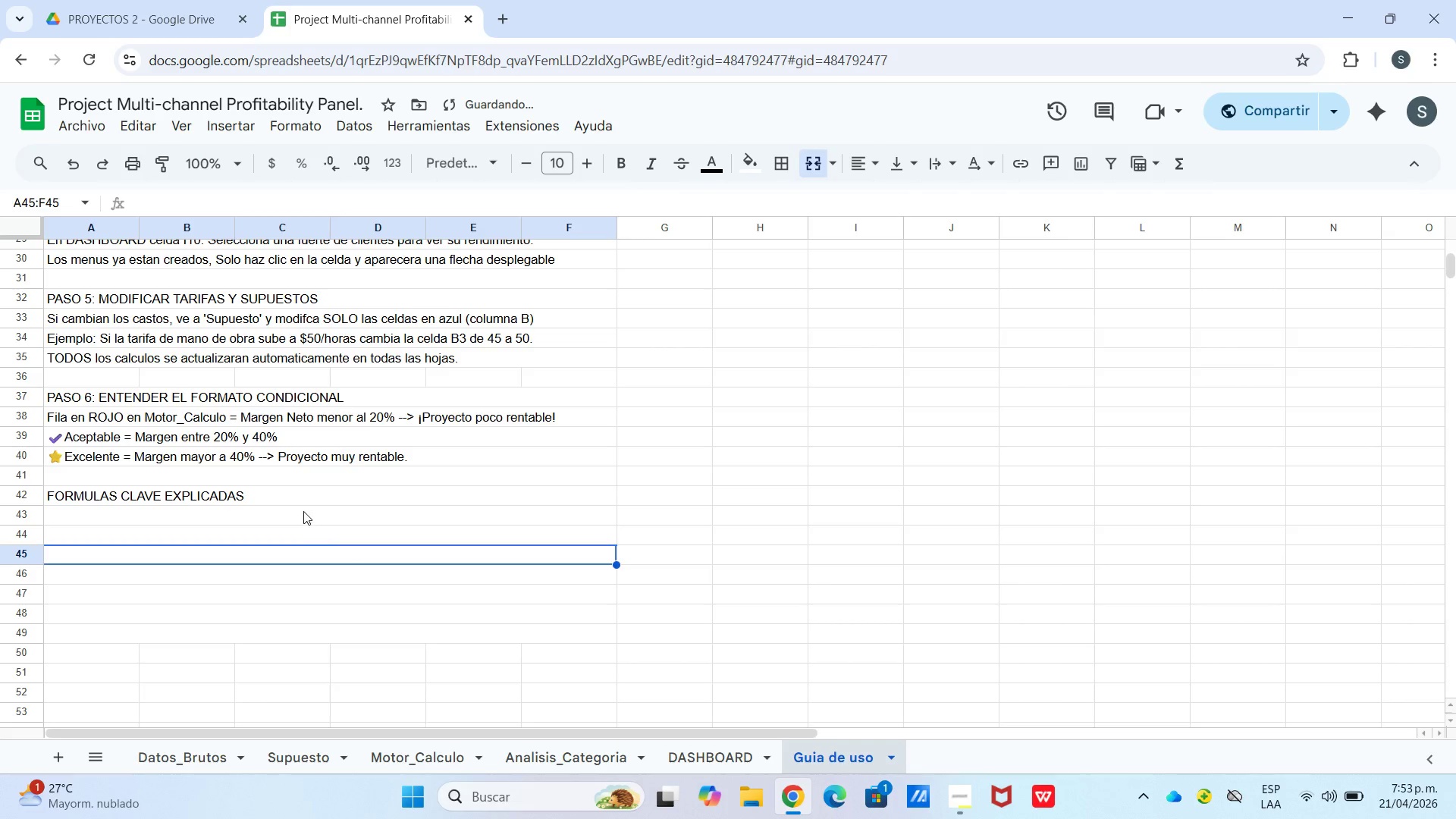 
double_click([303, 511])
 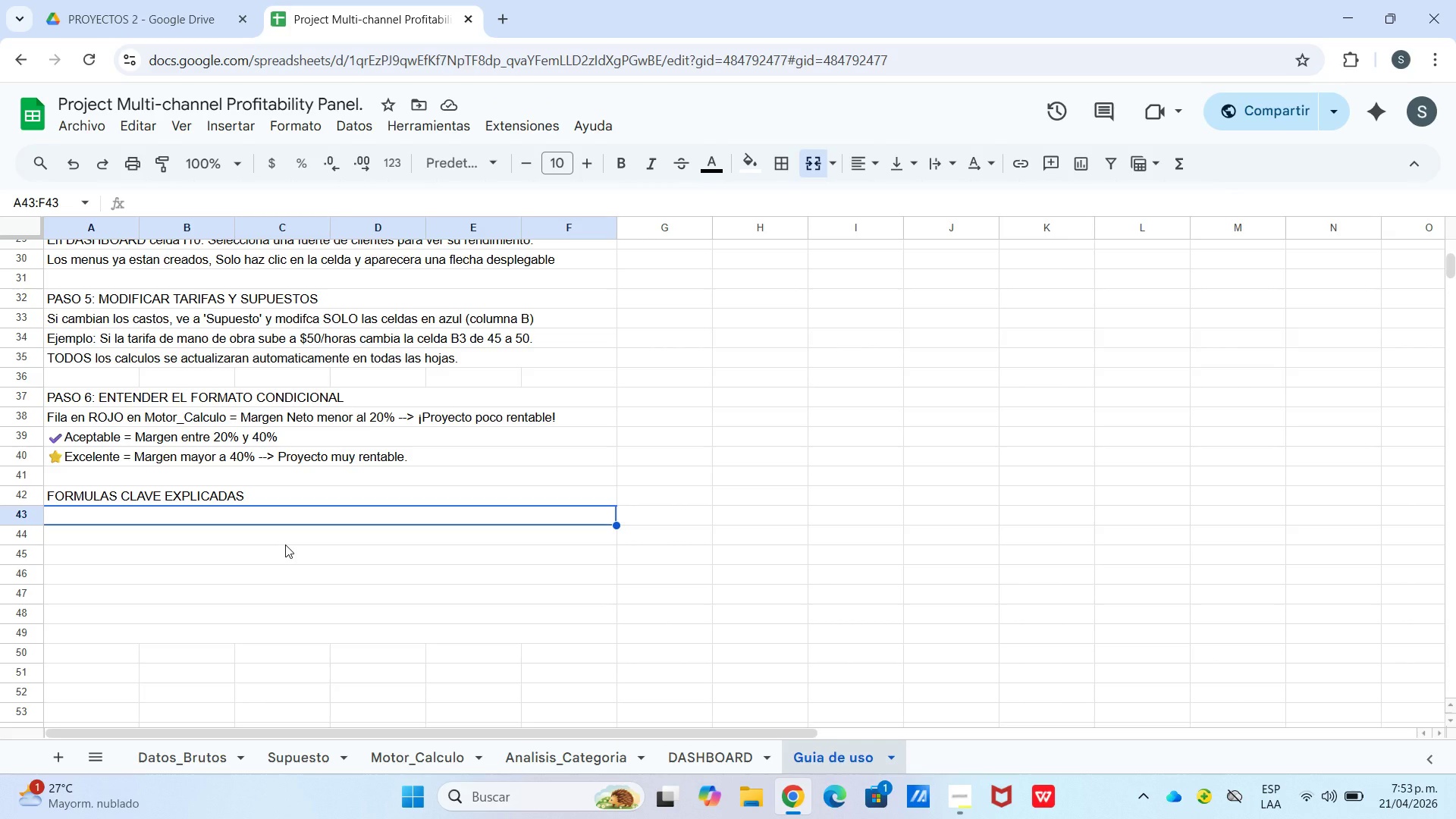 
wait(20.2)
 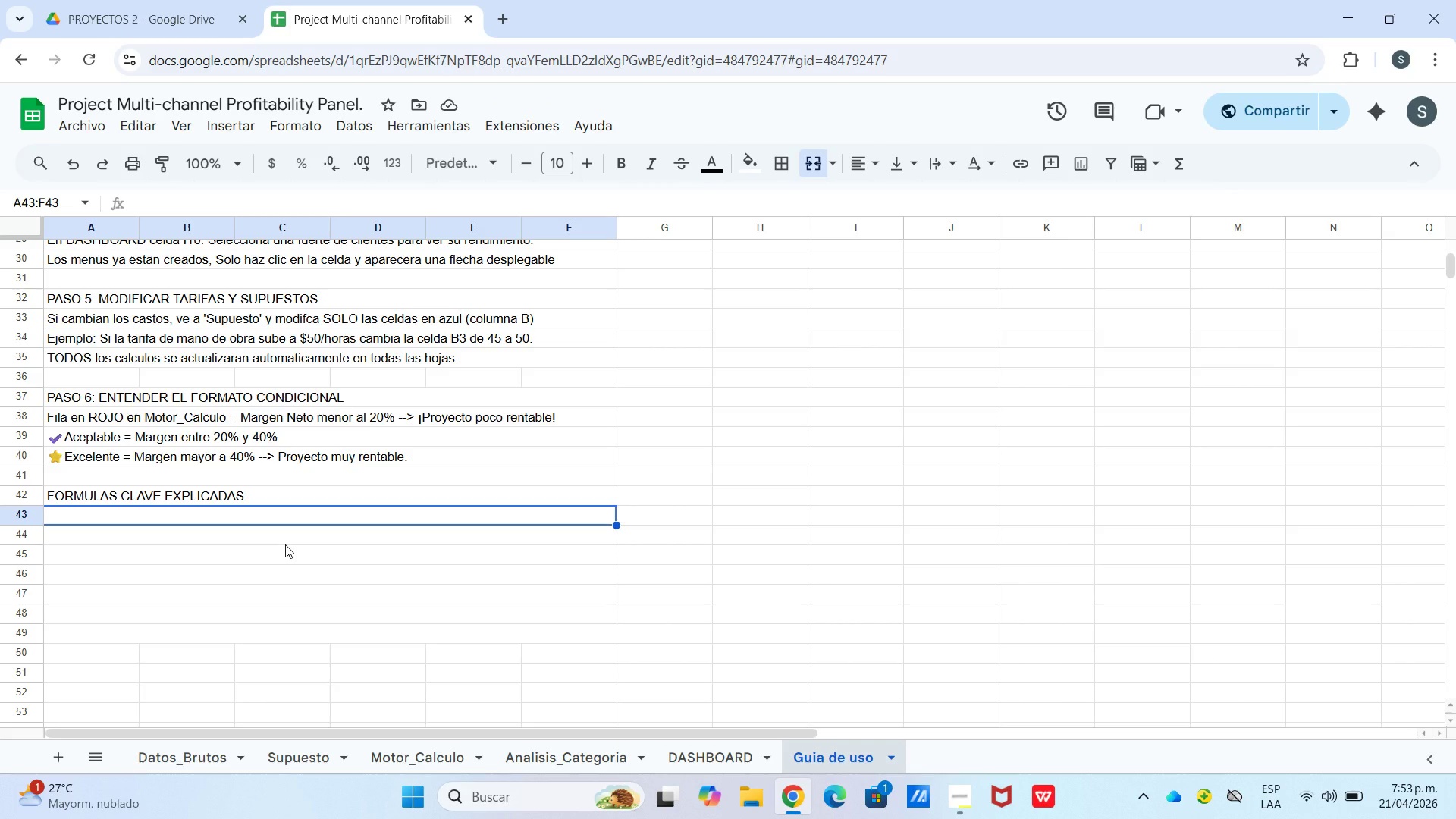 
type(VLOOKUP&BUSCARV> Busca el modificaro)
key(Backspace)
key(Backspace)
type(dor estacional aegun el mes de la fecha del proyecto)
 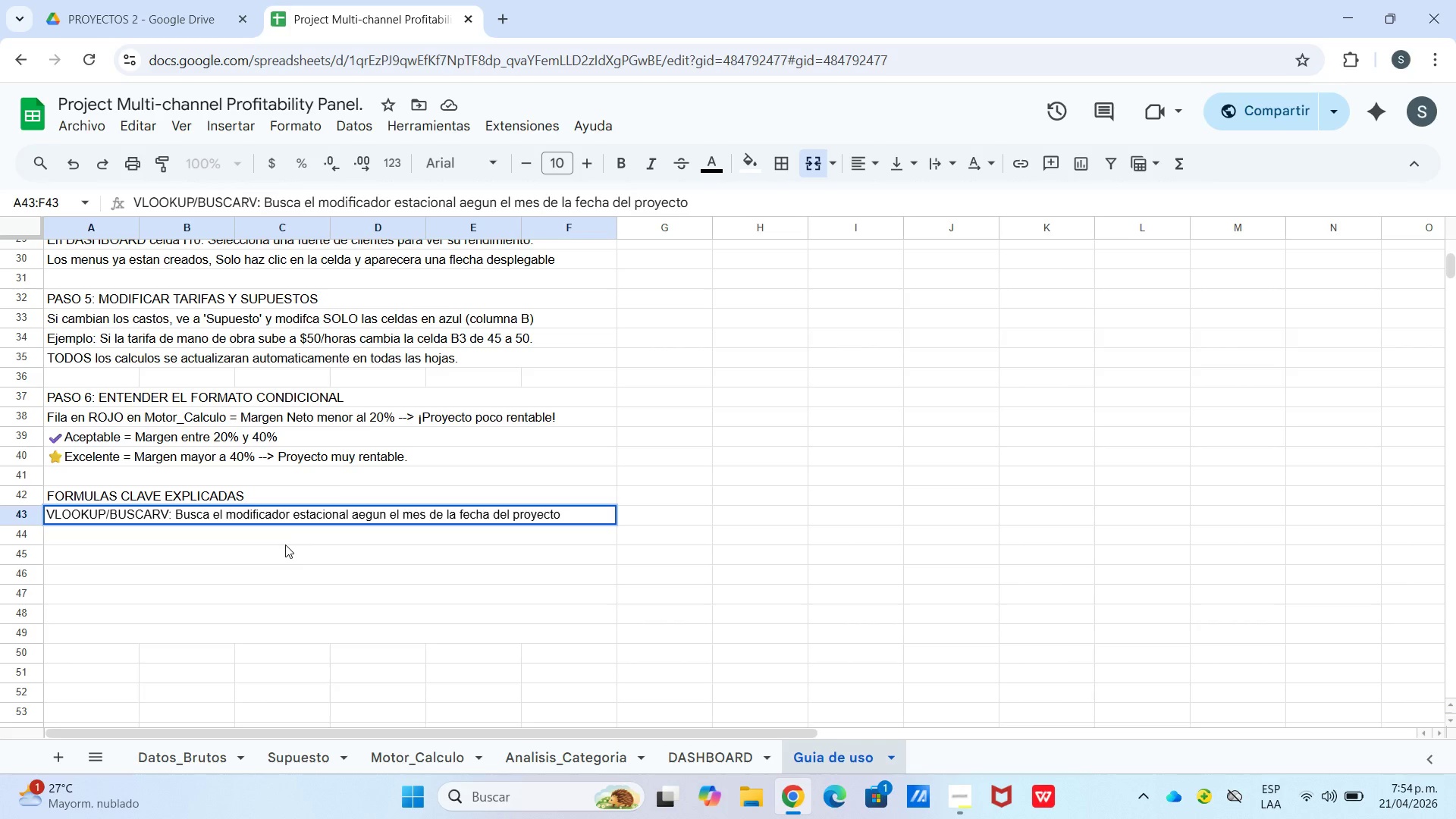 
key(Enter)
 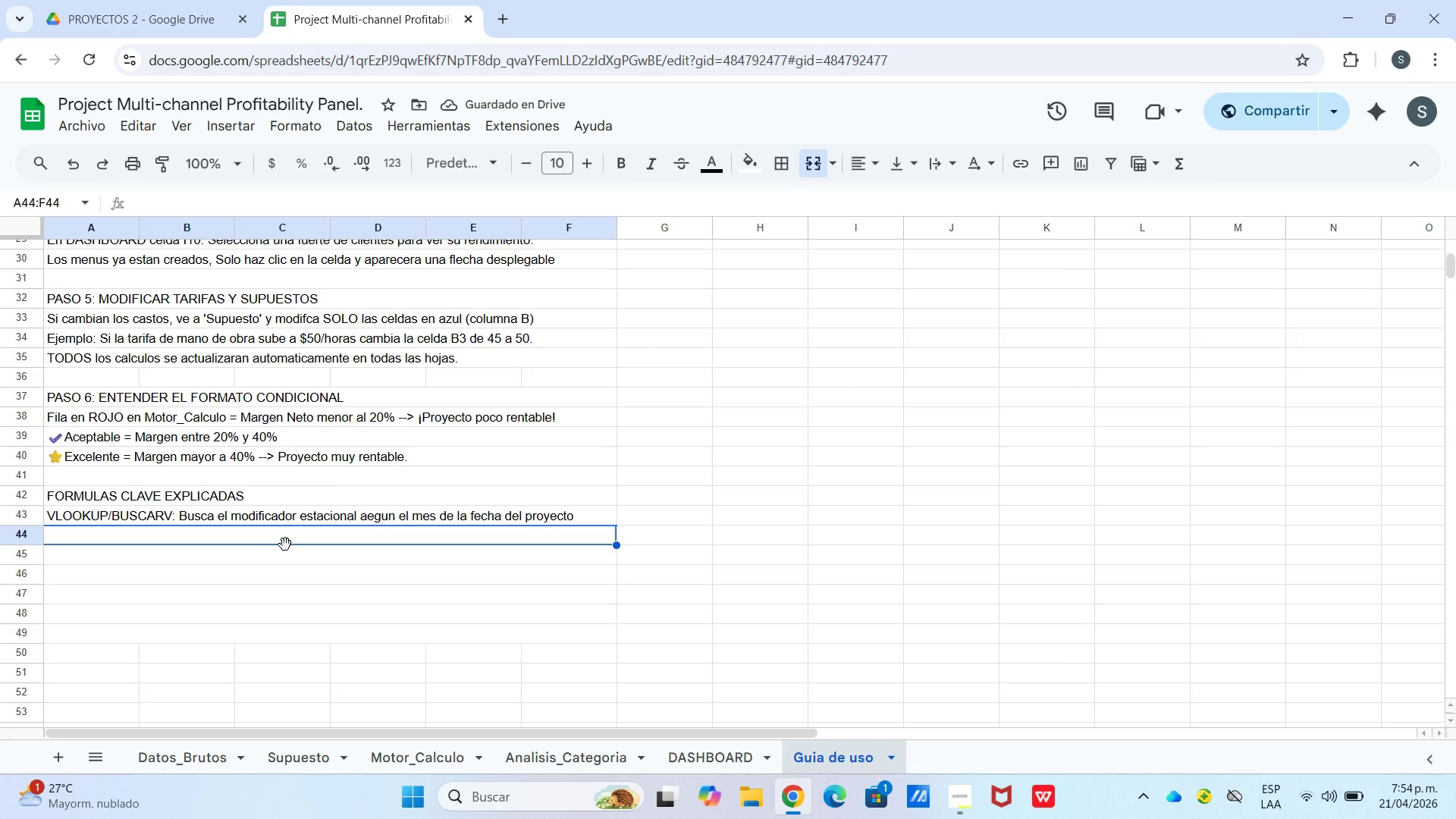 
wait(5.69)
 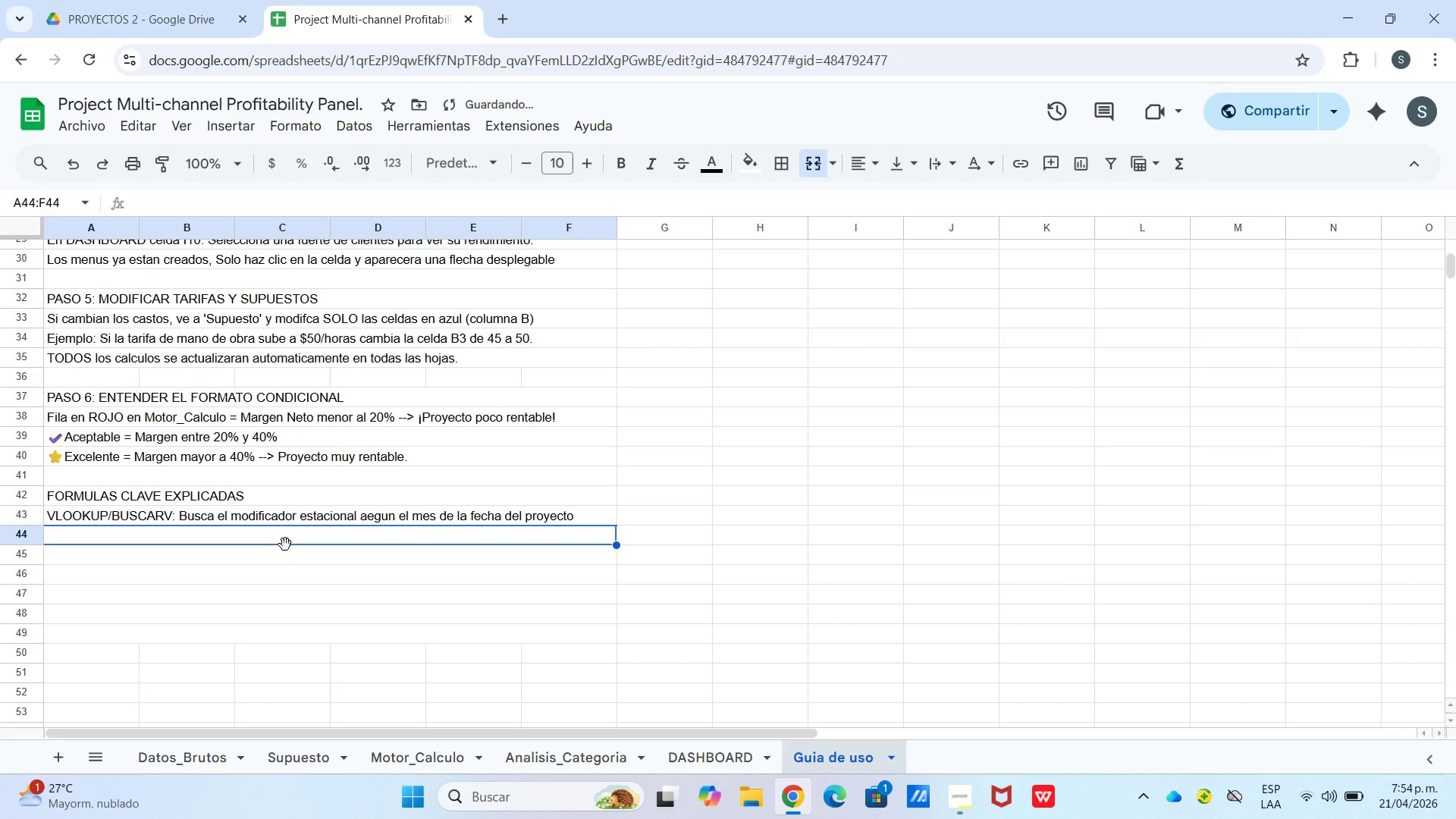 
type(s)
key(Backspace)
type(UMIF)
 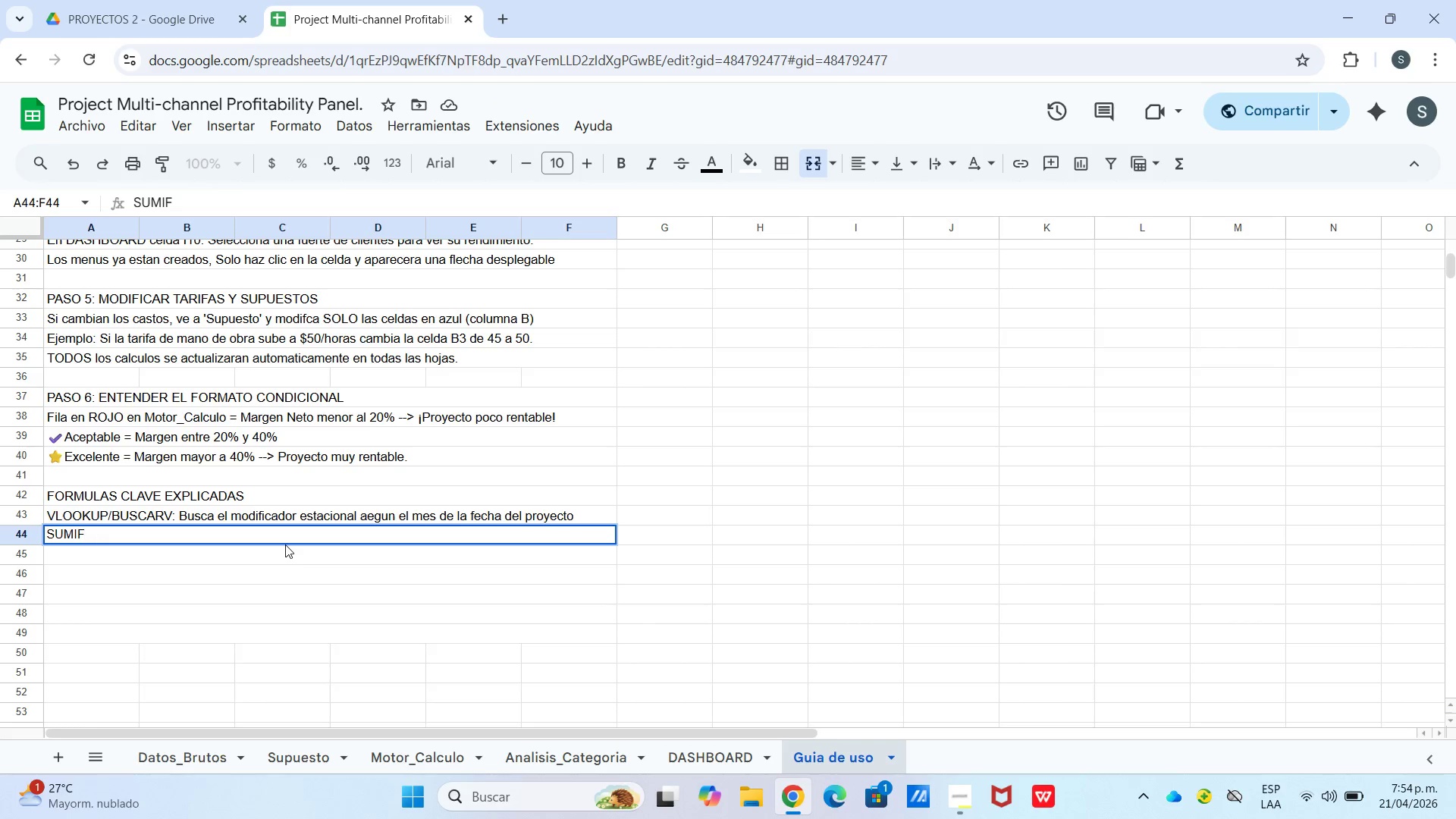 
hold_key(key=ShiftLeft, duration=0.89)
 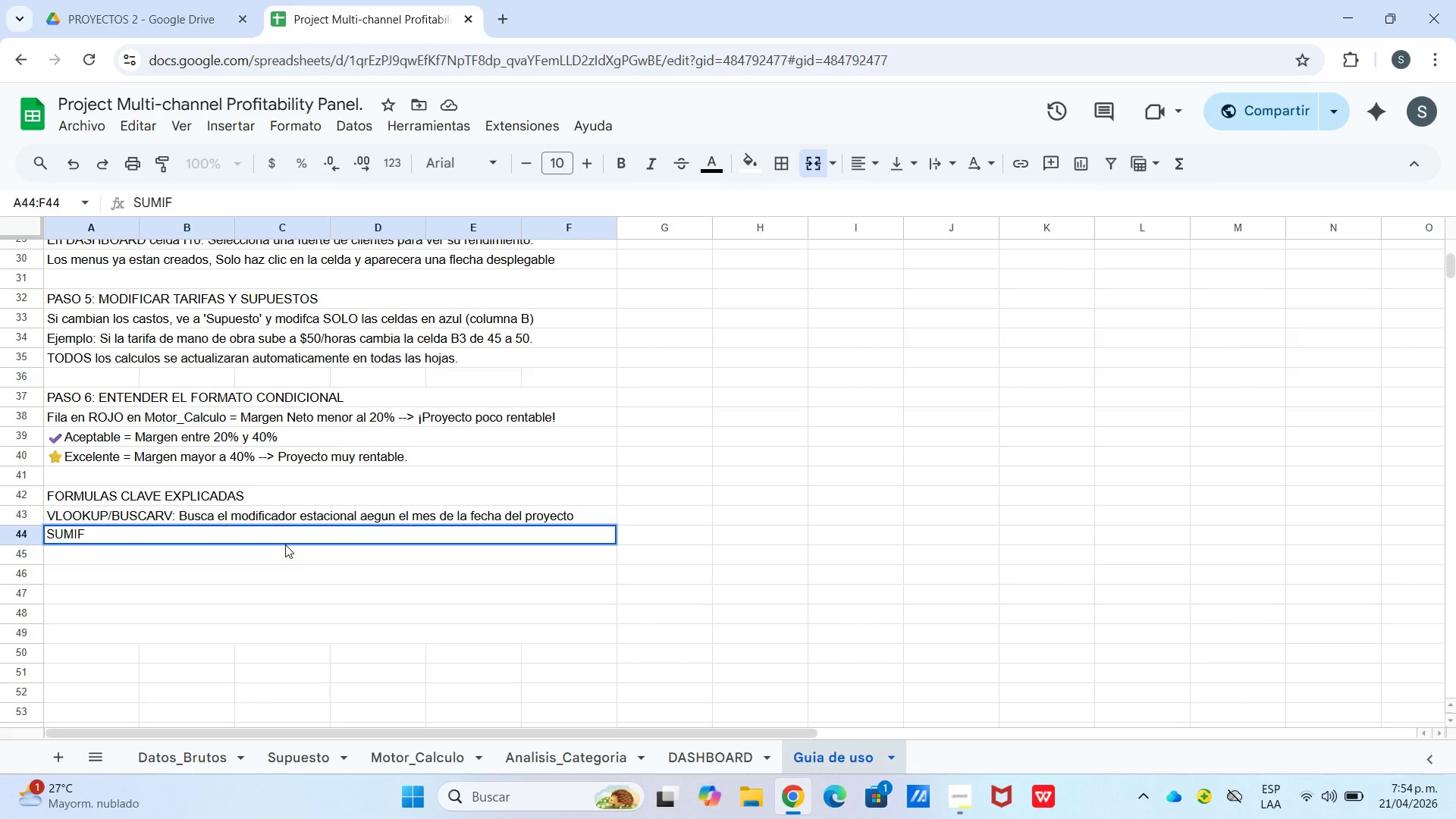 
type(&SUMAR)
 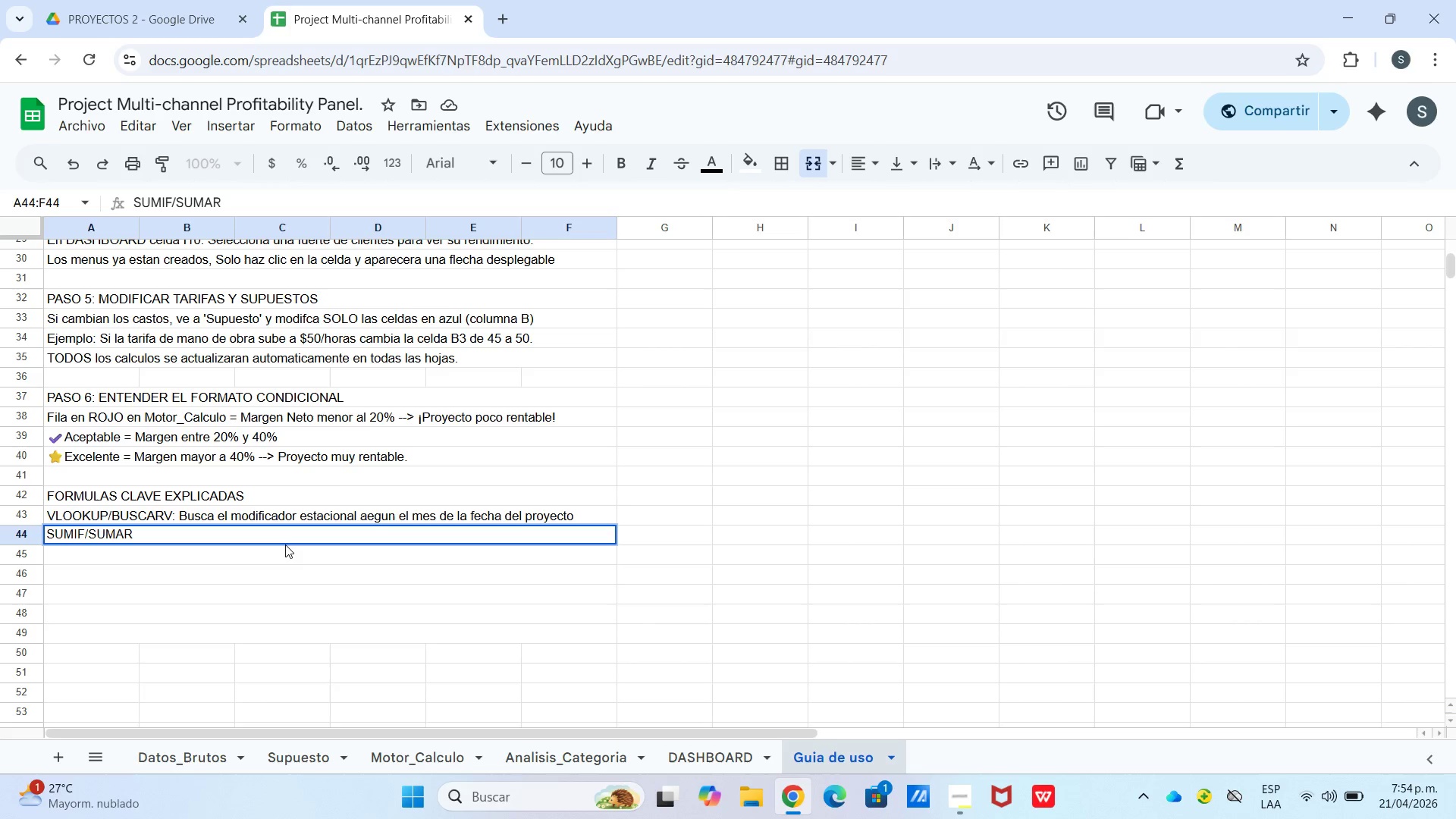 
type( )
key(Backspace)
type(.SI<)
key(Backspace)
type(> Suma ingresos)
 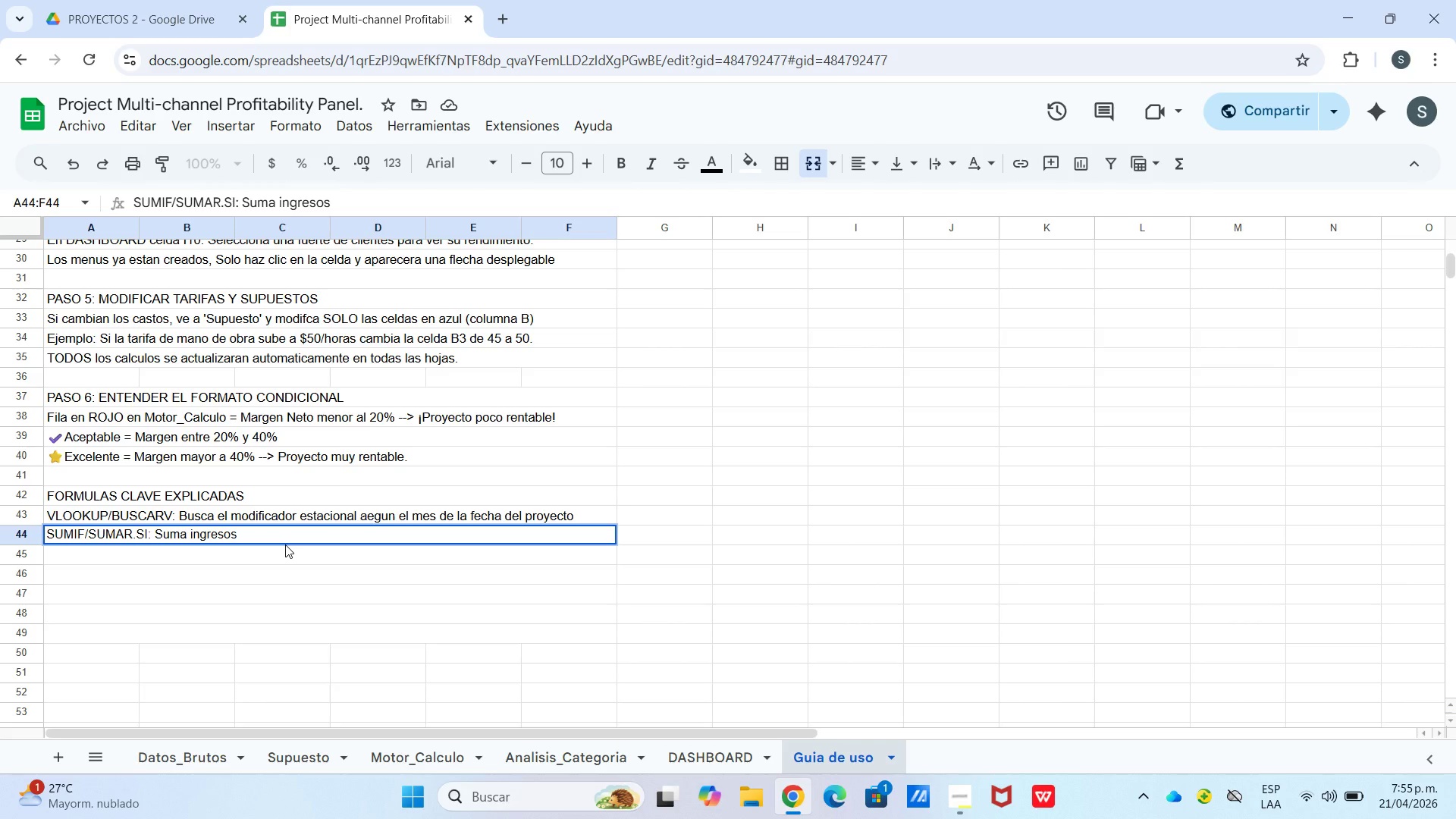 
type( solo de proyects)
key(Backspace)
type(os de una cata)
key(Backspace)
type(egoria especifica)
 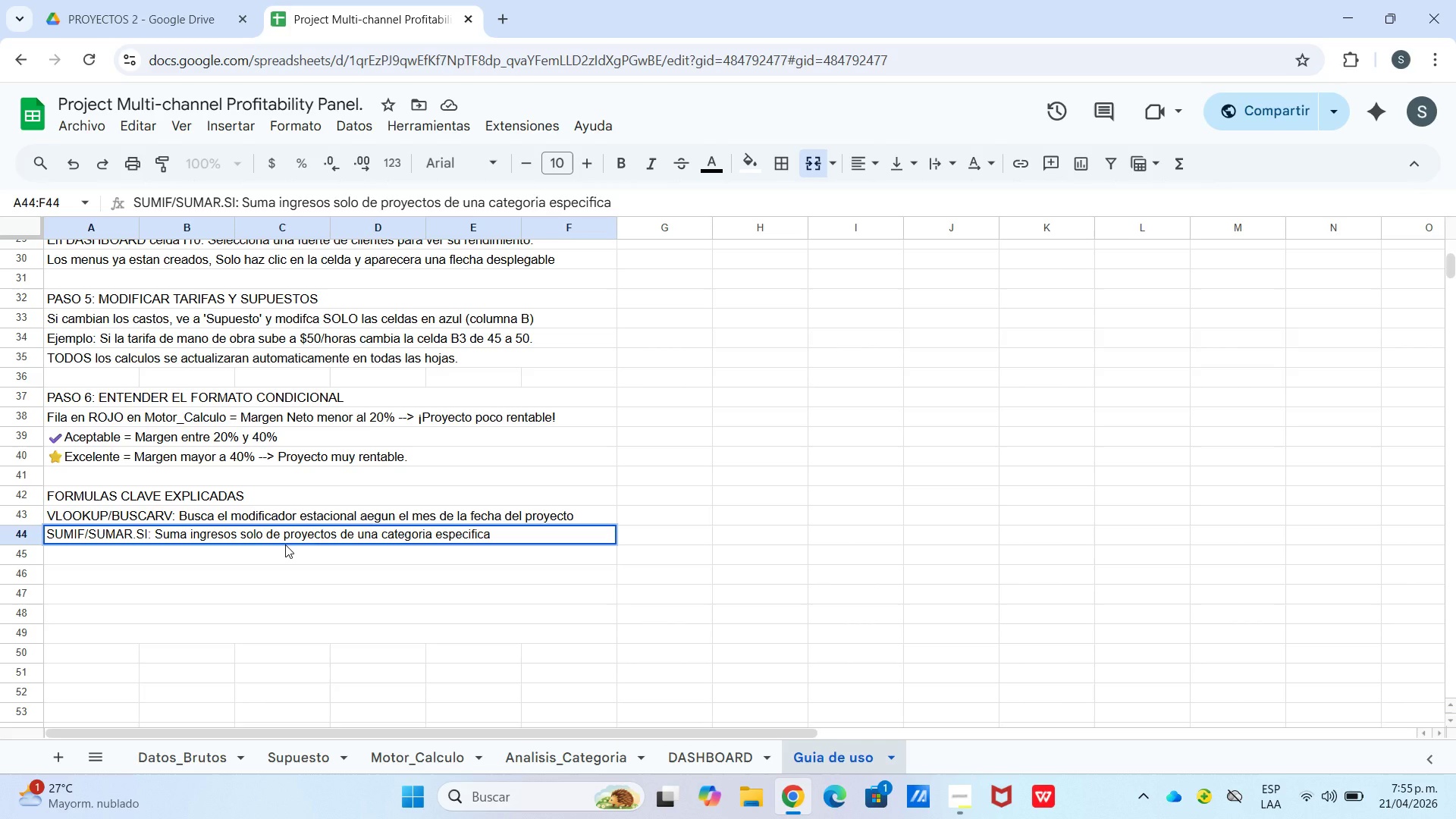 
key(Period)
 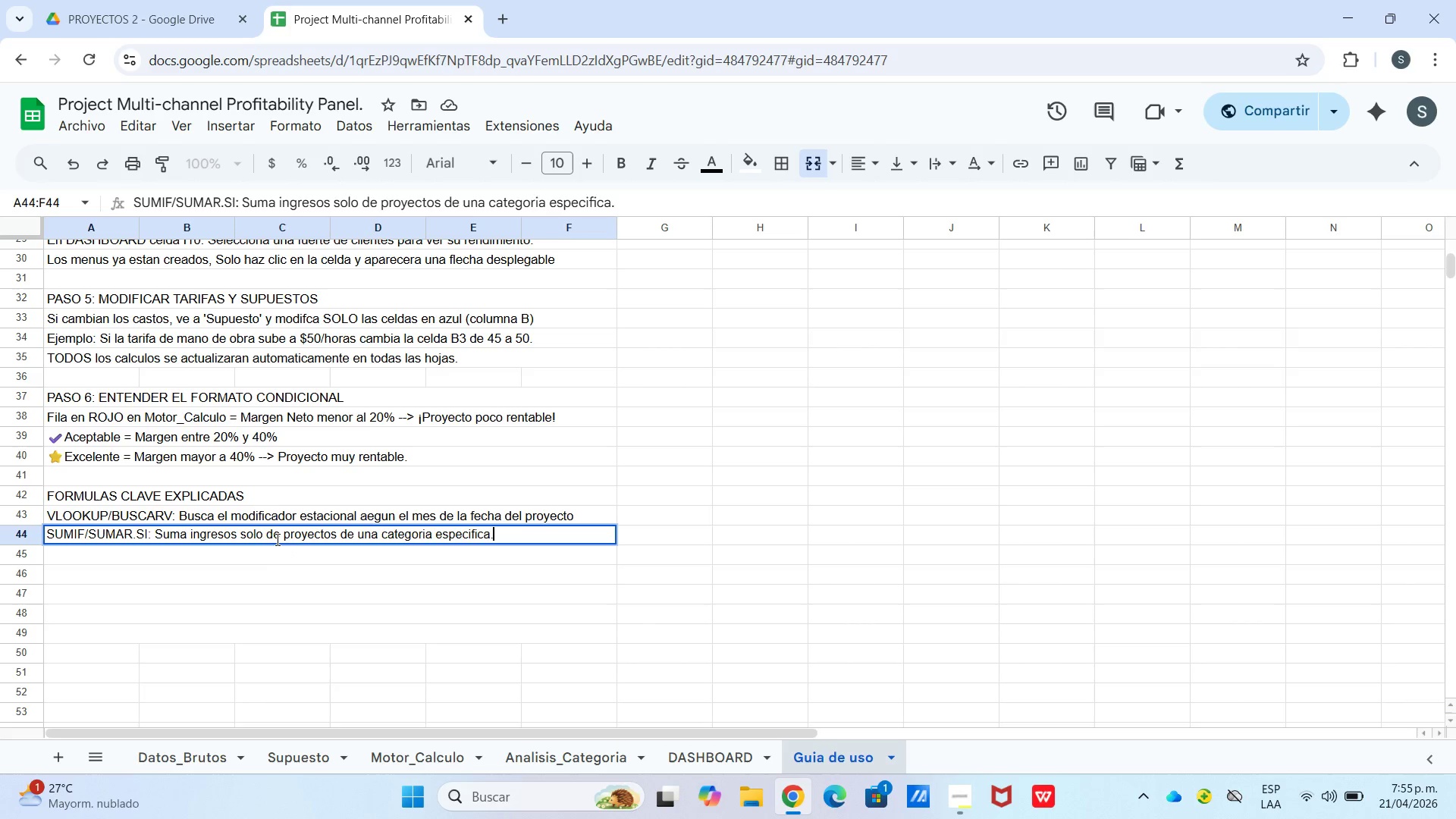 
left_click([290, 579])
 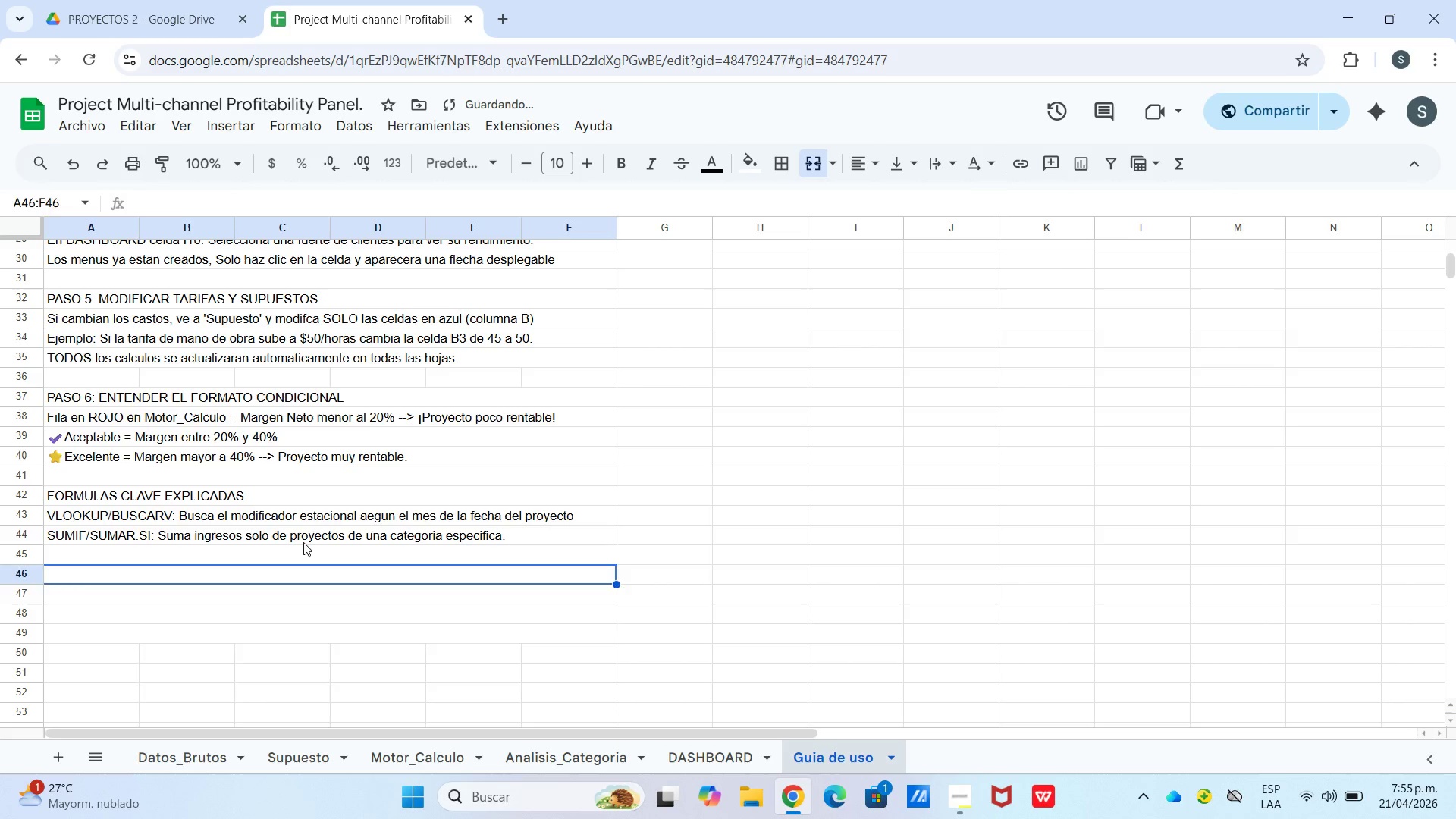 
left_click([303, 542])
 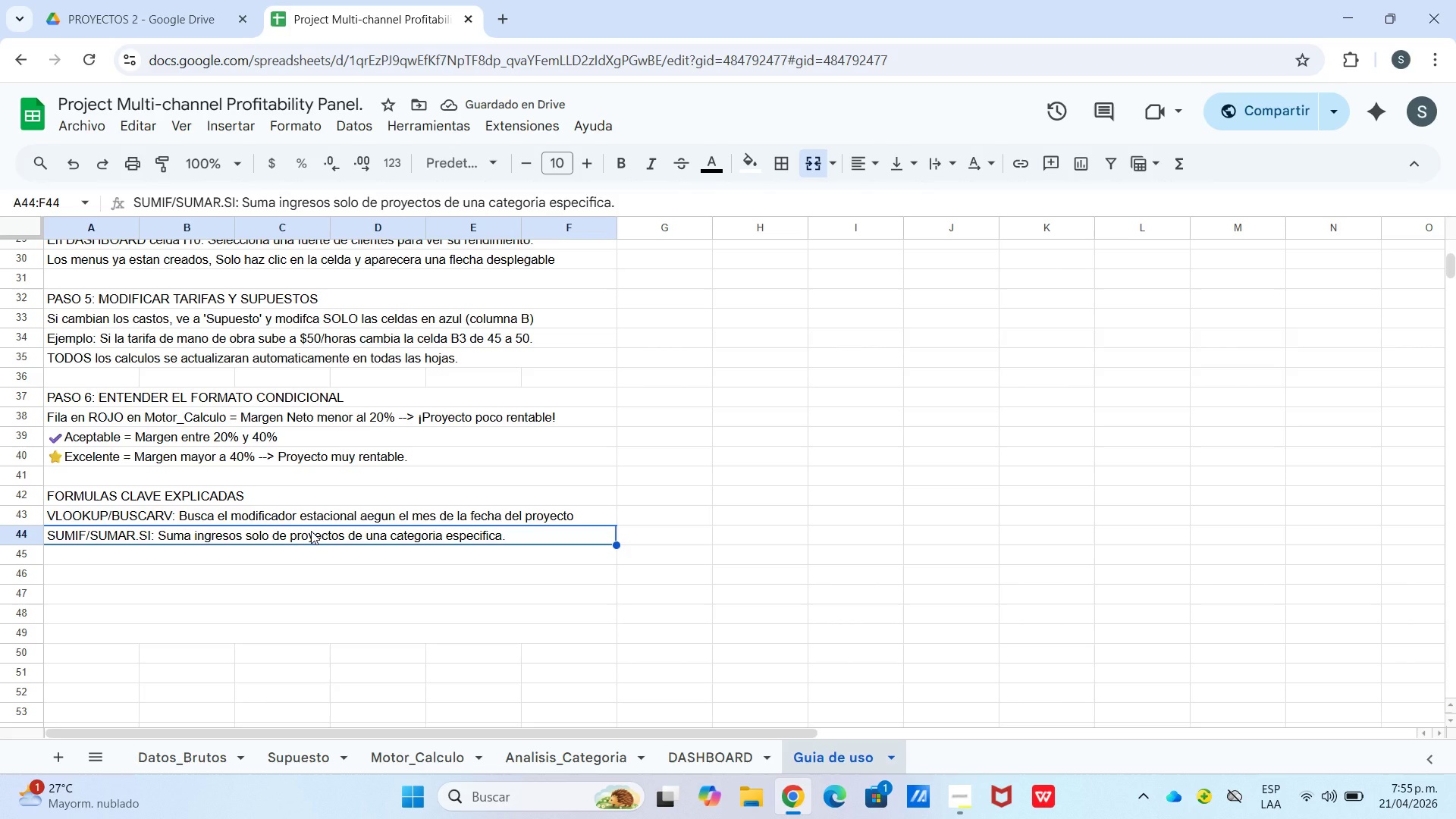 
left_click_drag(start_coordinate=[311, 526], to_coordinate=[317, 551])
 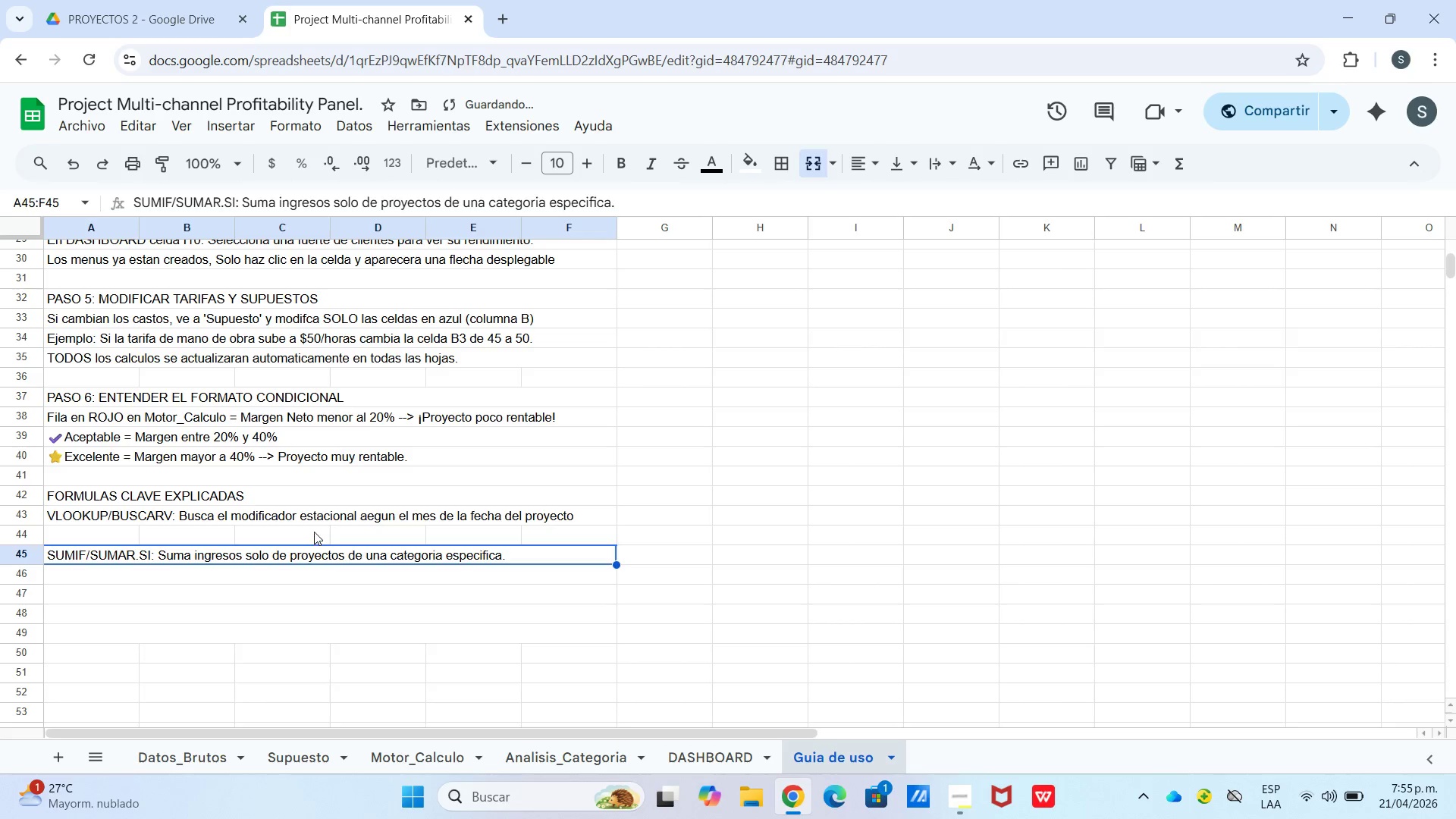 
left_click([314, 532])
 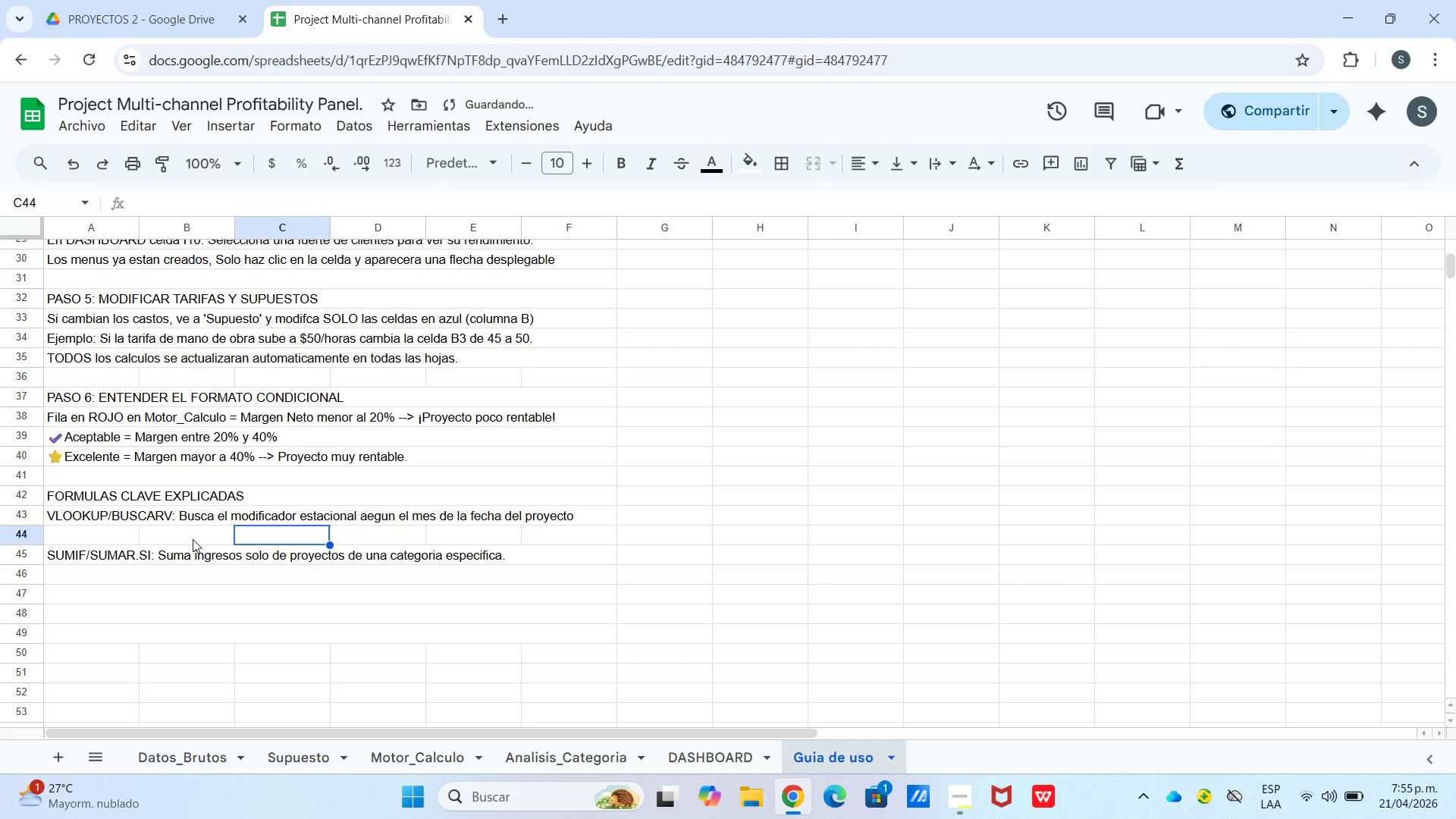 
left_click_drag(start_coordinate=[124, 544], to_coordinate=[528, 531])
 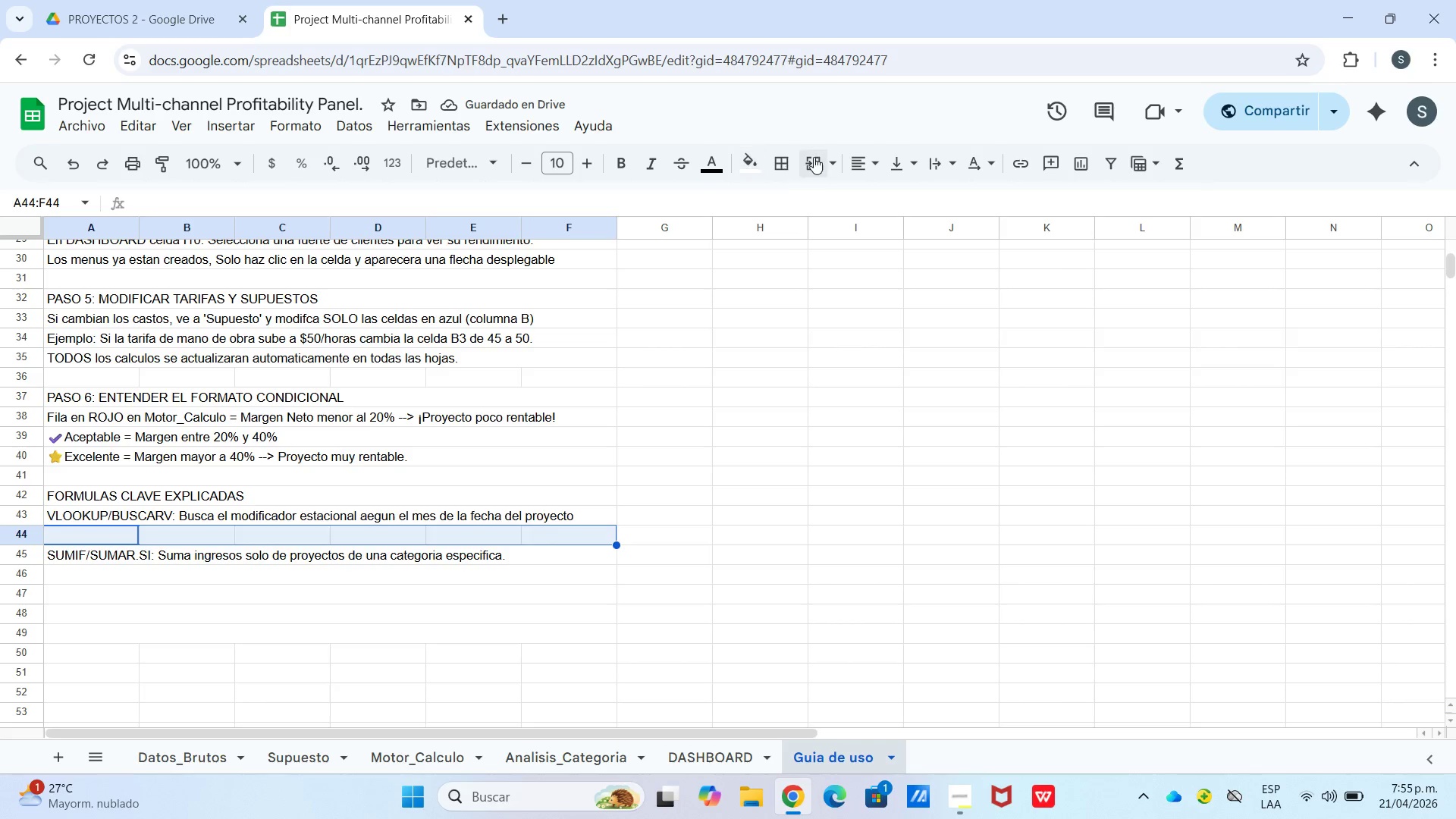 
left_click([817, 157])
 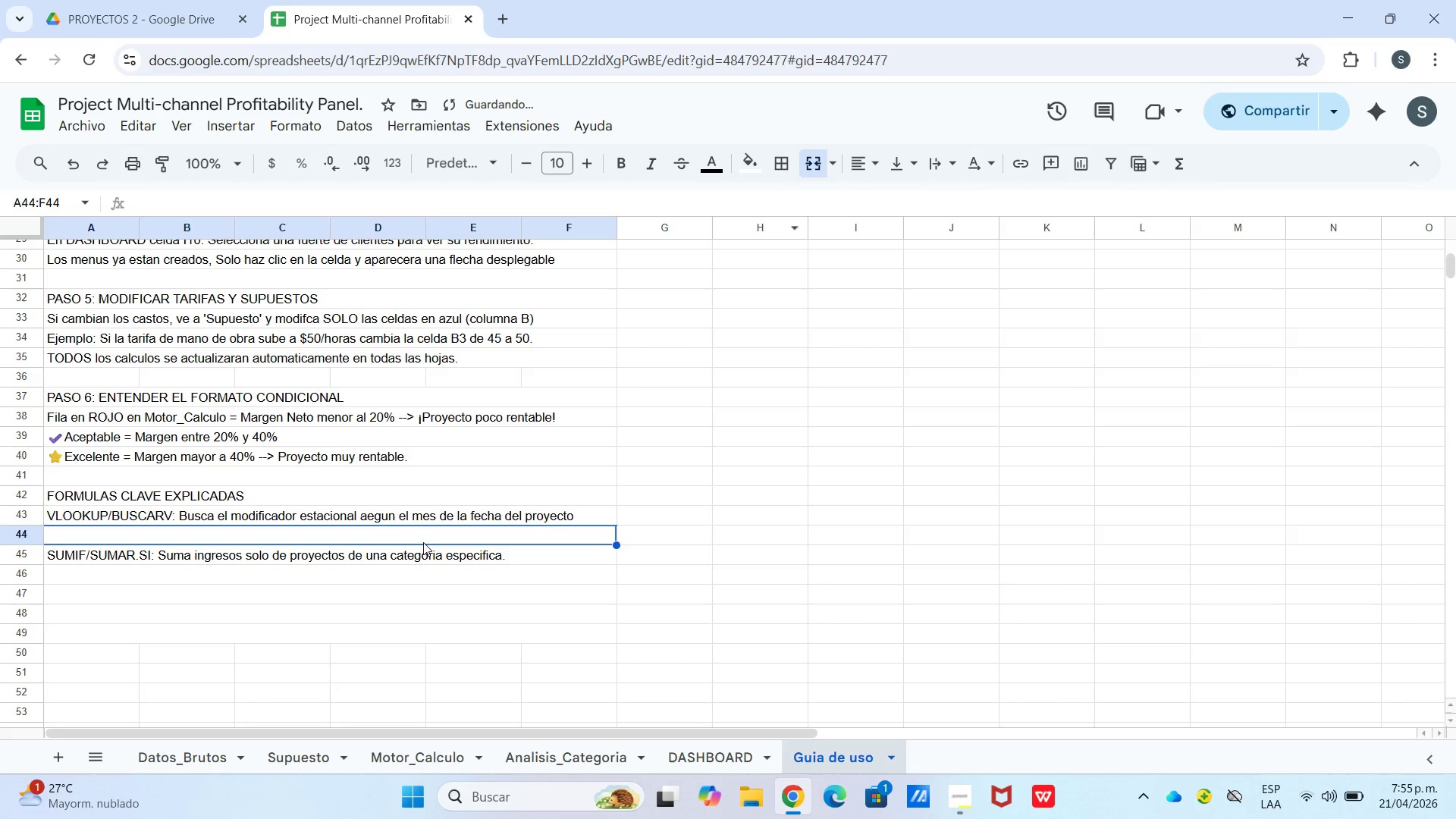 
double_click([422, 542])
 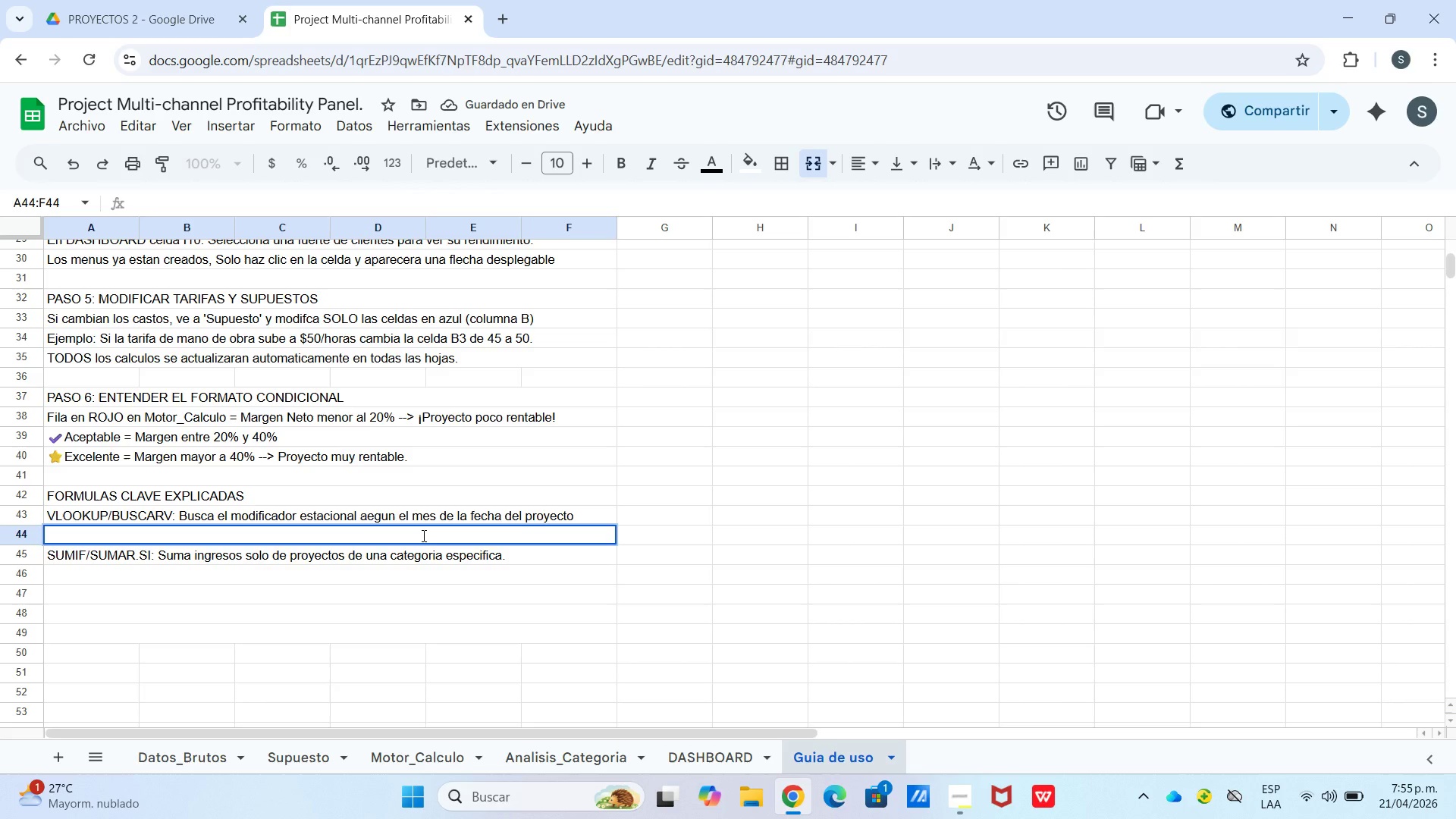 
type(Formula )VLOOKUP*TEXT*feca)
 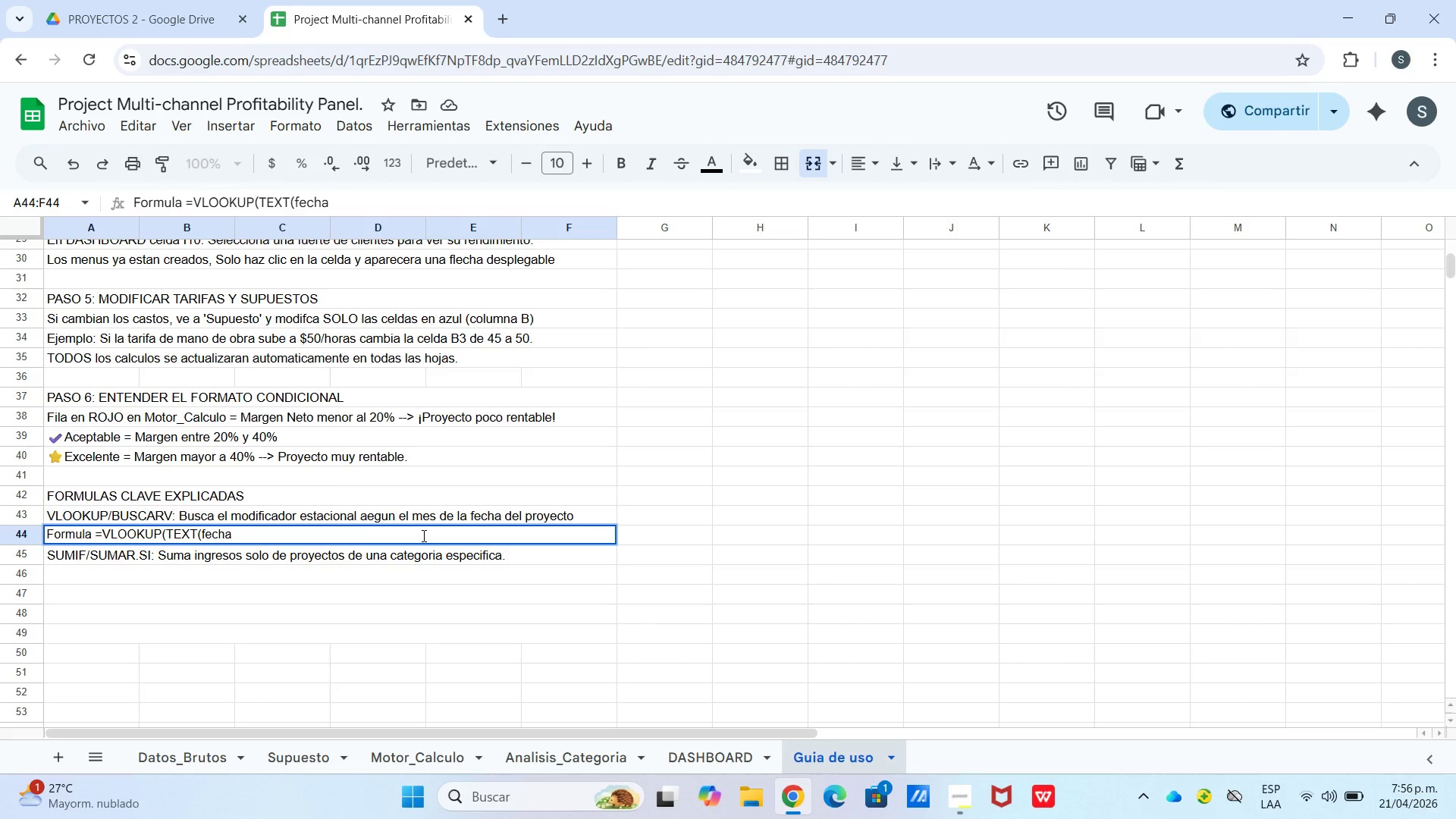 
 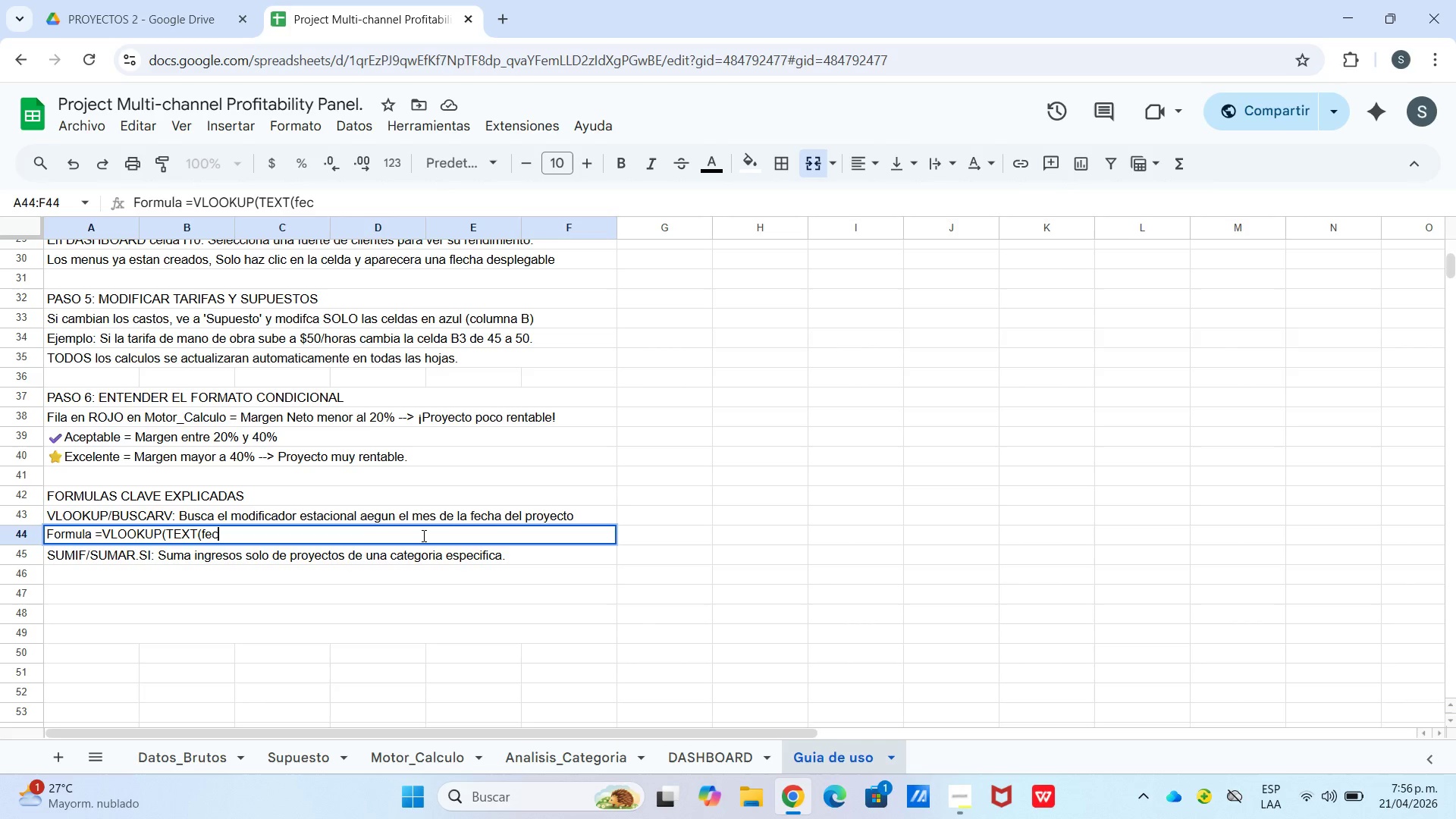 
hold_key(key=H, duration=0.45)
 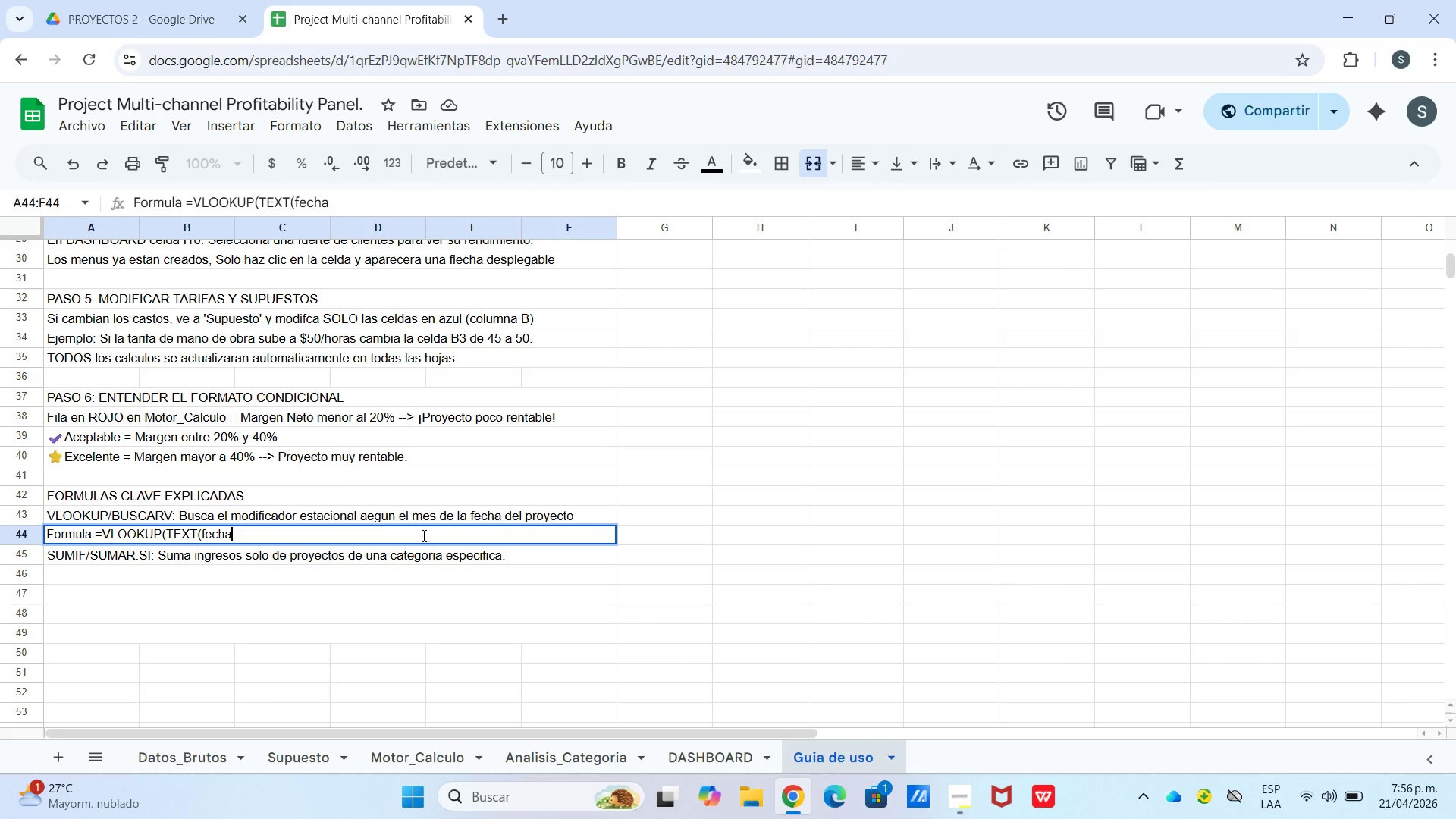 
type(,@MMMM@(,tabla_)
 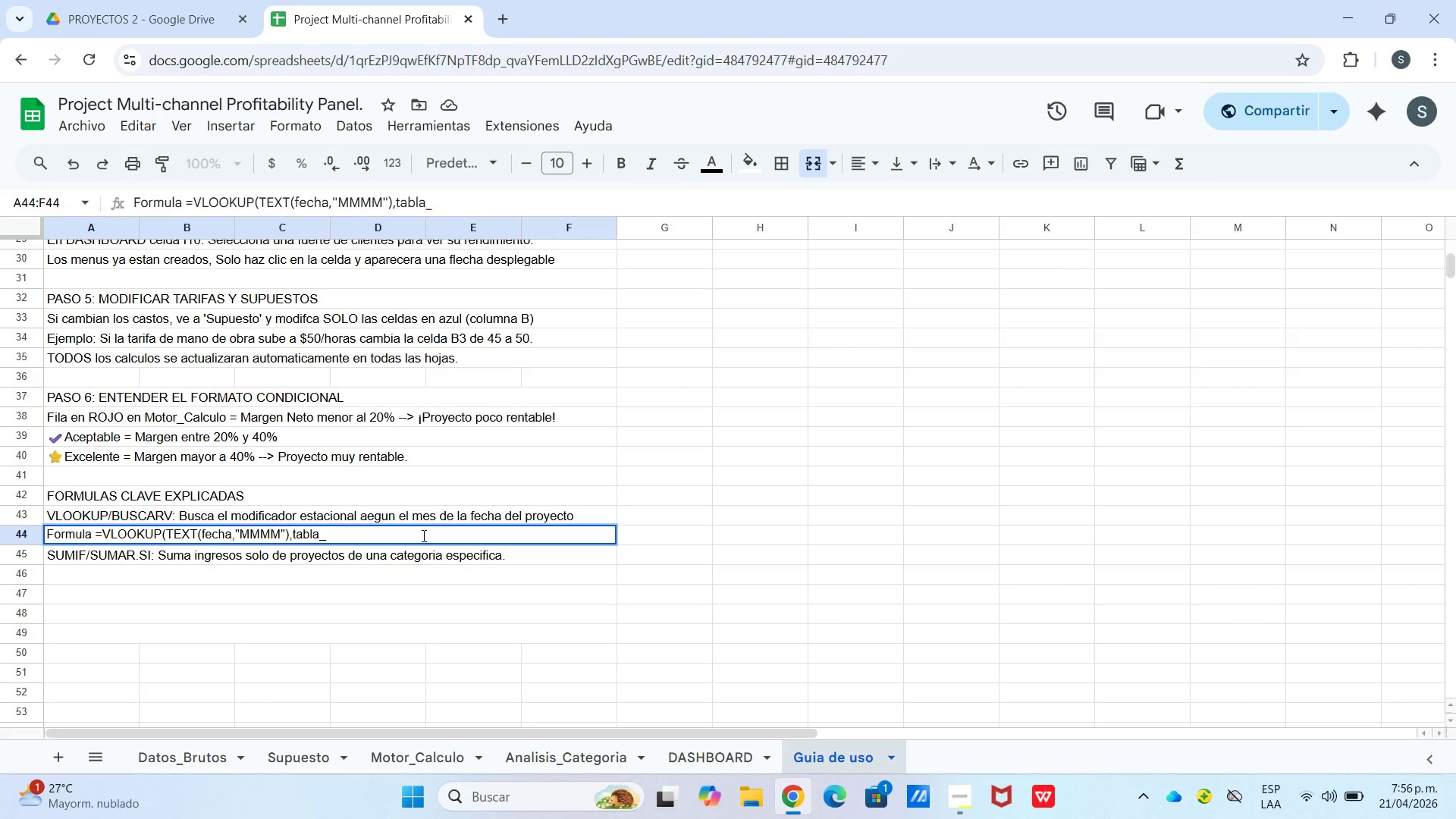 
type(meses, 3,0()
 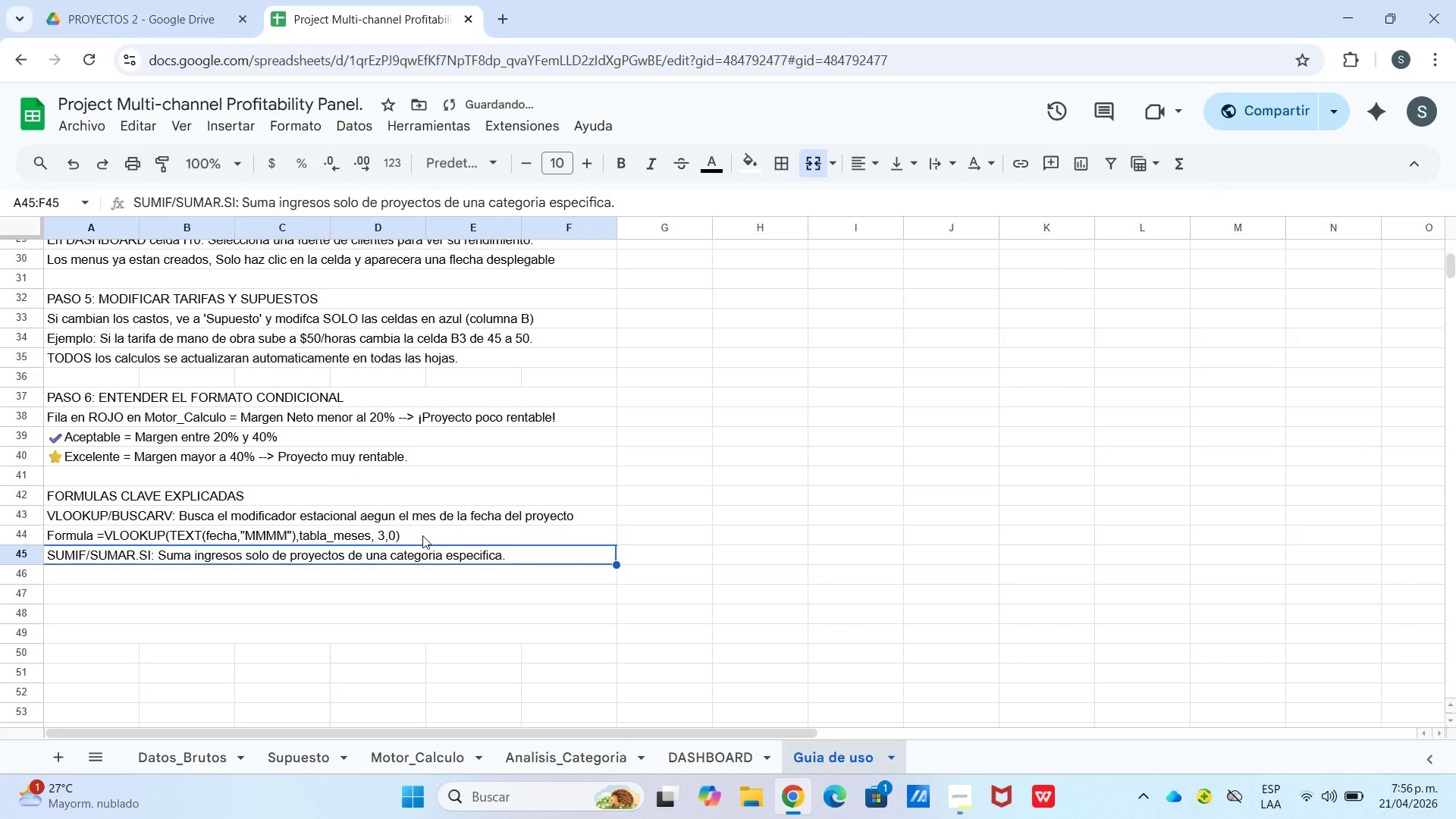 
 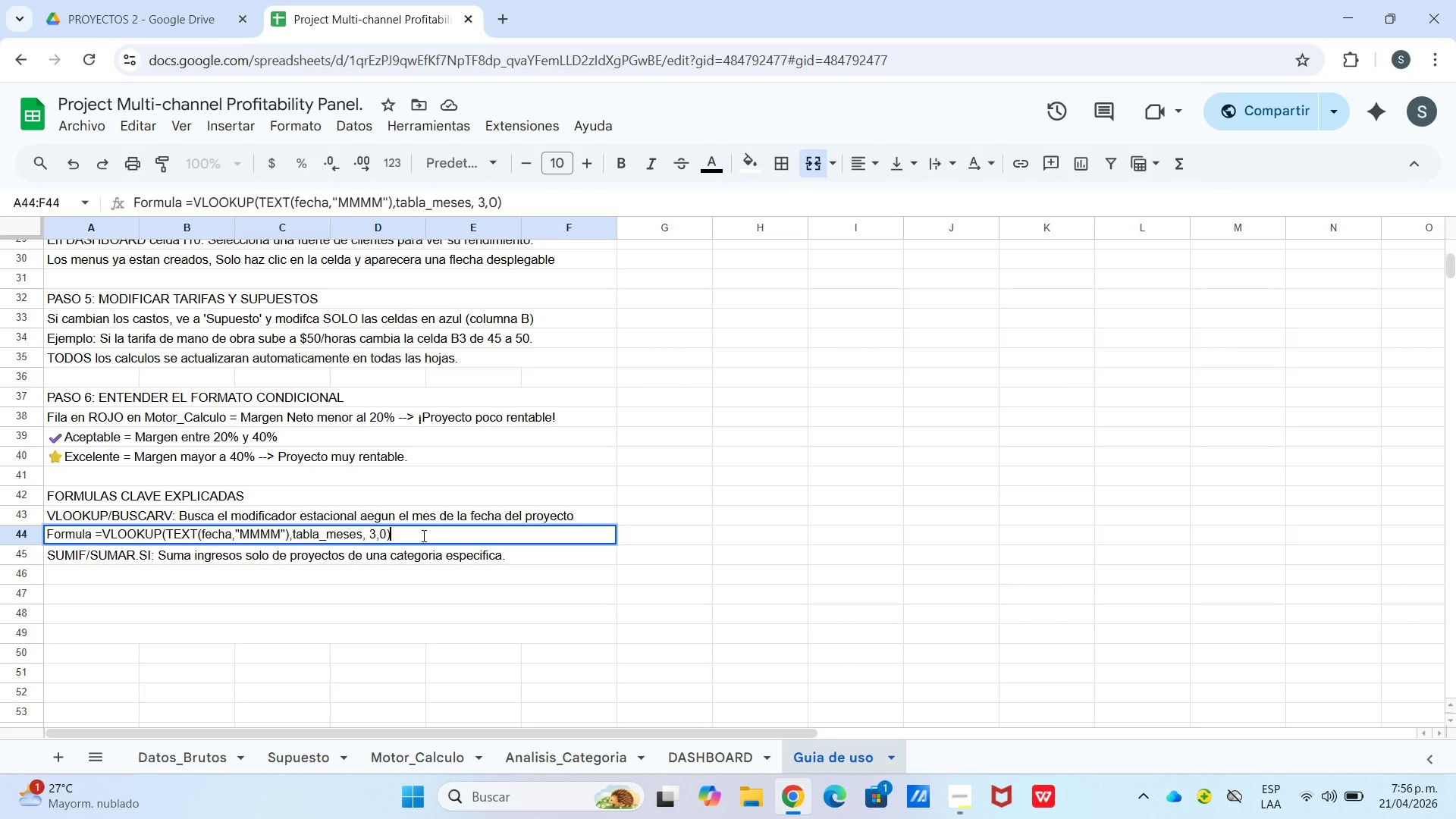 
key(Enter)
 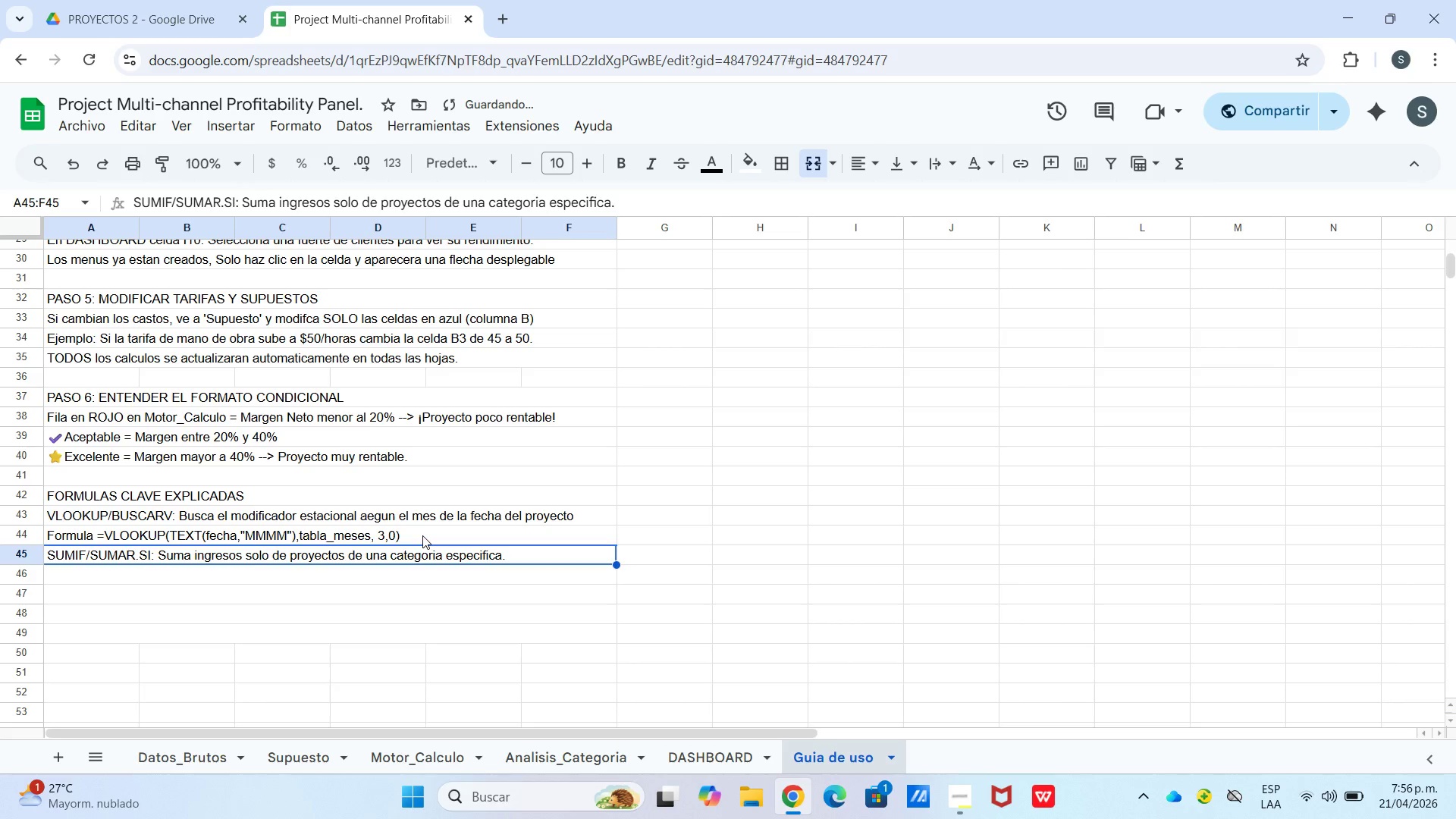 
key(Enter)
 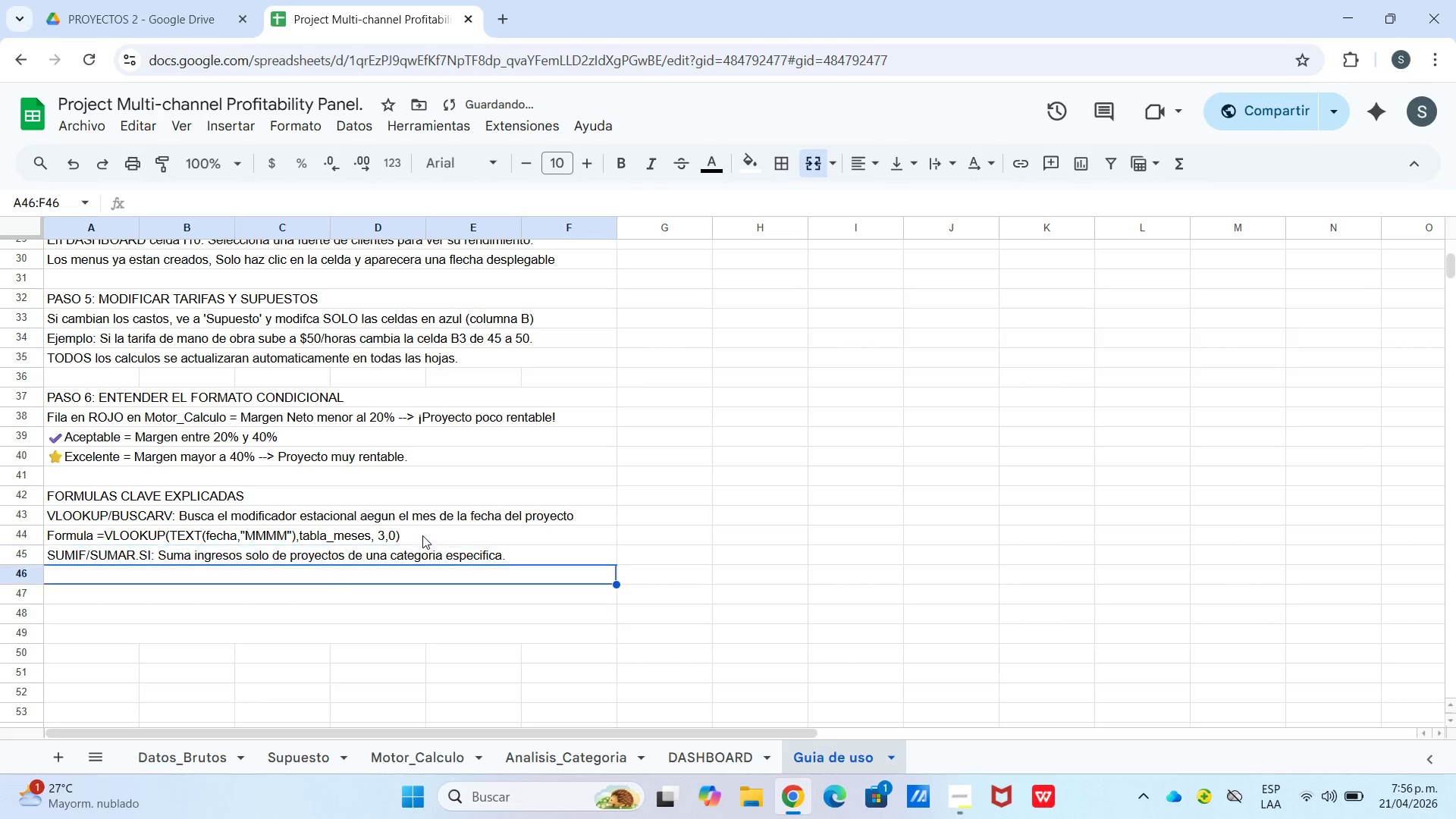 
key(Enter)
 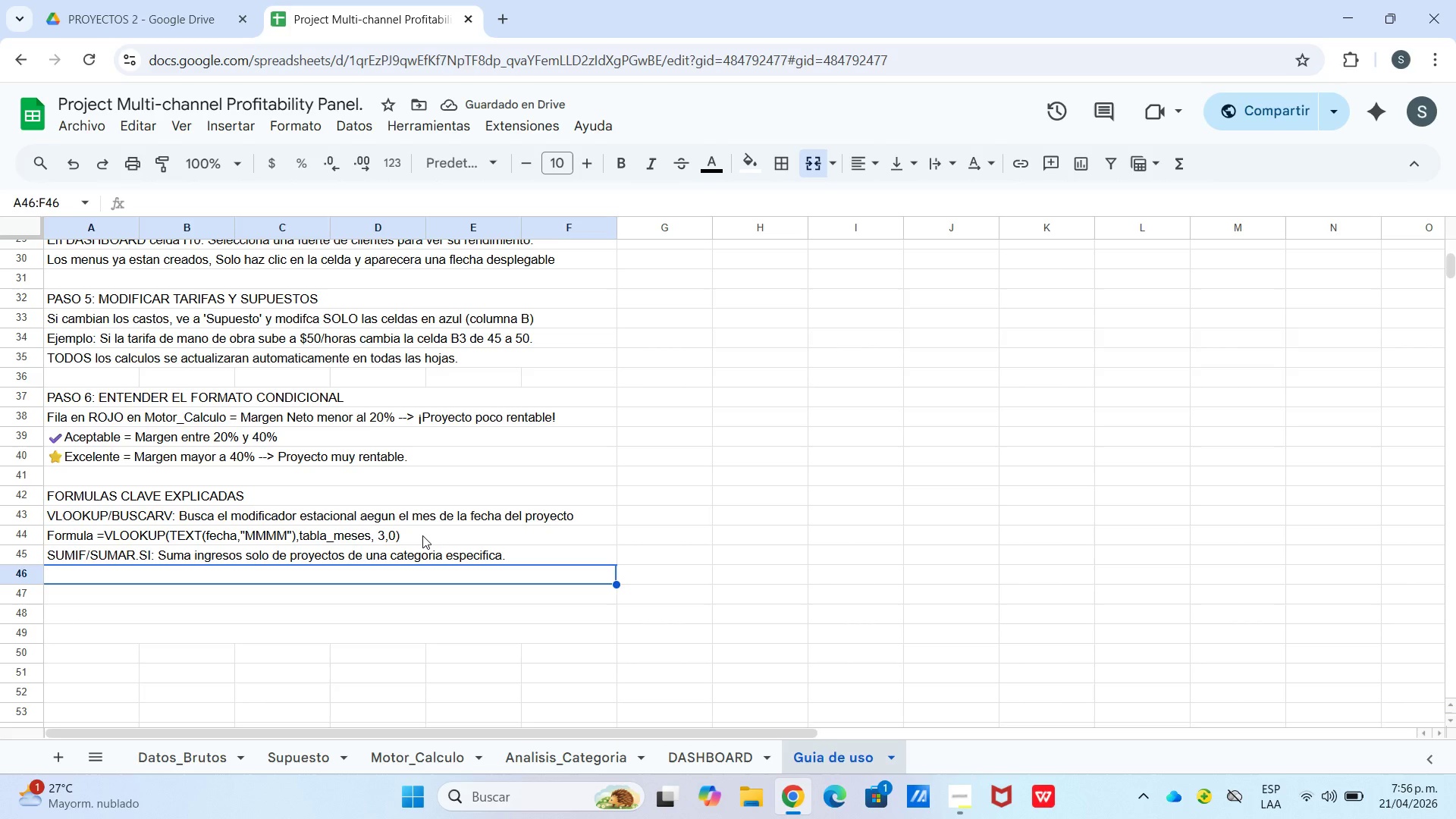 
type(Formula)
 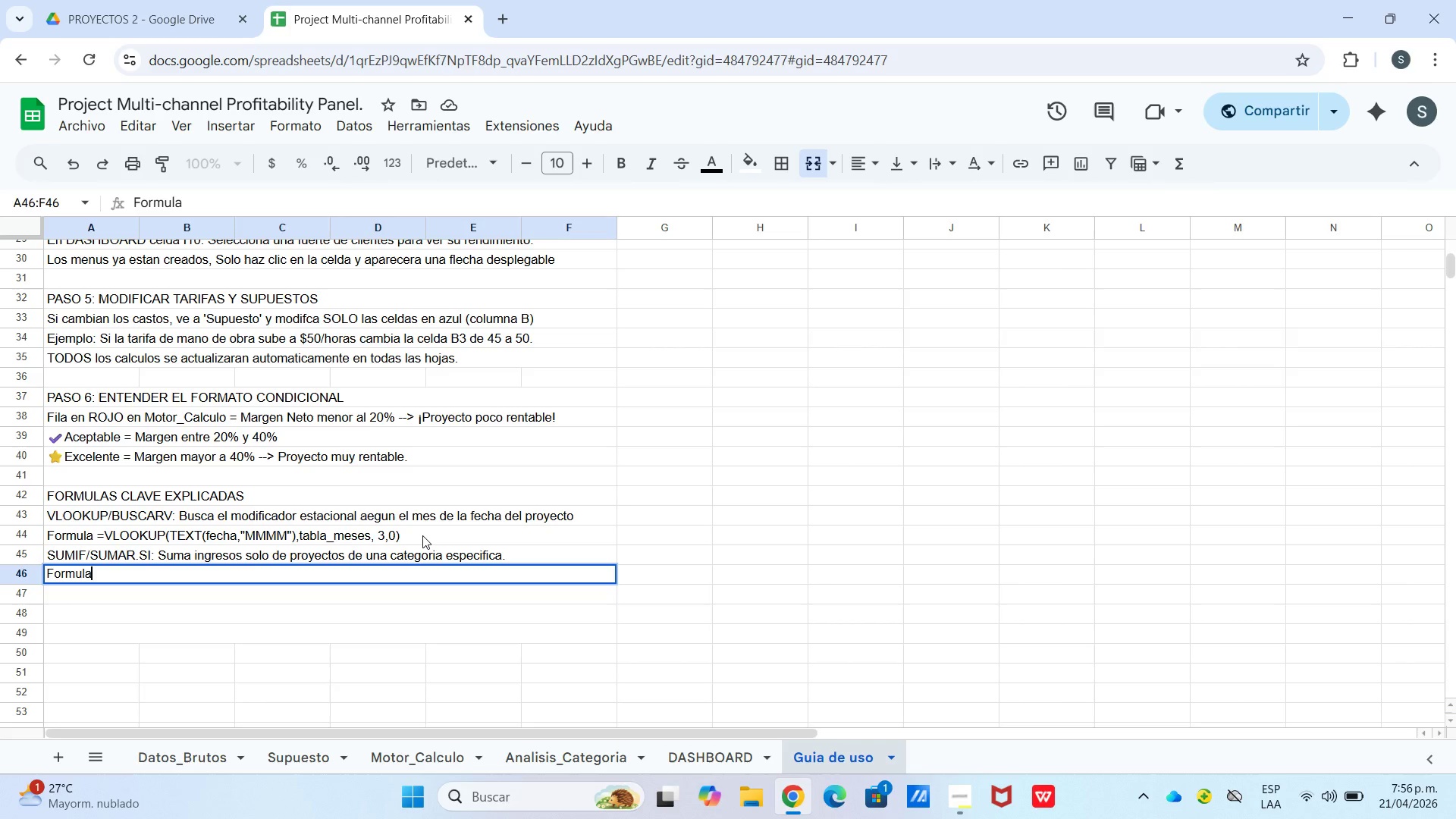 
key(Shift+Period)
 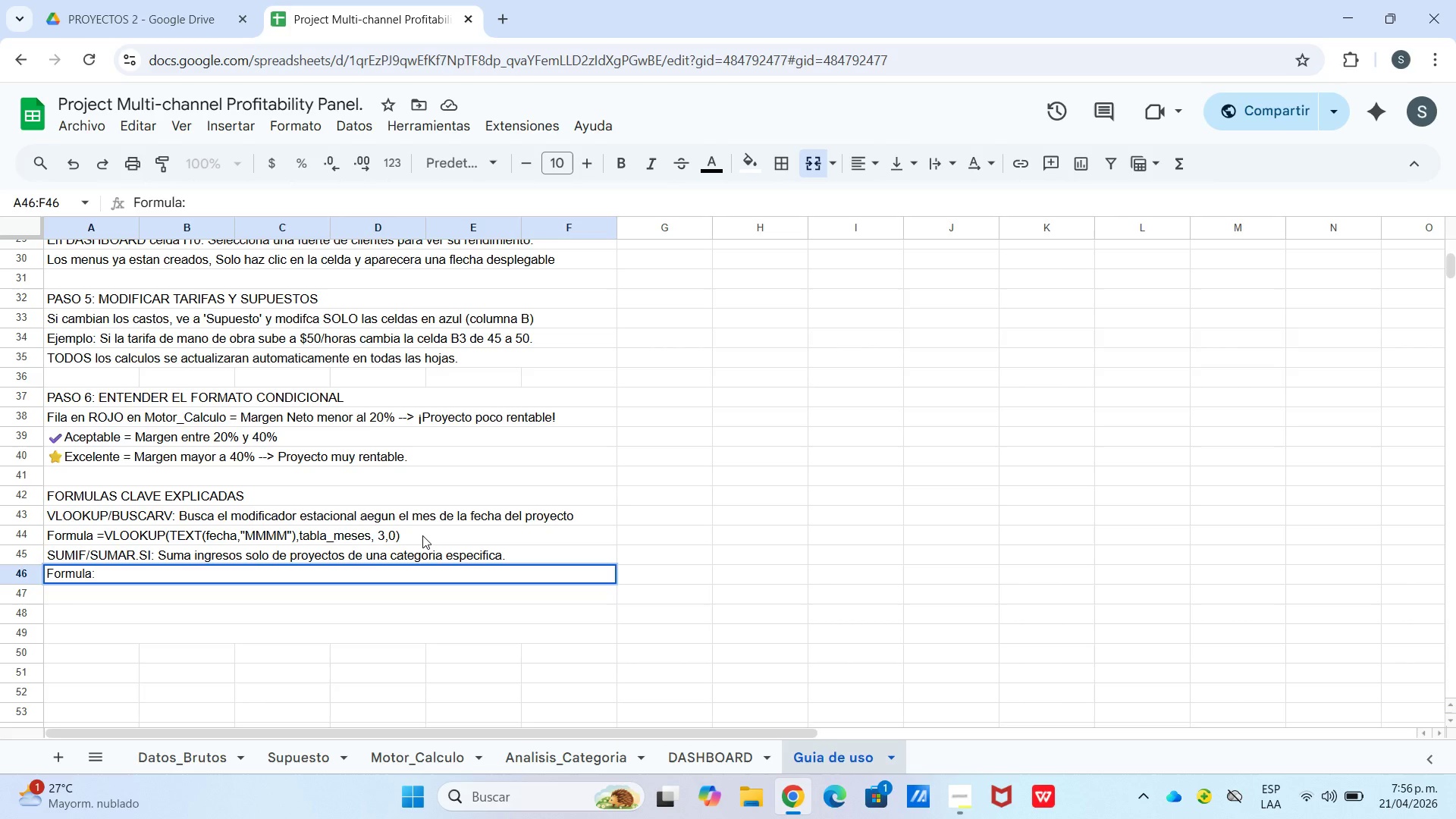 
type( )SU)
key(Backspace)
type(UMIF*rango_categorias)
 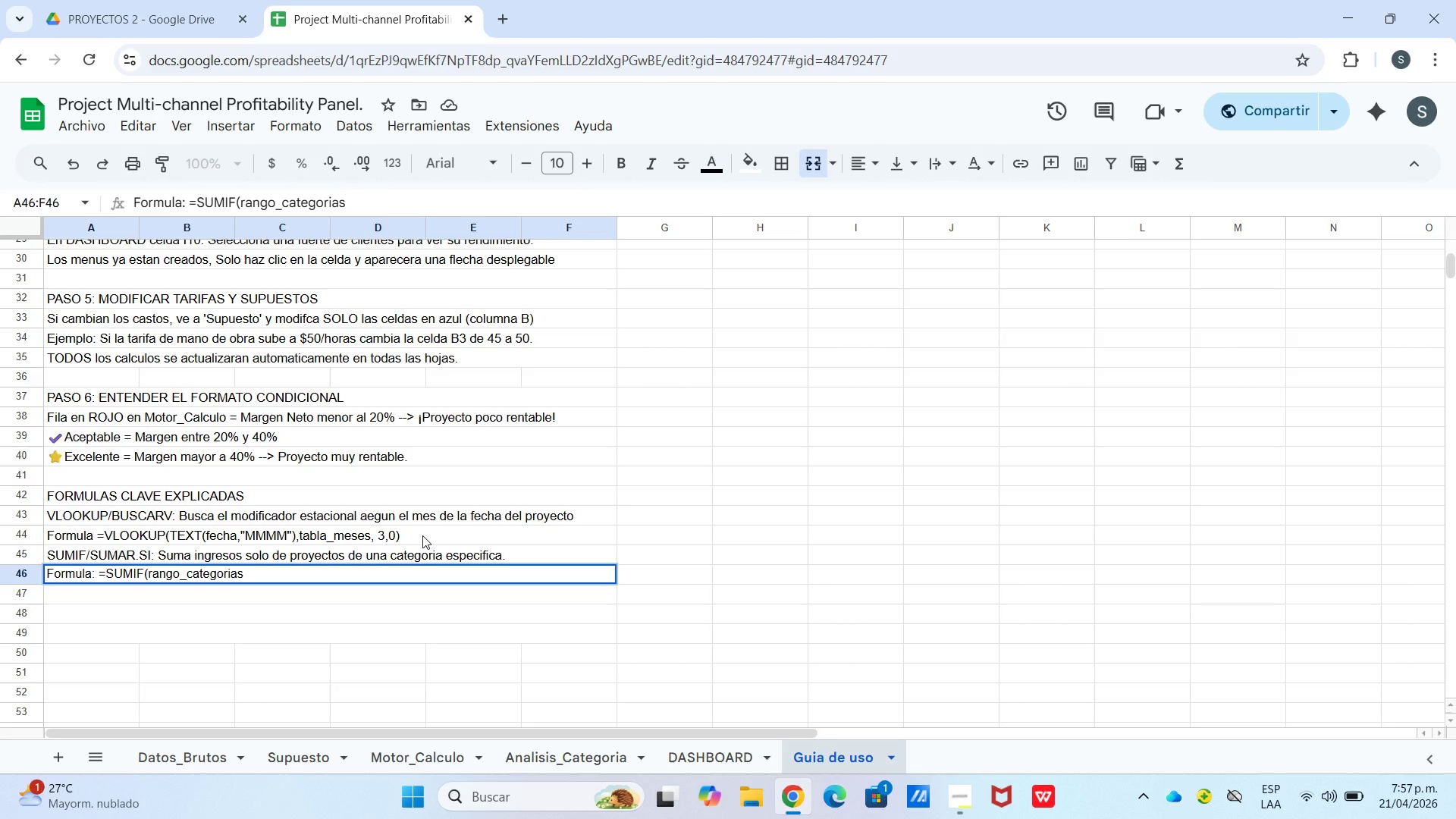 
type(,@Boda@,rango_ingresos()
 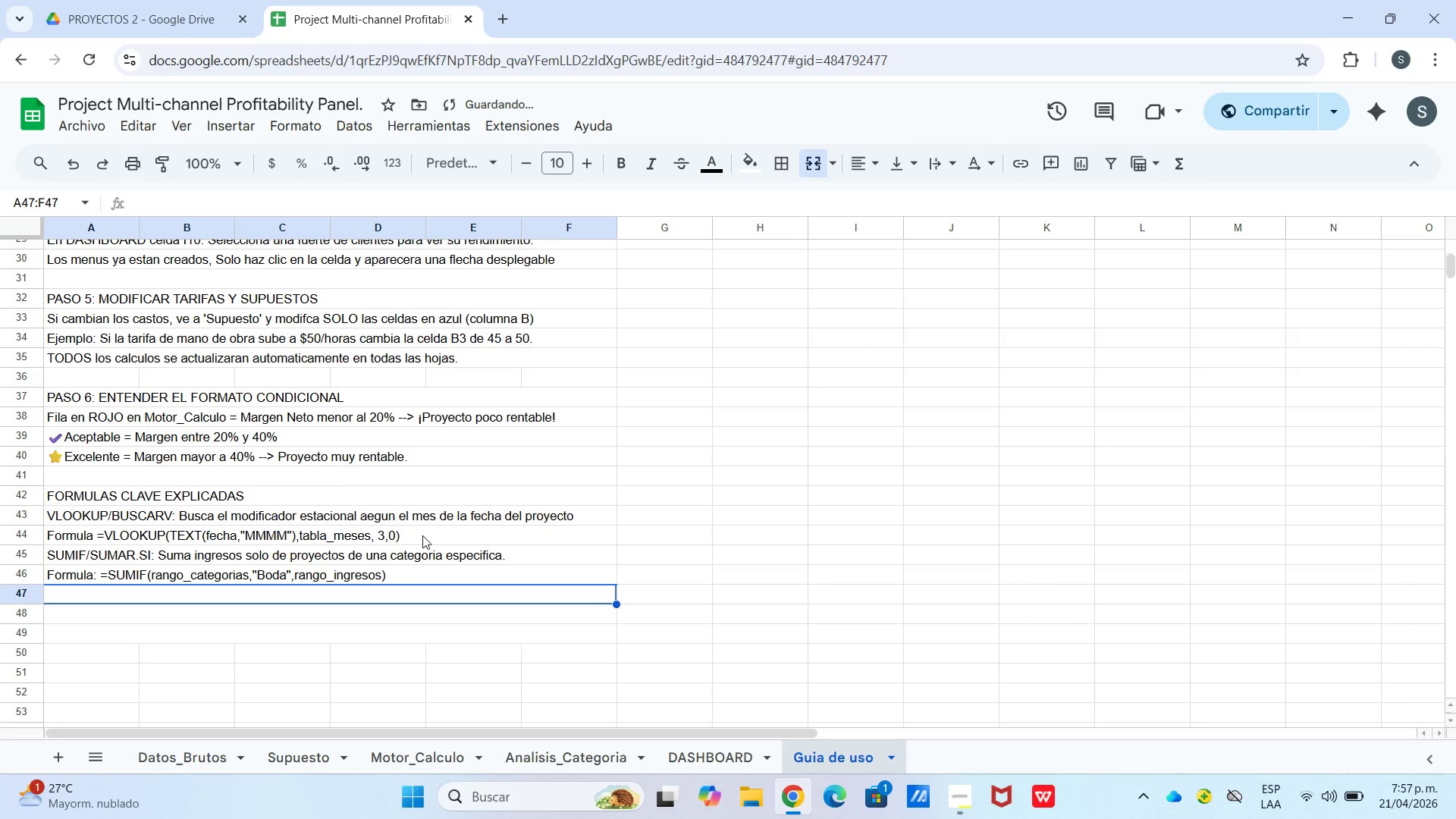 
 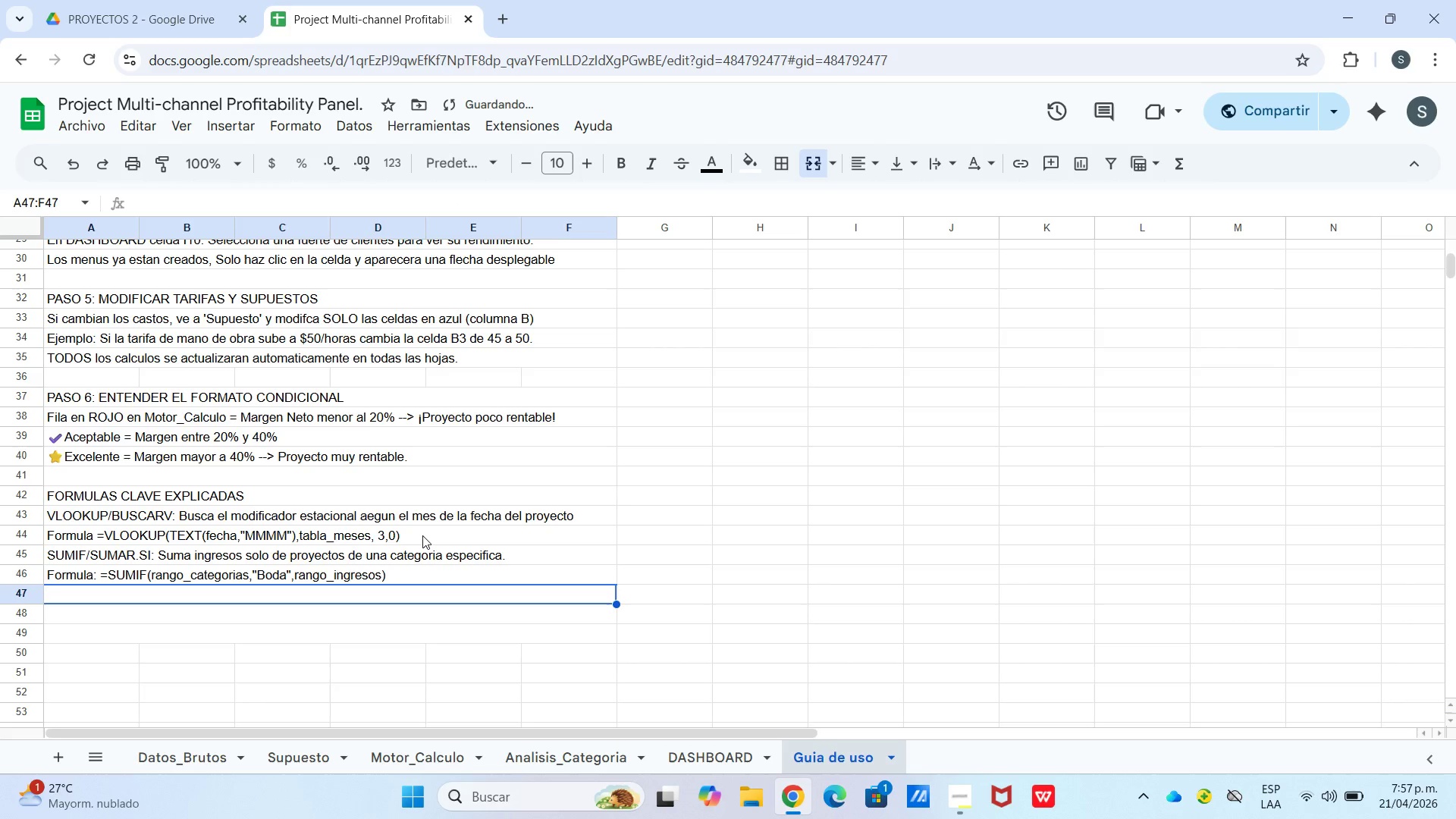 
key(Enter)
 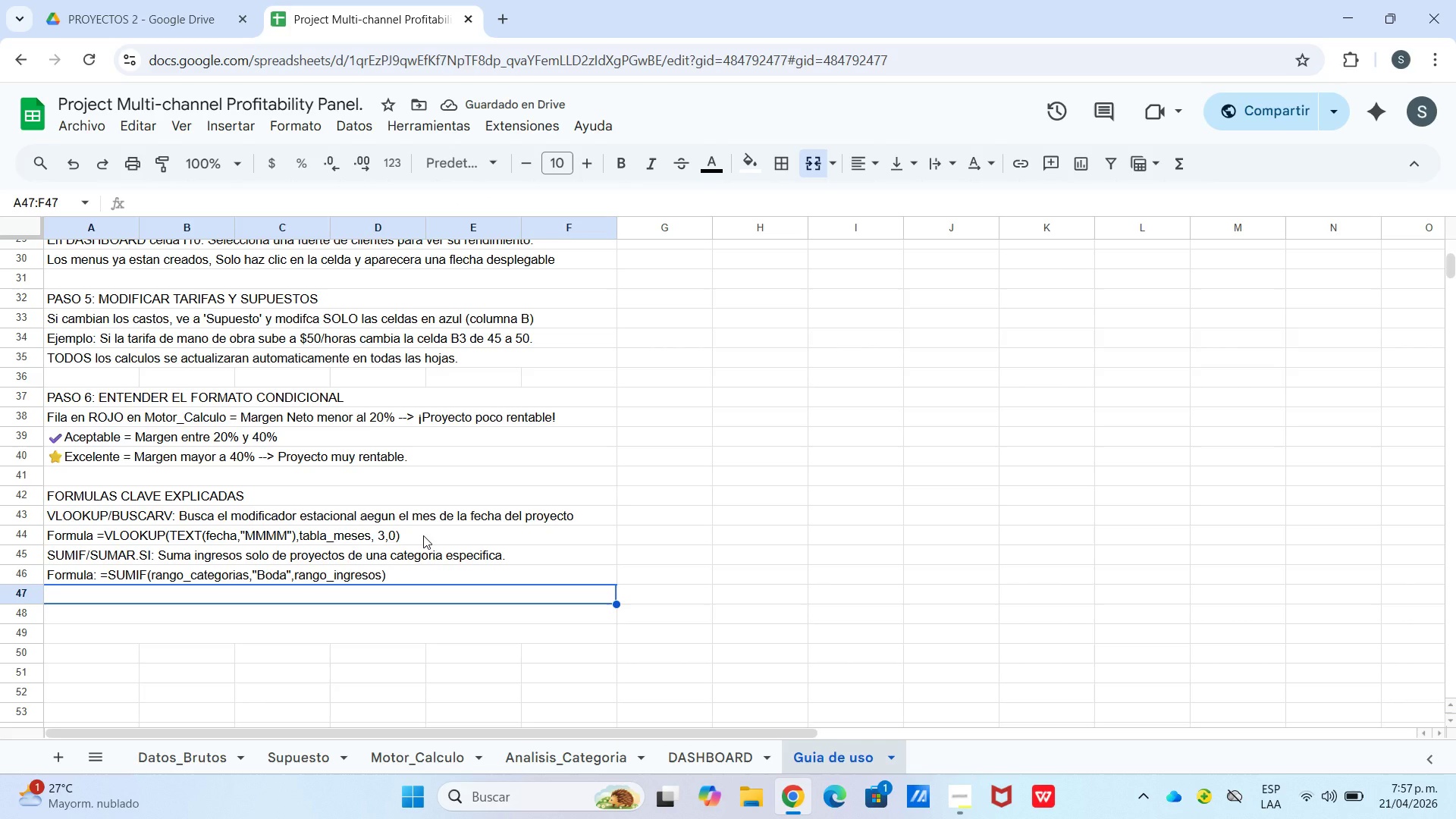 
wait(5.48)
 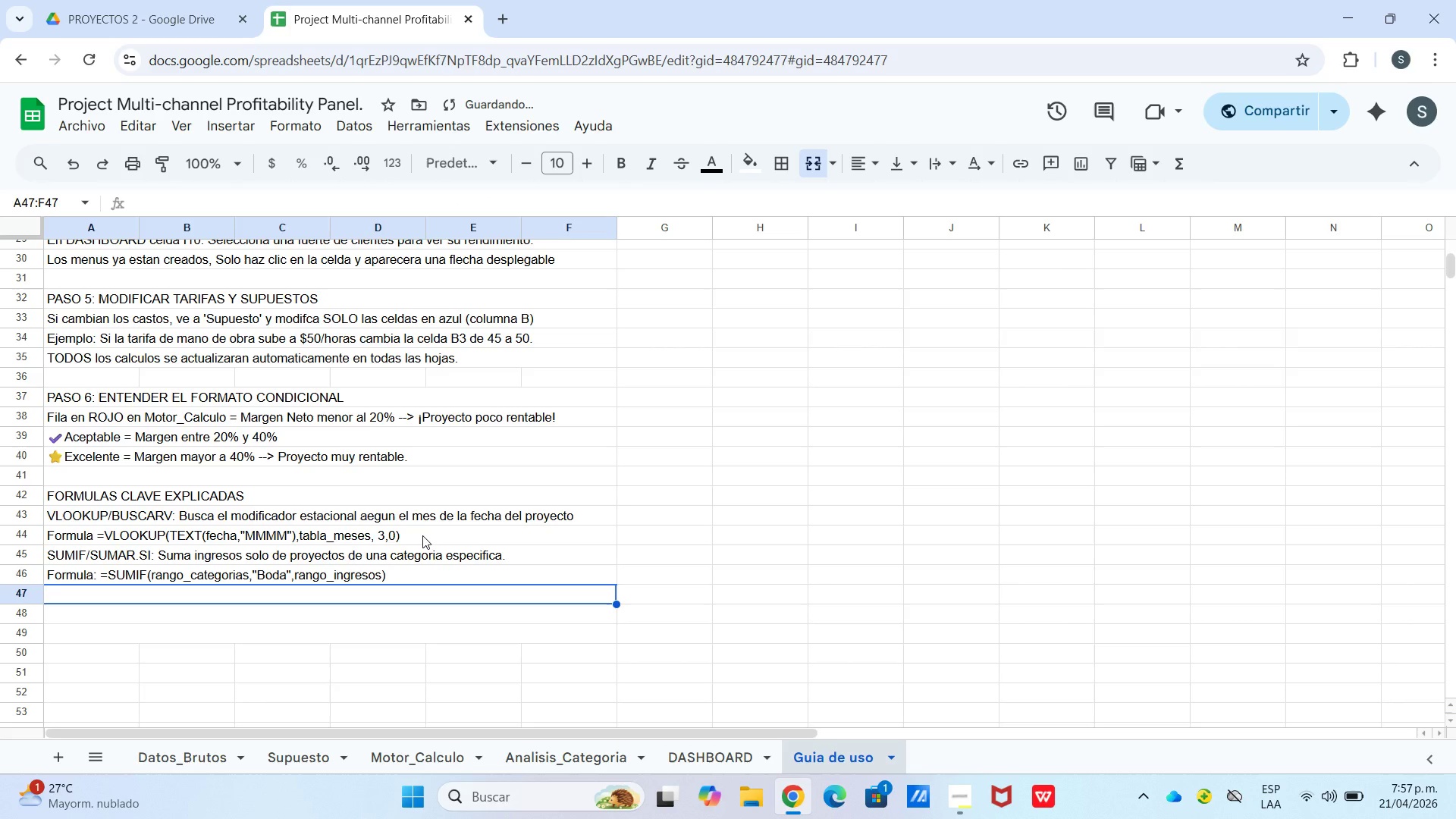 
type(Formula )
key(Backspace)
key(Backspace)
type(> ))
 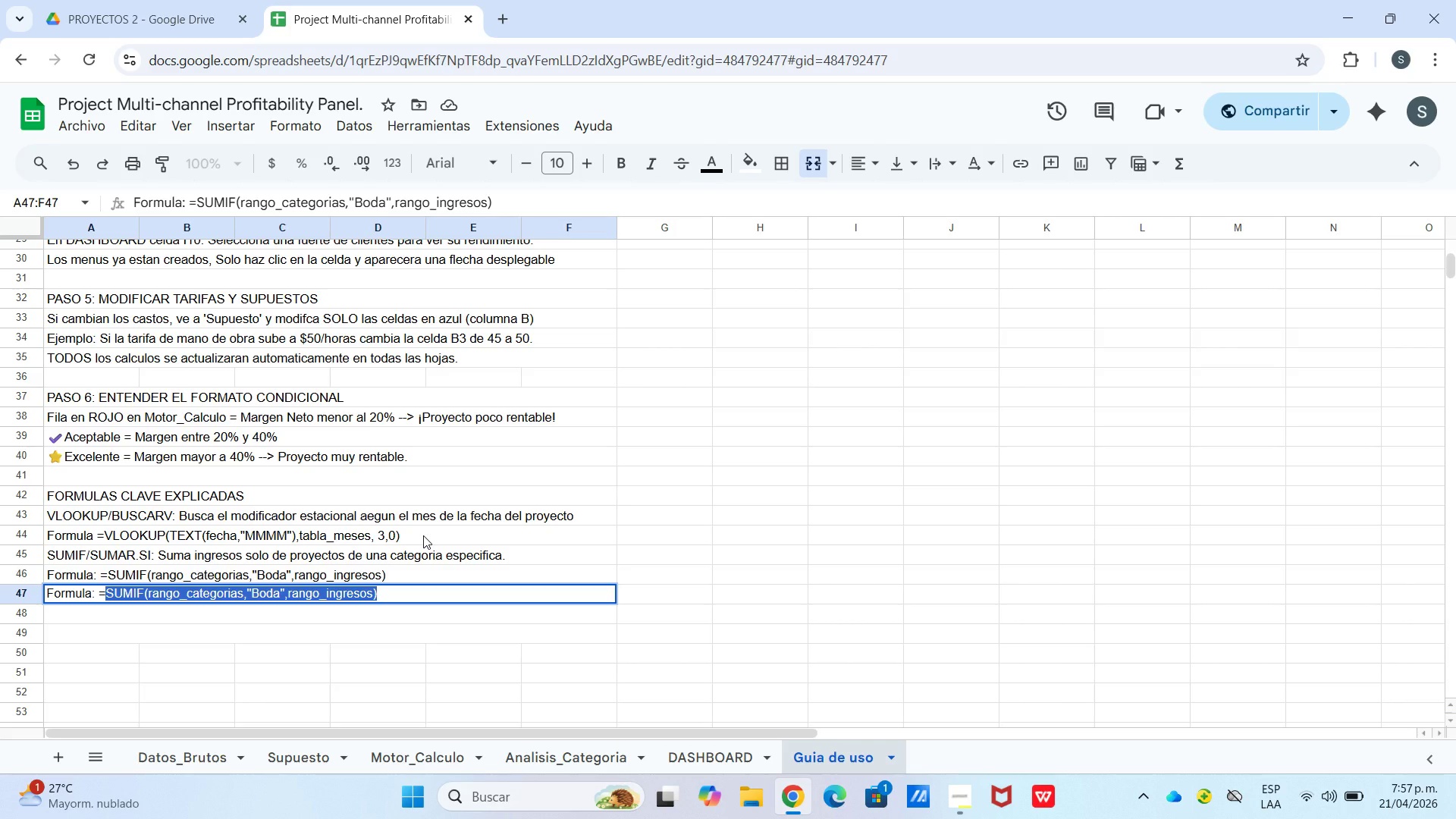 
type(IFERROR*A1&B1,0( --[Break])
 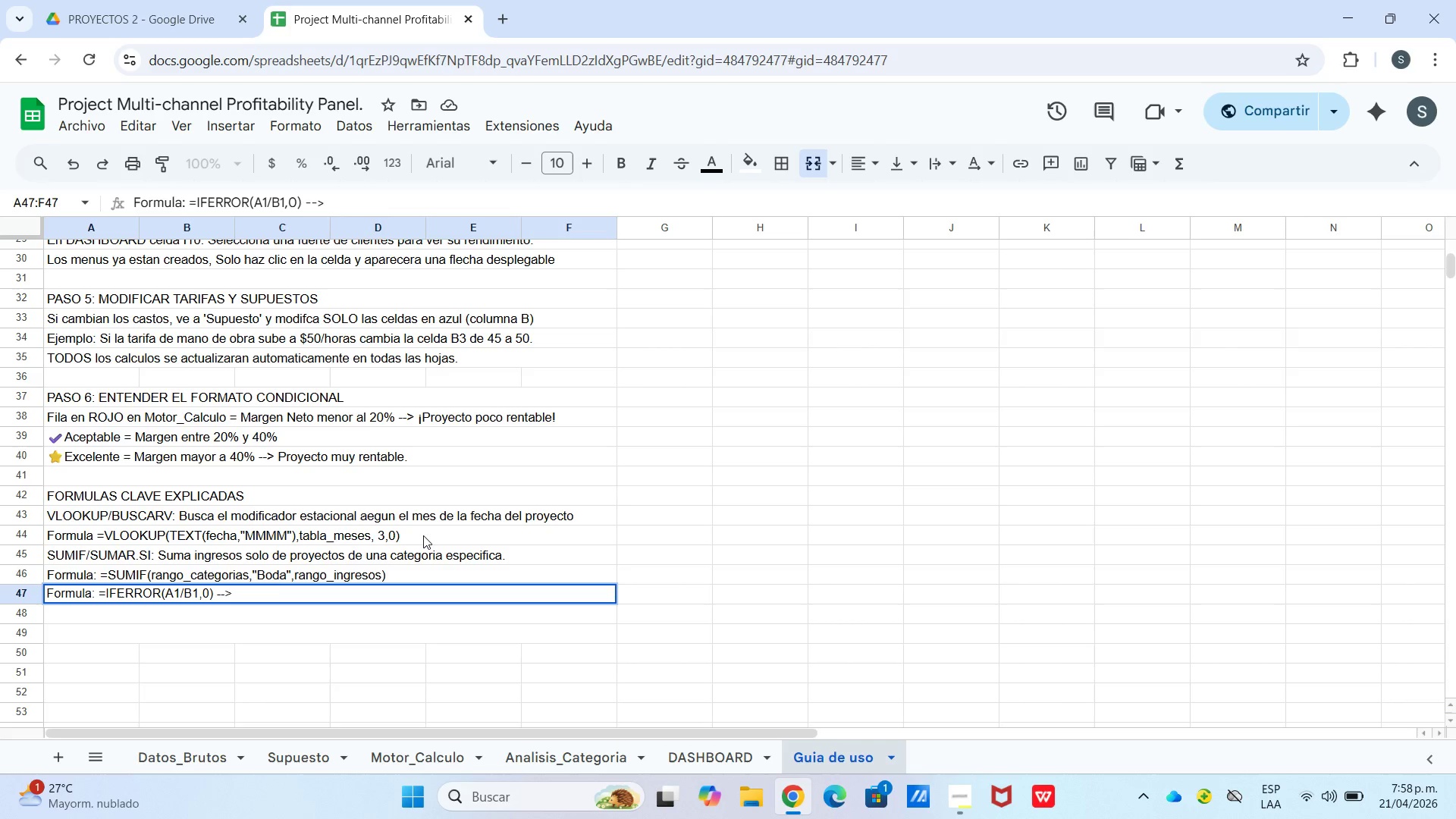 
type( Si B1 e )
key(Backspace)
type(s 0 )
key(Backspace)
type(, muestra 0 en vez de error.)
 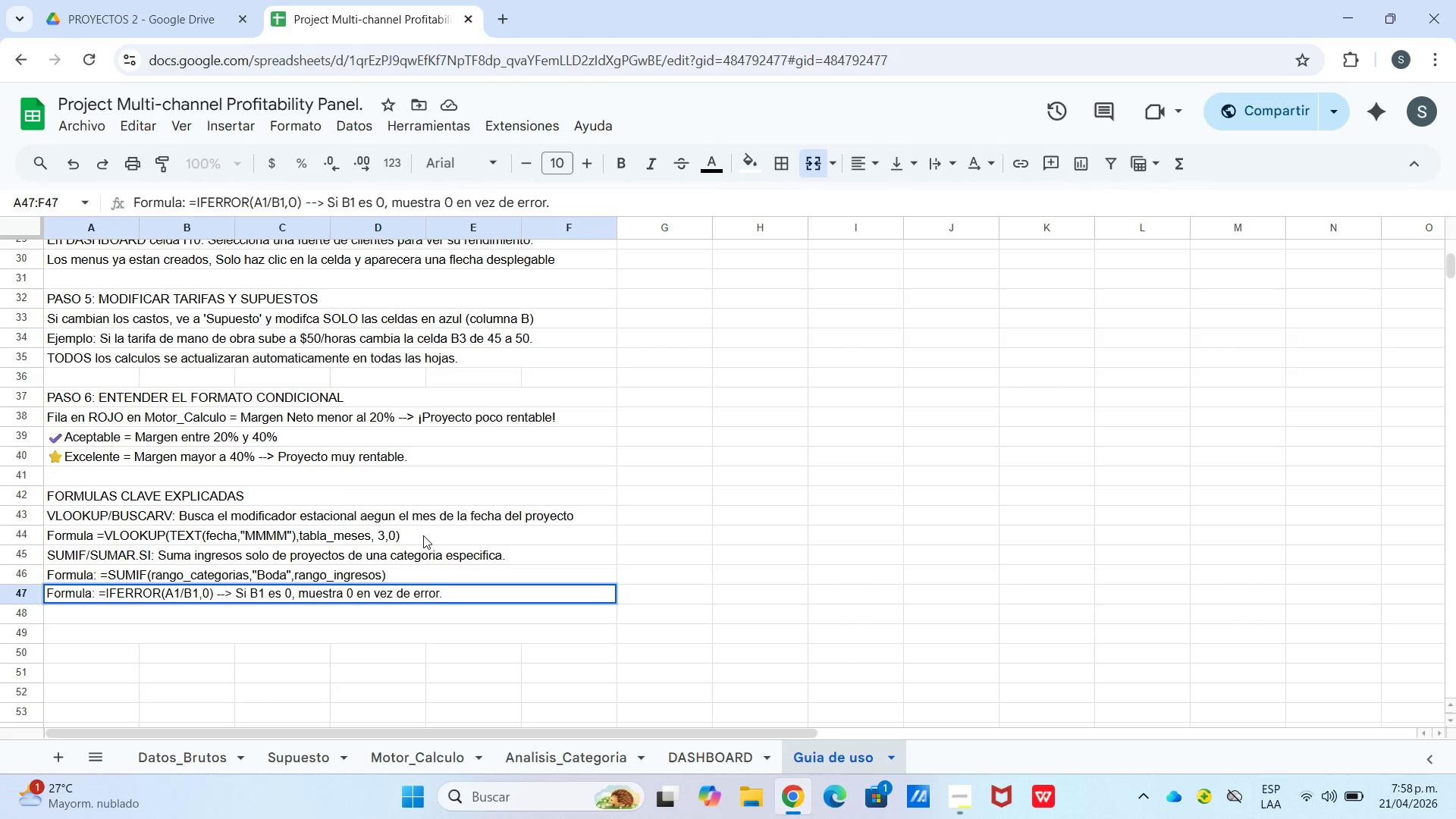 
key(Enter)
 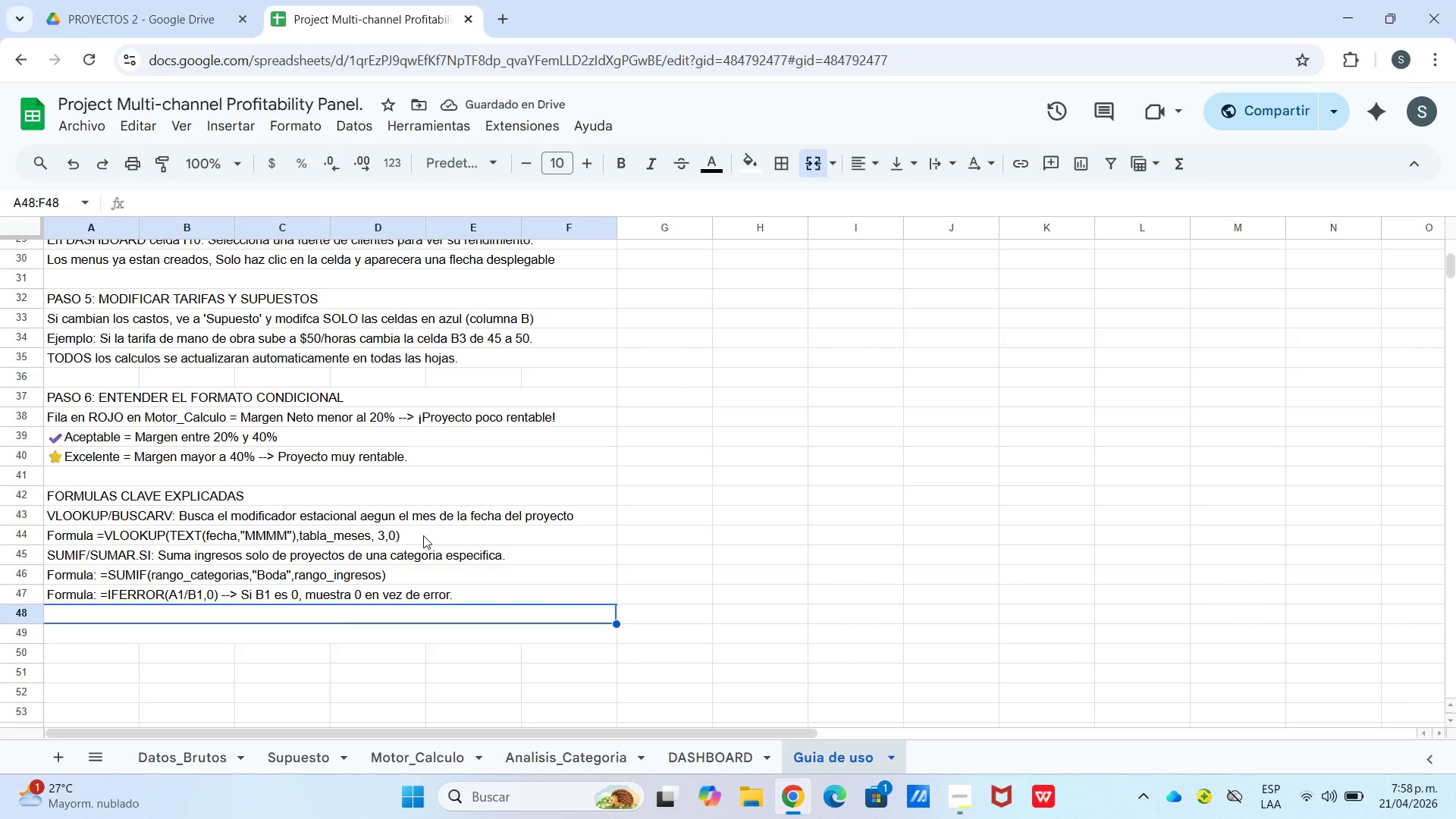 
type(Formula)
key(Backspace)
type(a_)
key(Backspace)
type(> )IFERROR*A1&B1,0( --[Break])
 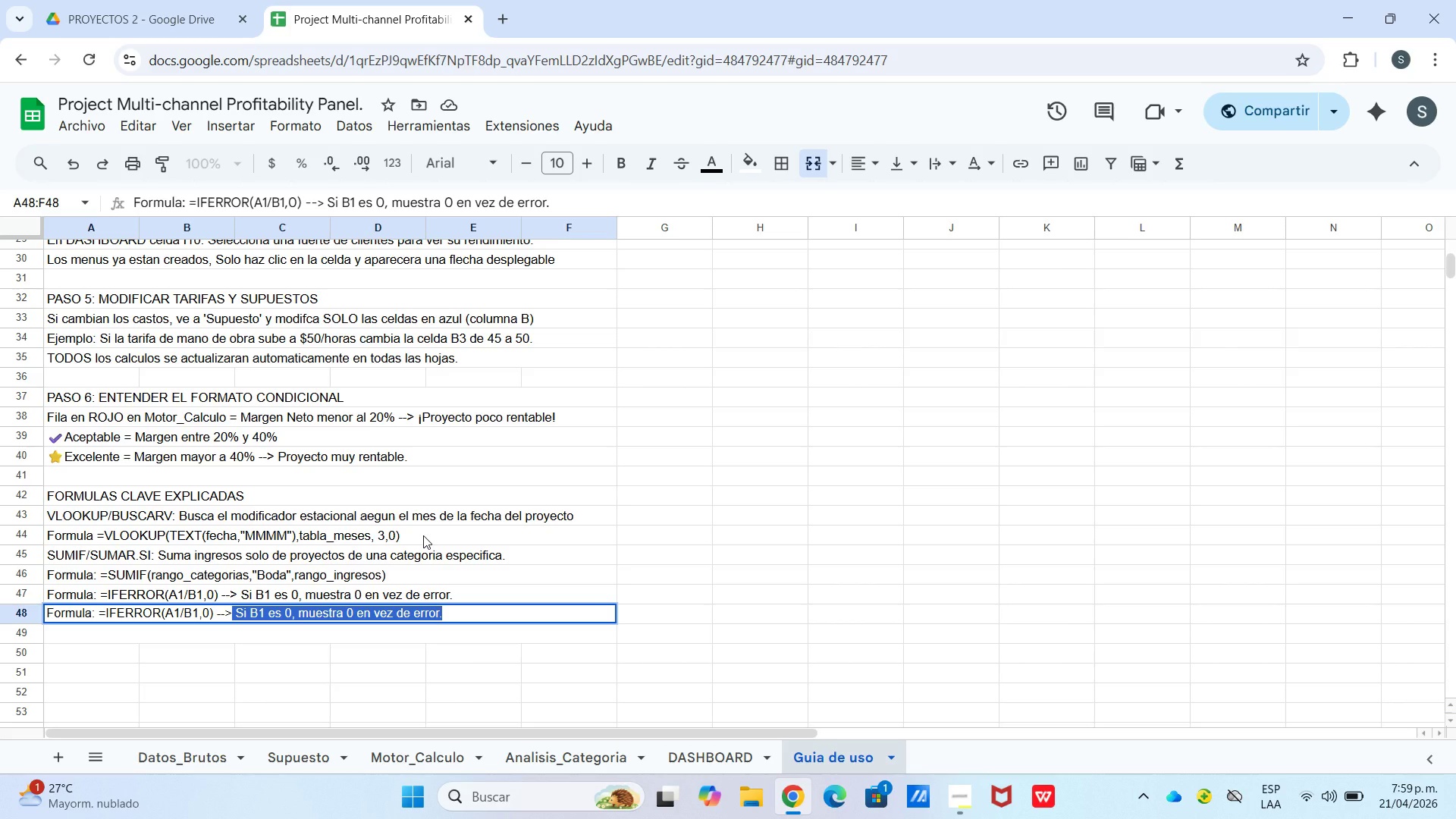 
wait(14.0)
 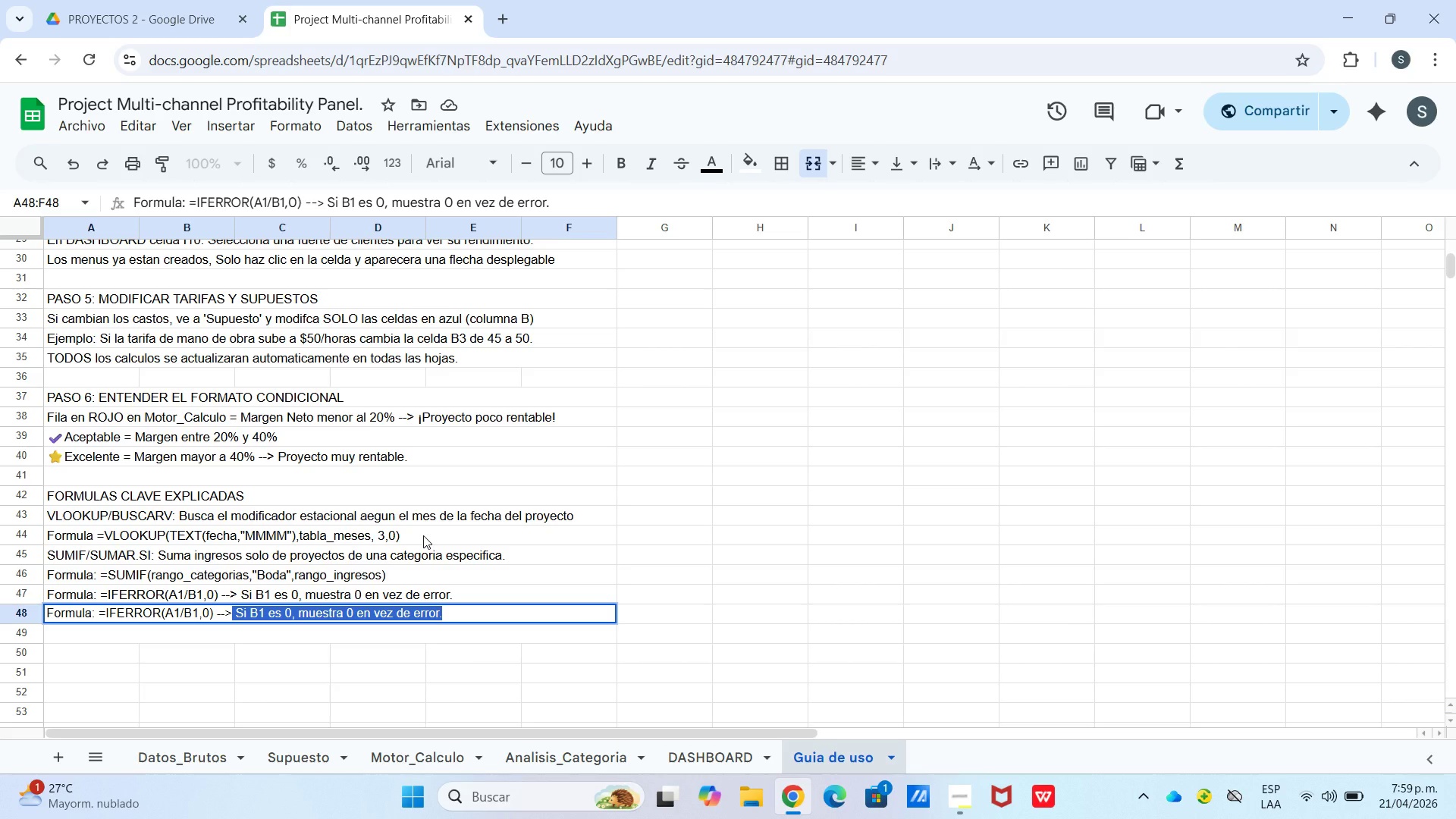 
key(Enter)
 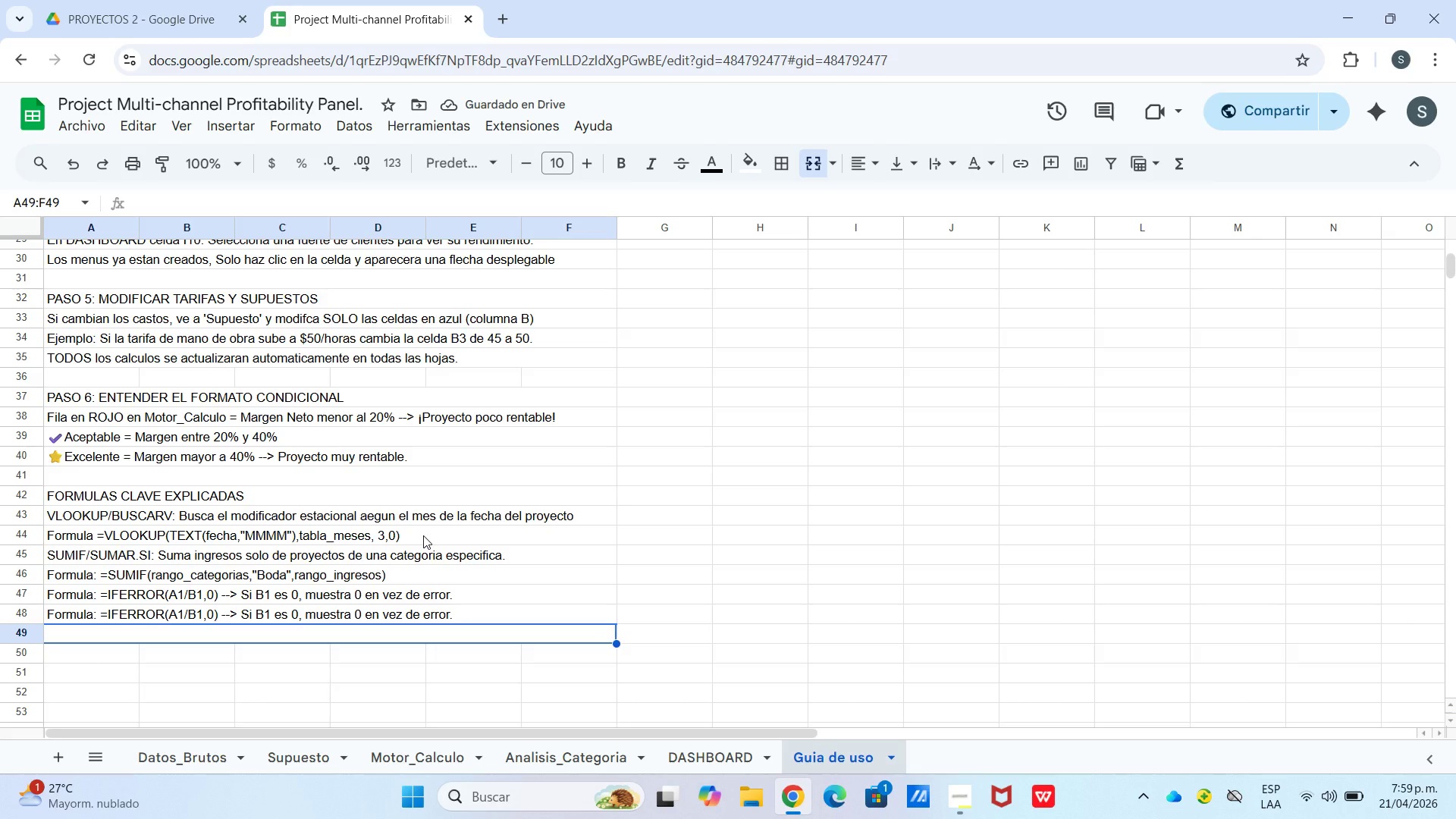 
type(COUNTIF)
 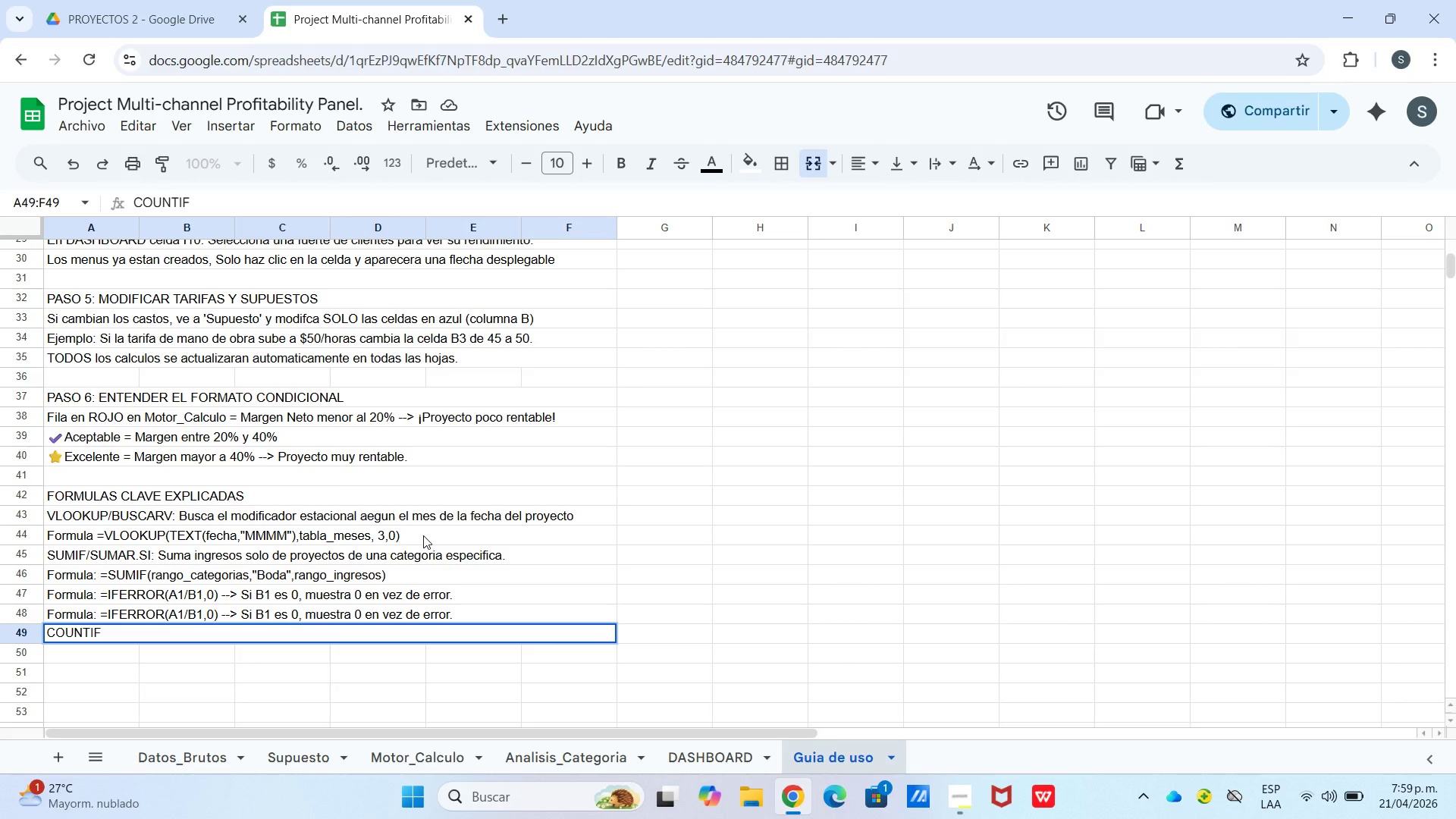 
type(&CONAT)
key(Backspace)
key(Backspace)
type(TAR.SI> Cuenra)
key(Backspace)
key(Backspace)
type(ta cuantos proyectos hay de cada categoria.)
 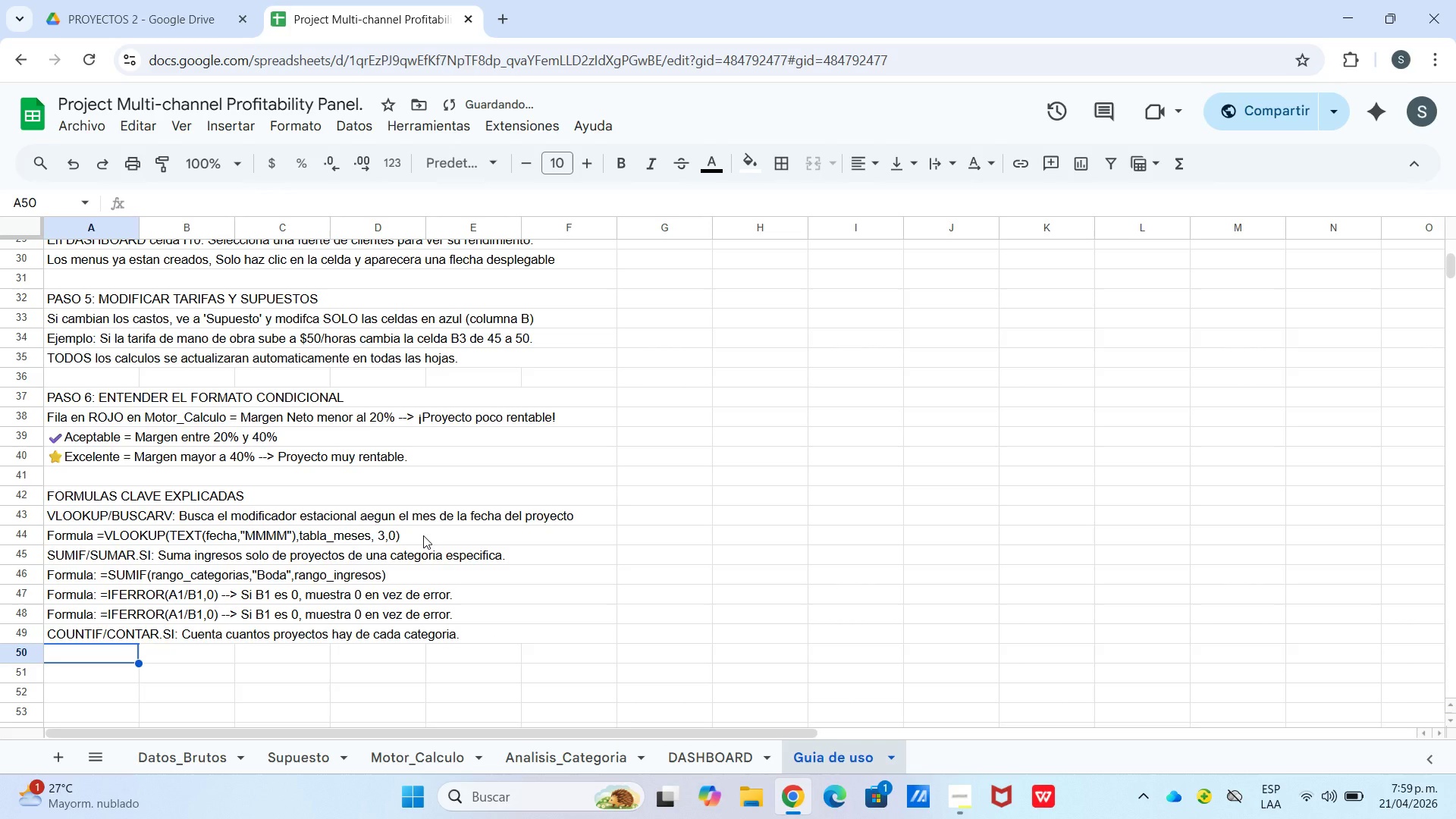 
 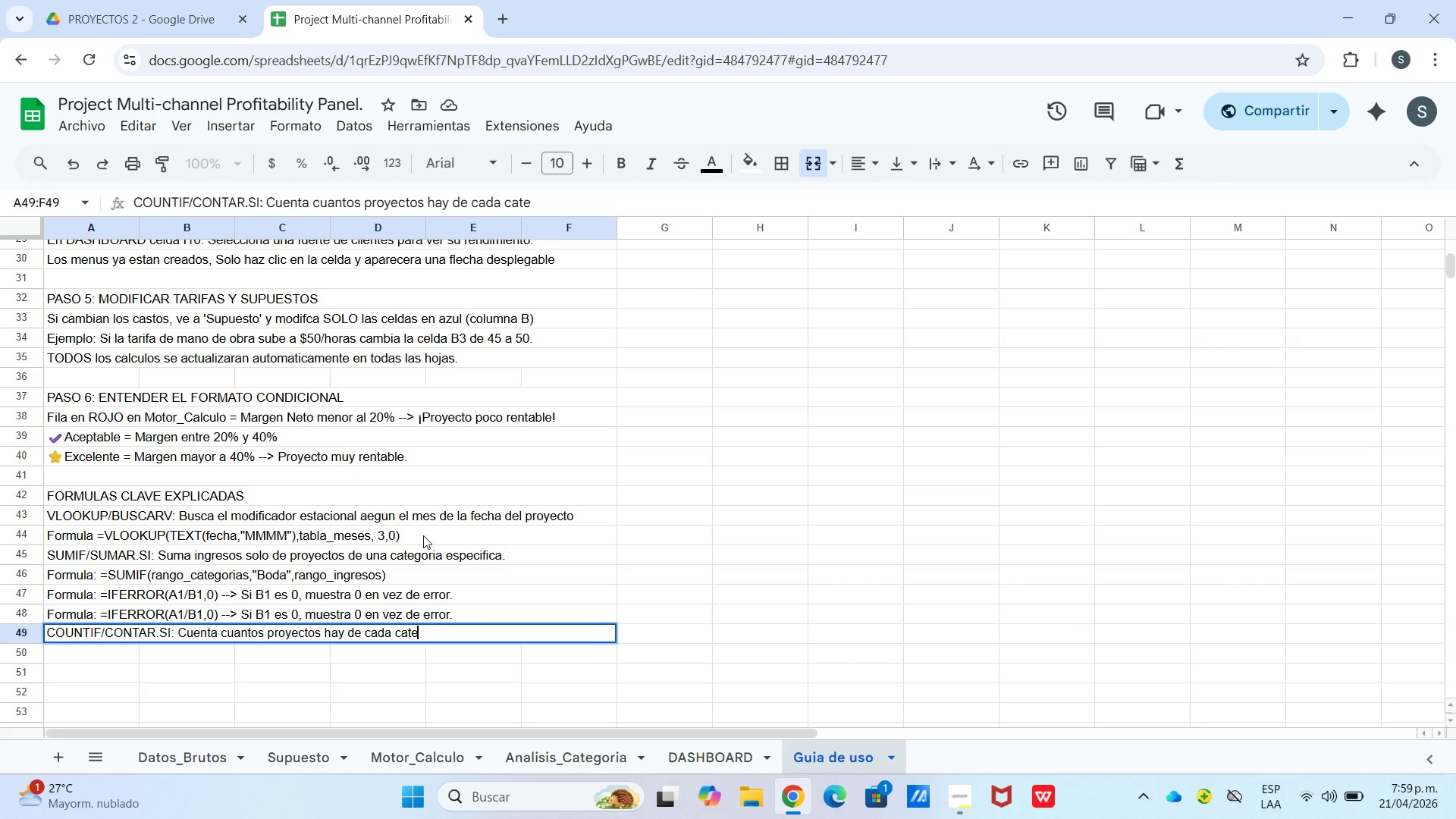 
key(Enter)
 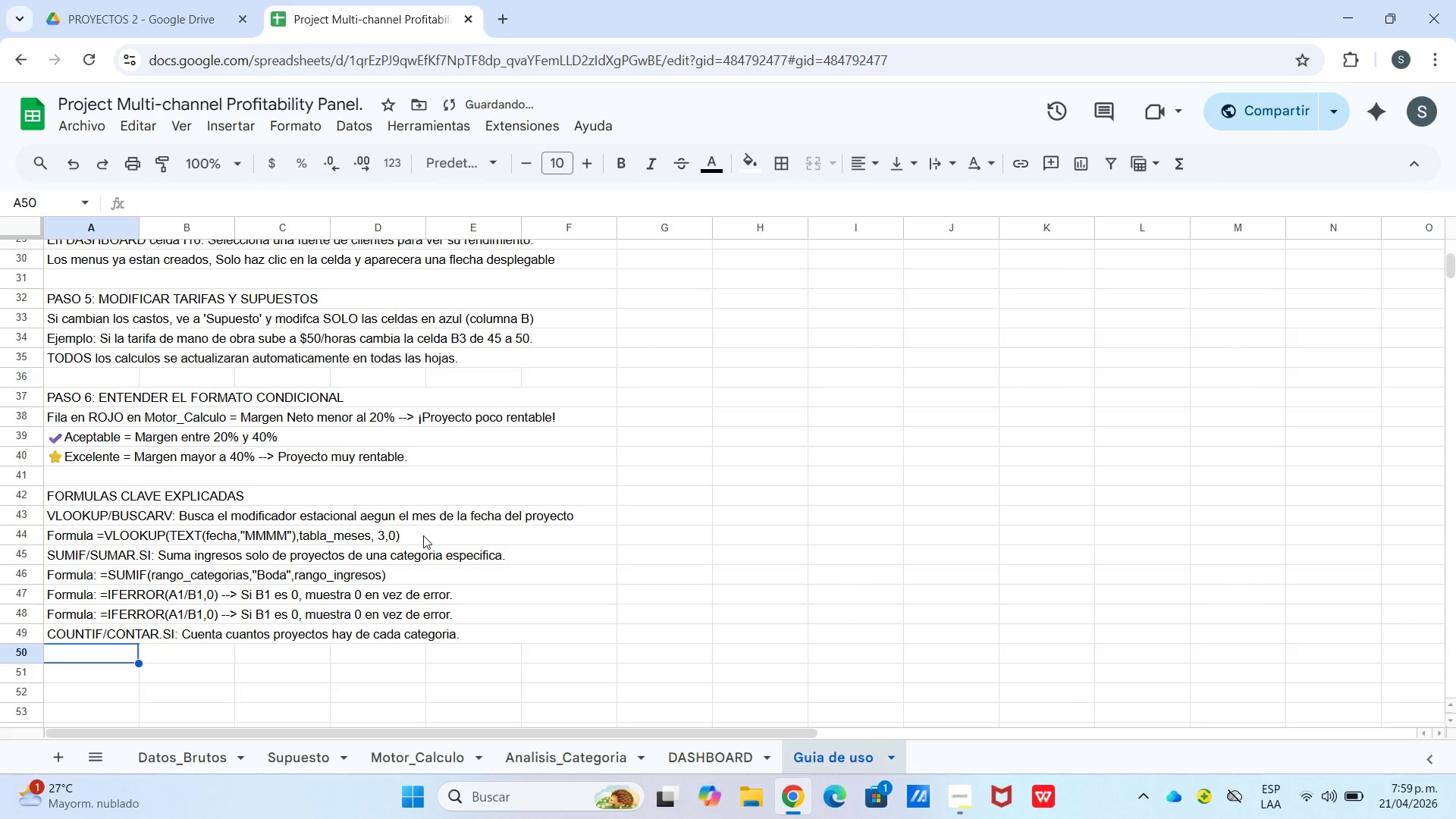 
type(Formua)
key(Backspace)
type(la> )COUNTIF*rango&boda)
key(Backspace)
key(Backspace)
key(Backspace)
key(Backspace)
key(Backspace)
type(,@Boda@()
 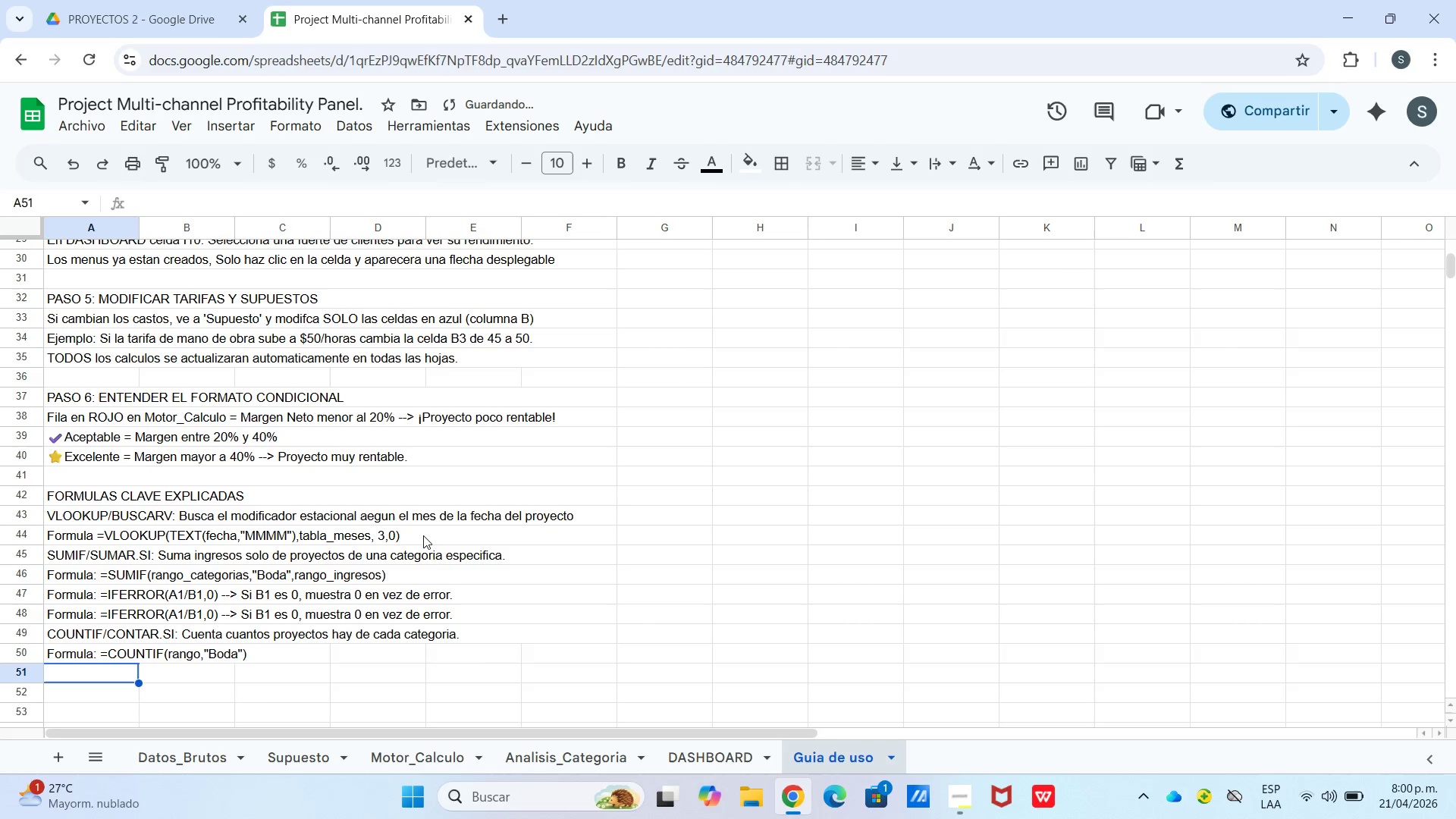 
 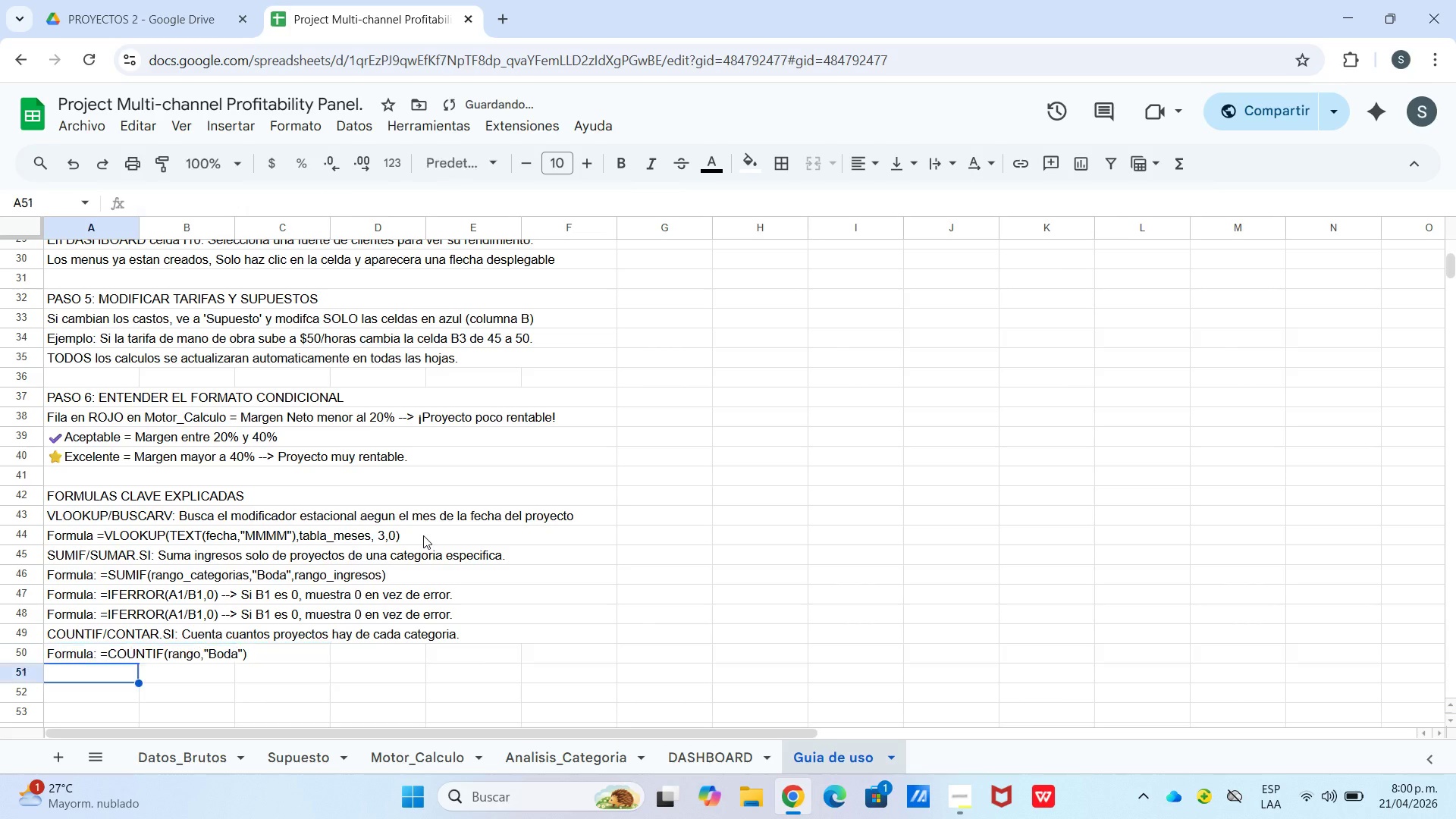 
key(Enter)
 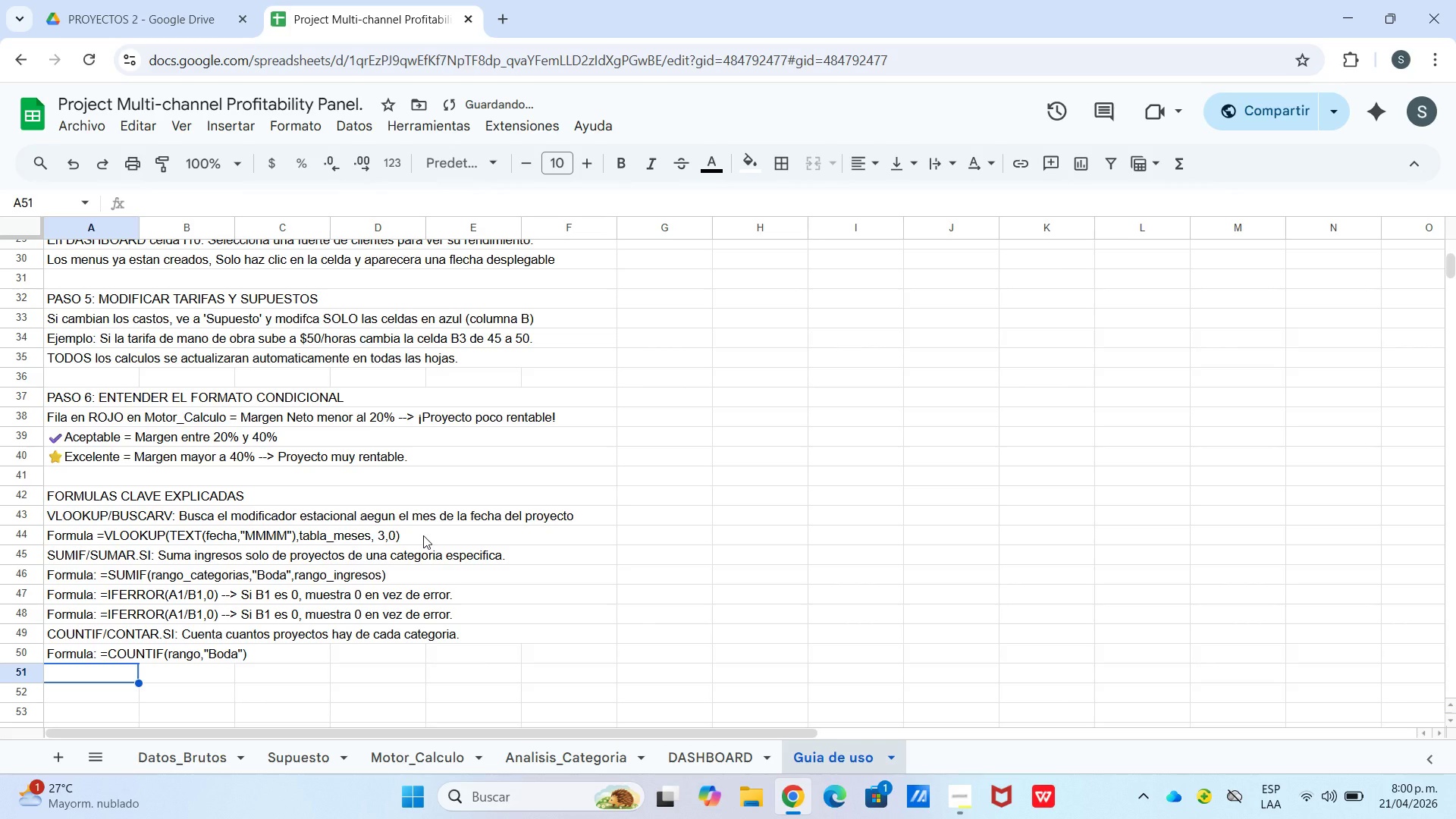 
type(Su)
key(Backspace)
type(UMA)
key(Backspace)
key(Backspace)
key(Backspace)
key(Backspace)
type(UMAR)
key(Backspace)
type(PRODUCT> Suma ingresos de un mes especifico del a`o)
 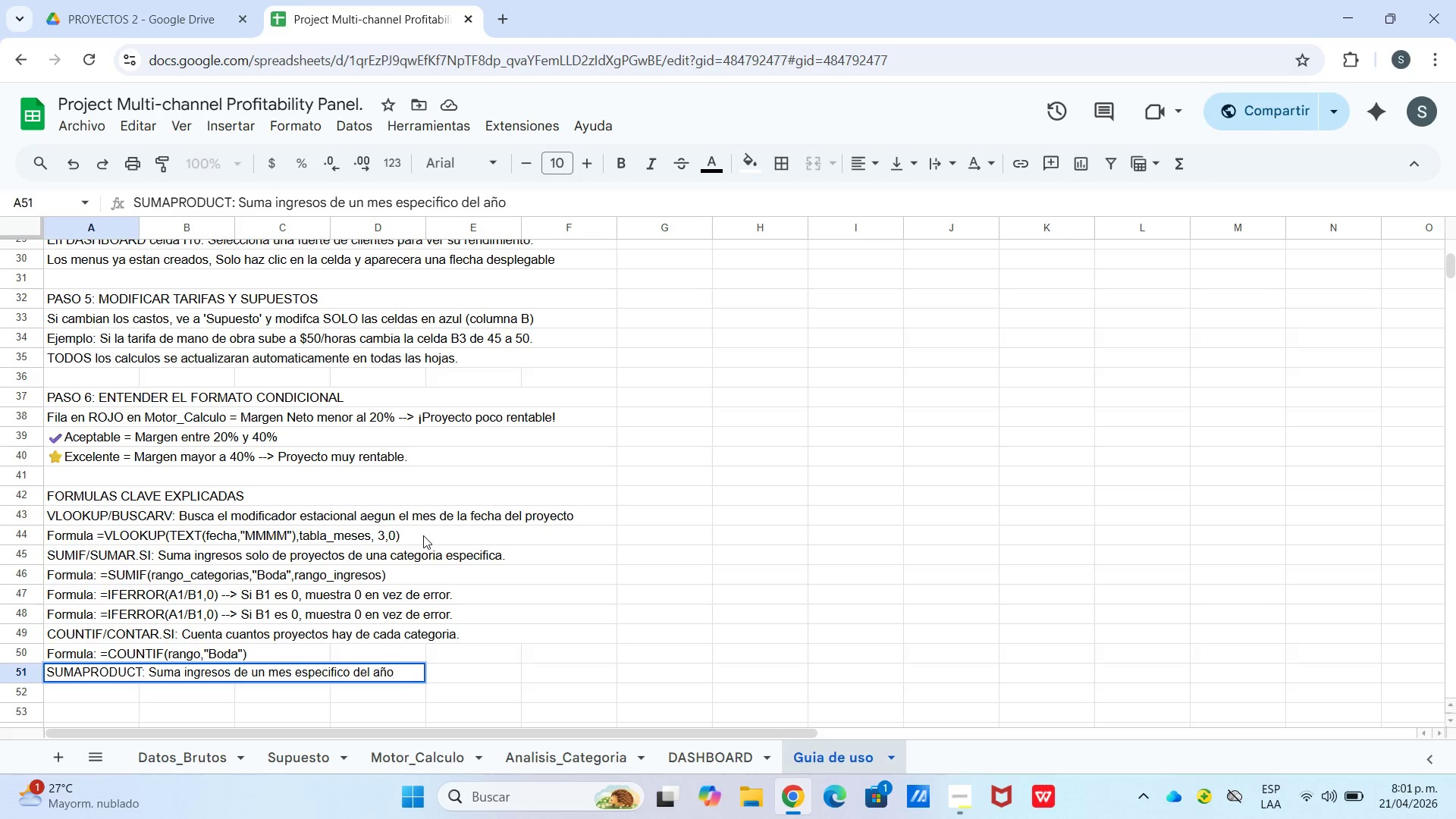 
key(Enter)
 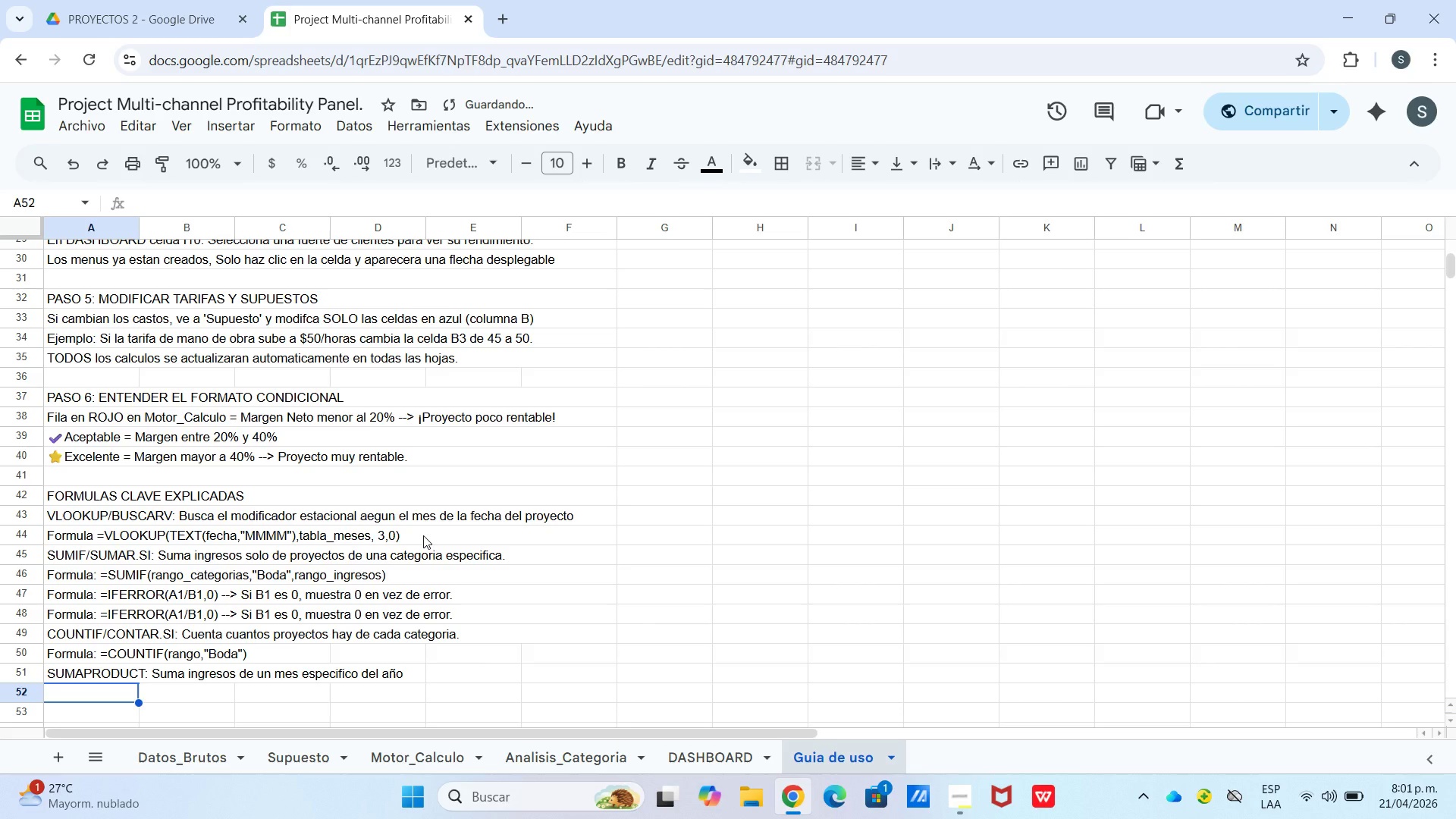 
type(Formula> )SUMPRODUCT*MONTH*flechas())
 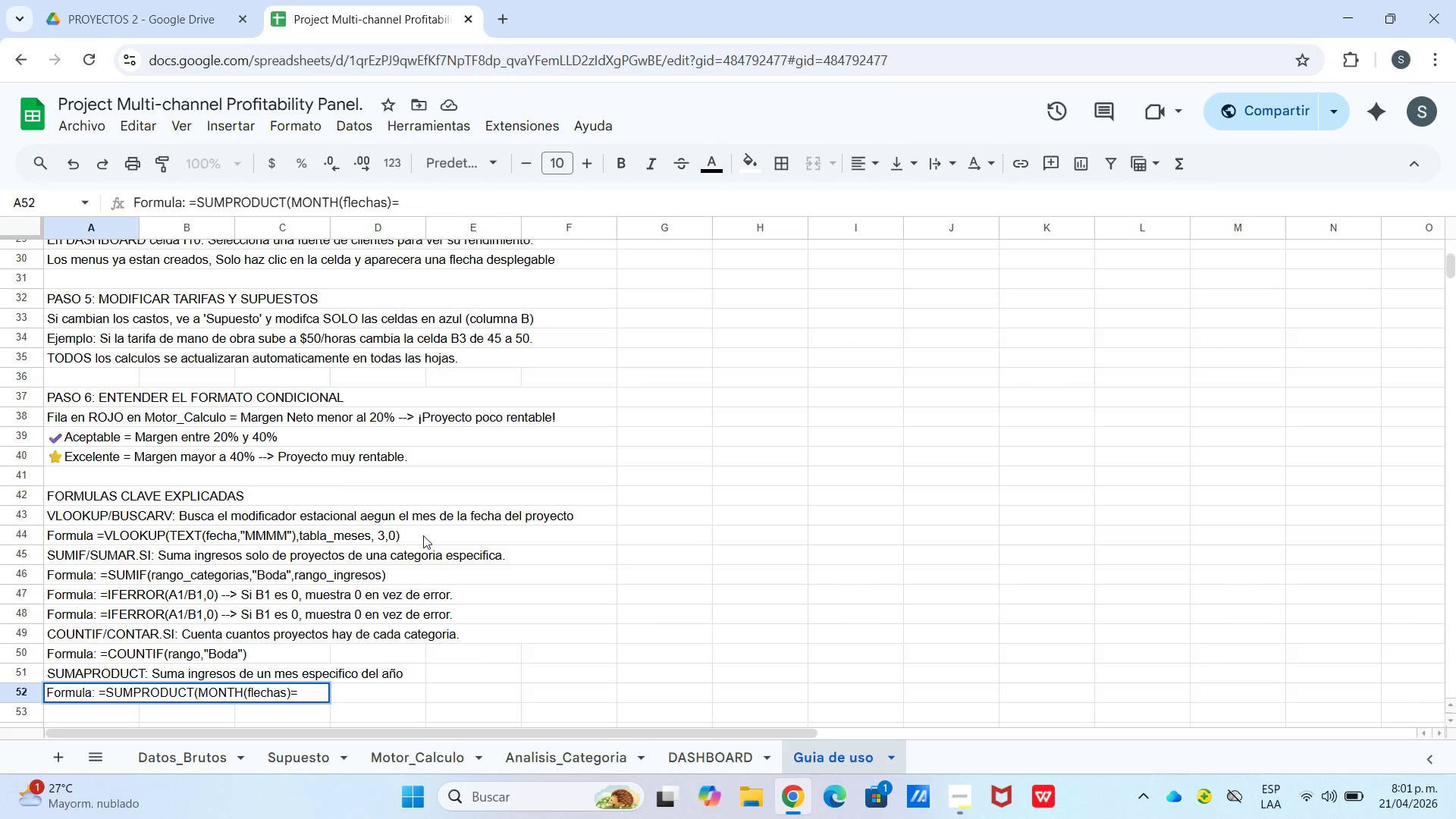 
type(3(*ingresos( --[Break] Suma solo marzo)
key(Backspace)
key(Backspace)
key(Backspace)
key(Backspace)
key(Backspace)
type(Marzo)
 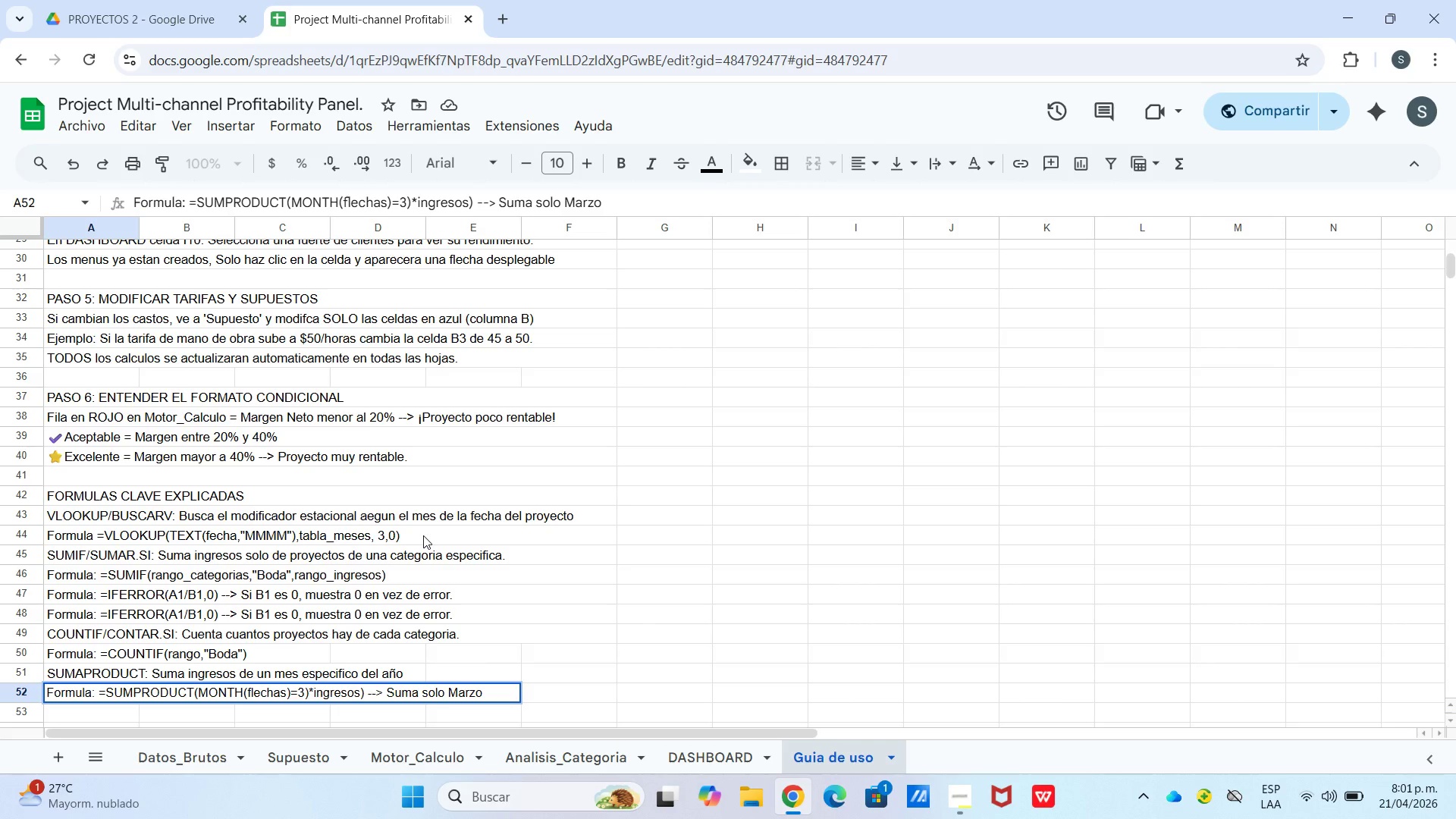 
left_click_drag(start_coordinate=[584, 554], to_coordinate=[581, 559])
 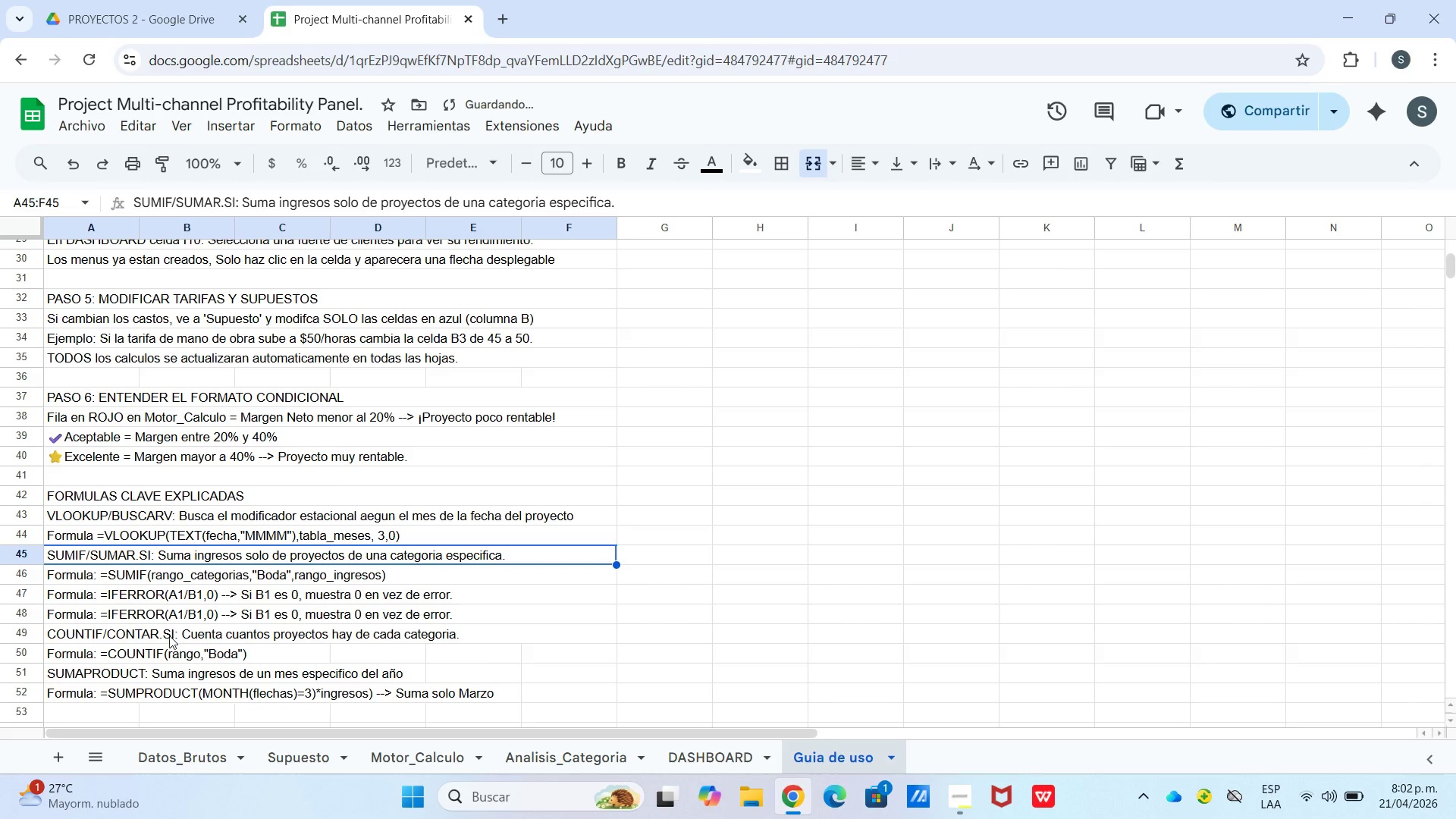 
left_click_drag(start_coordinate=[169, 635], to_coordinate=[179, 638])
 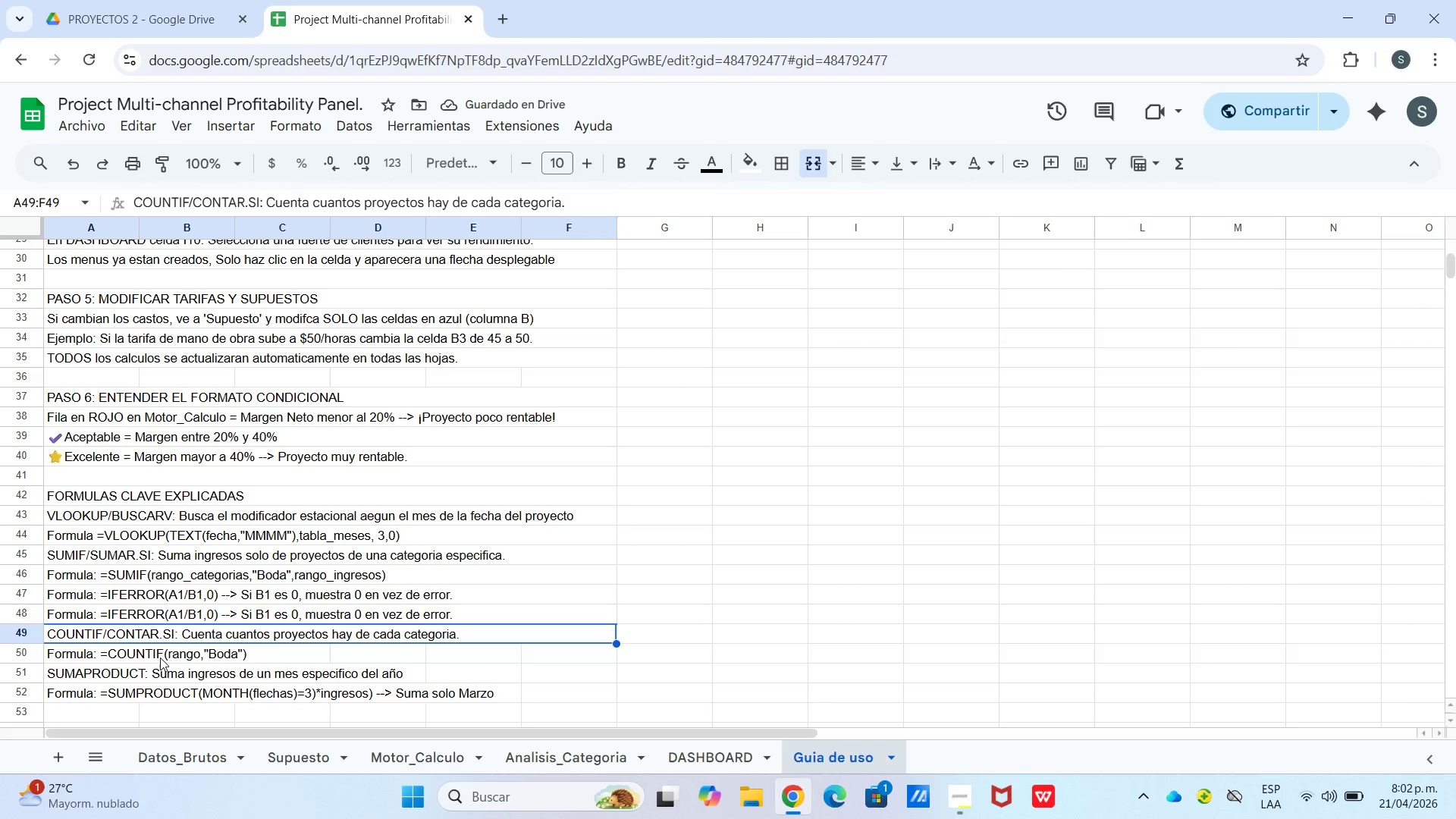 
left_click_drag(start_coordinate=[158, 653], to_coordinate=[444, 666])
 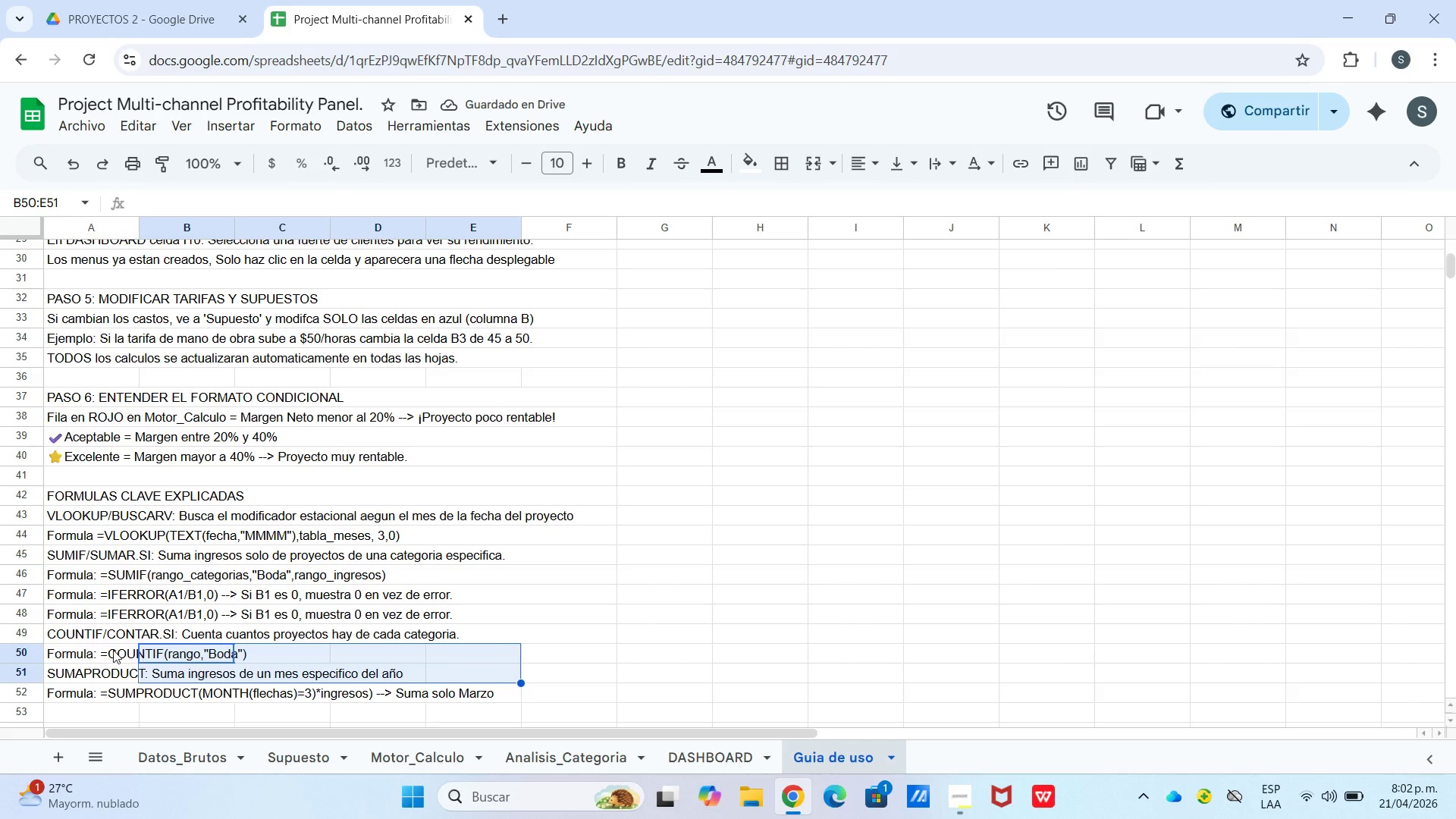 
left_click_drag(start_coordinate=[111, 649], to_coordinate=[111, 653])
 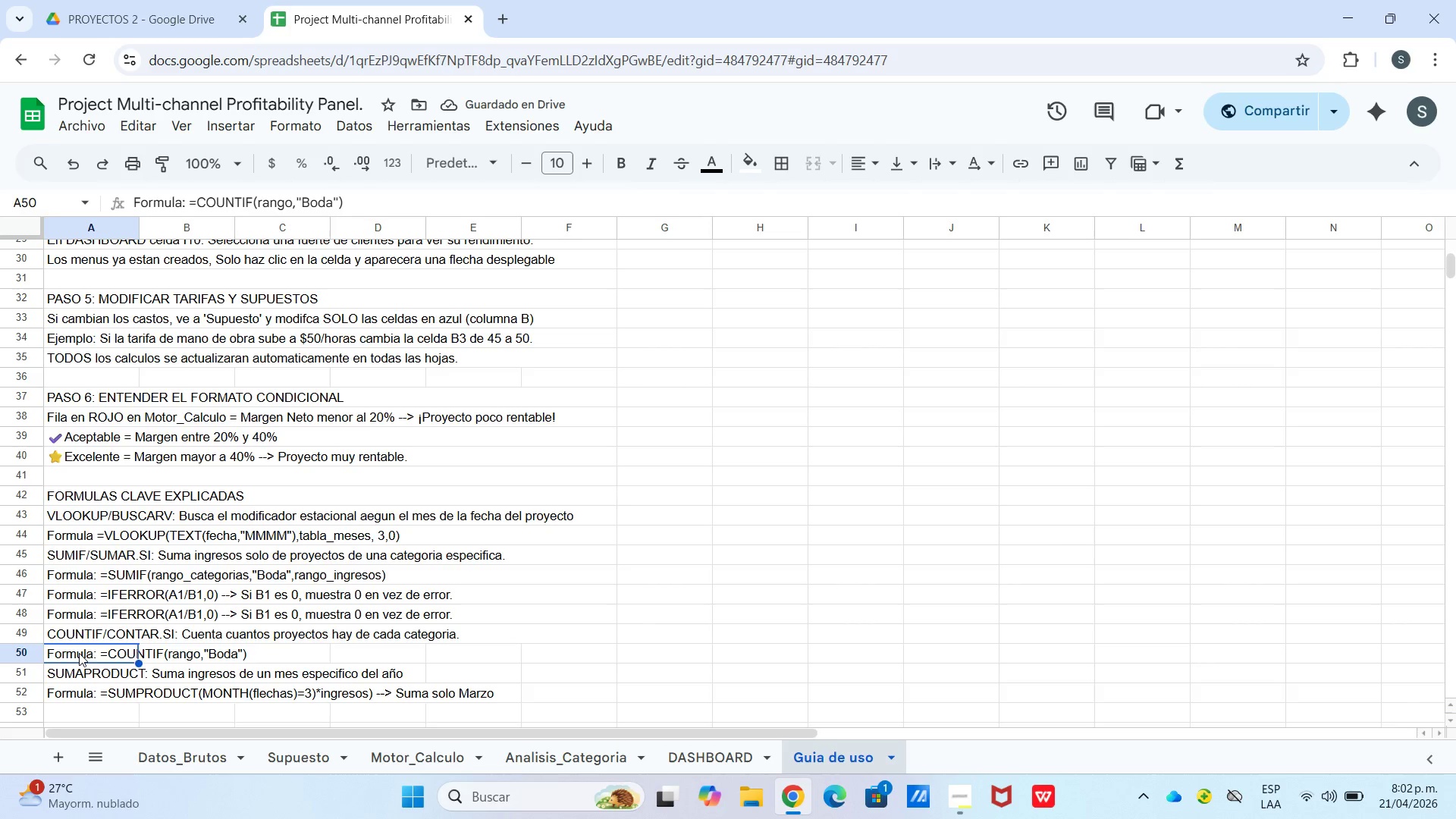 
left_click_drag(start_coordinate=[79, 653], to_coordinate=[528, 692])
 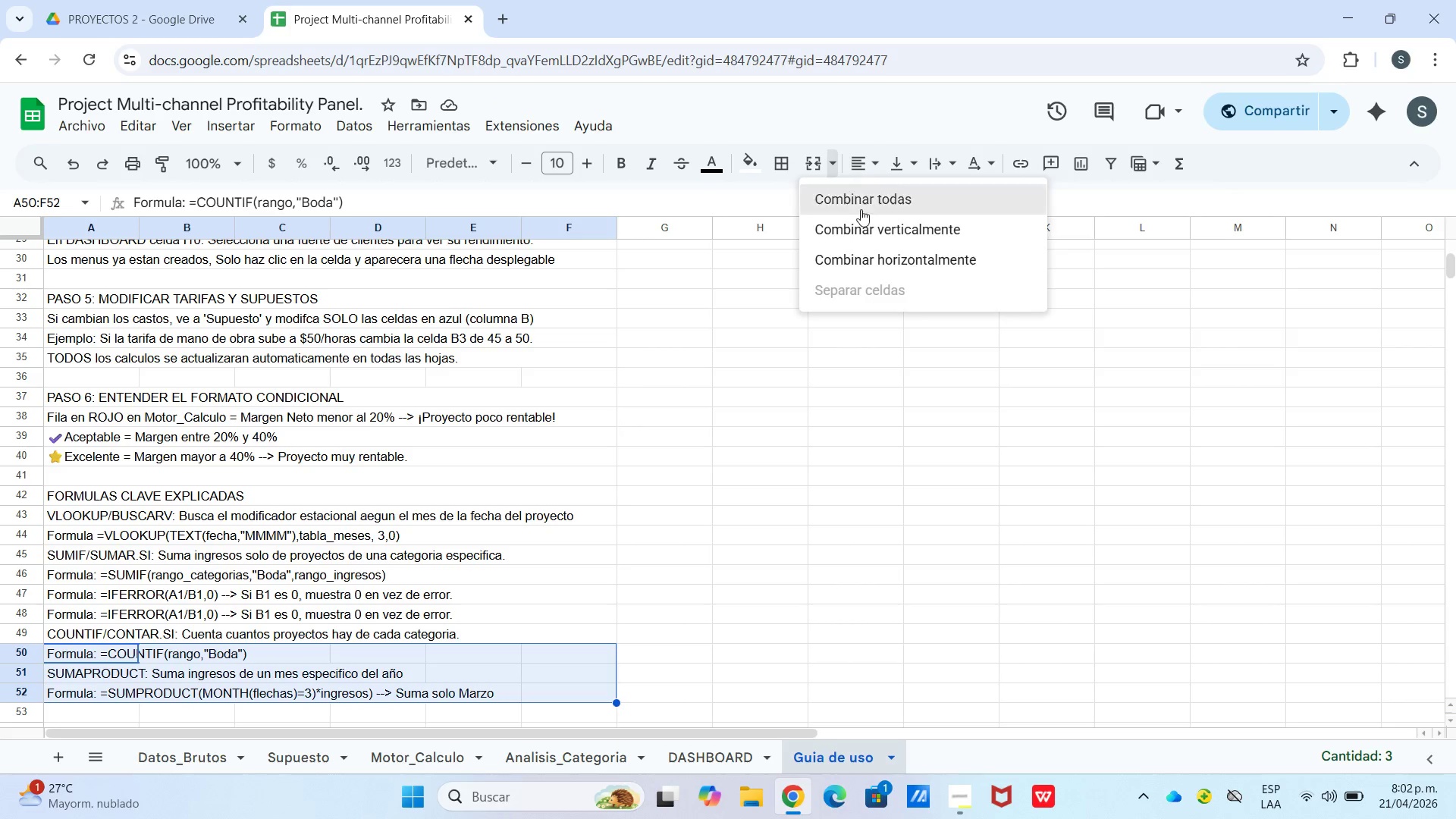 
left_click([879, 275])
 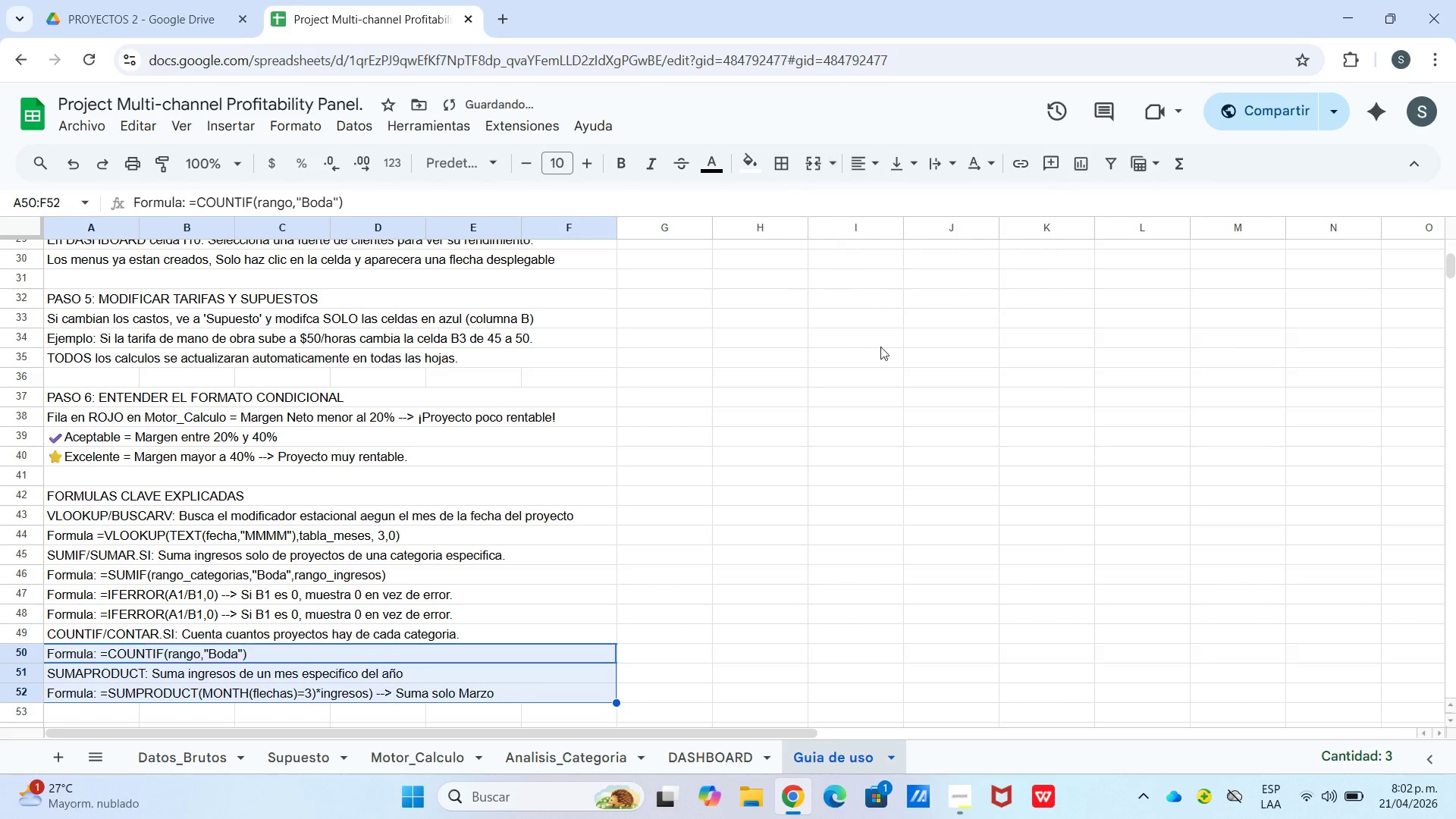 
double_click([886, 362])
 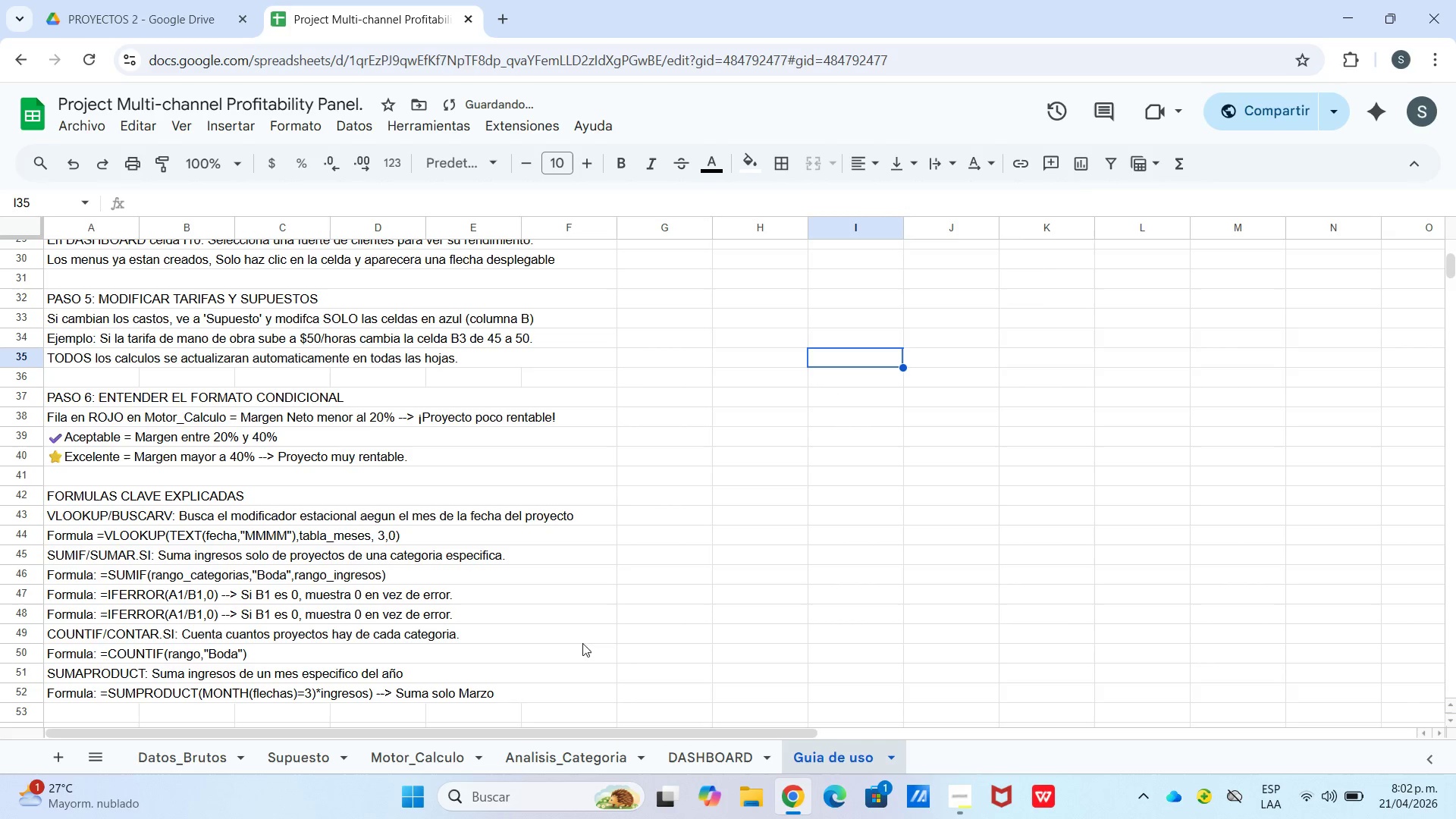 
left_click([731, 615])
 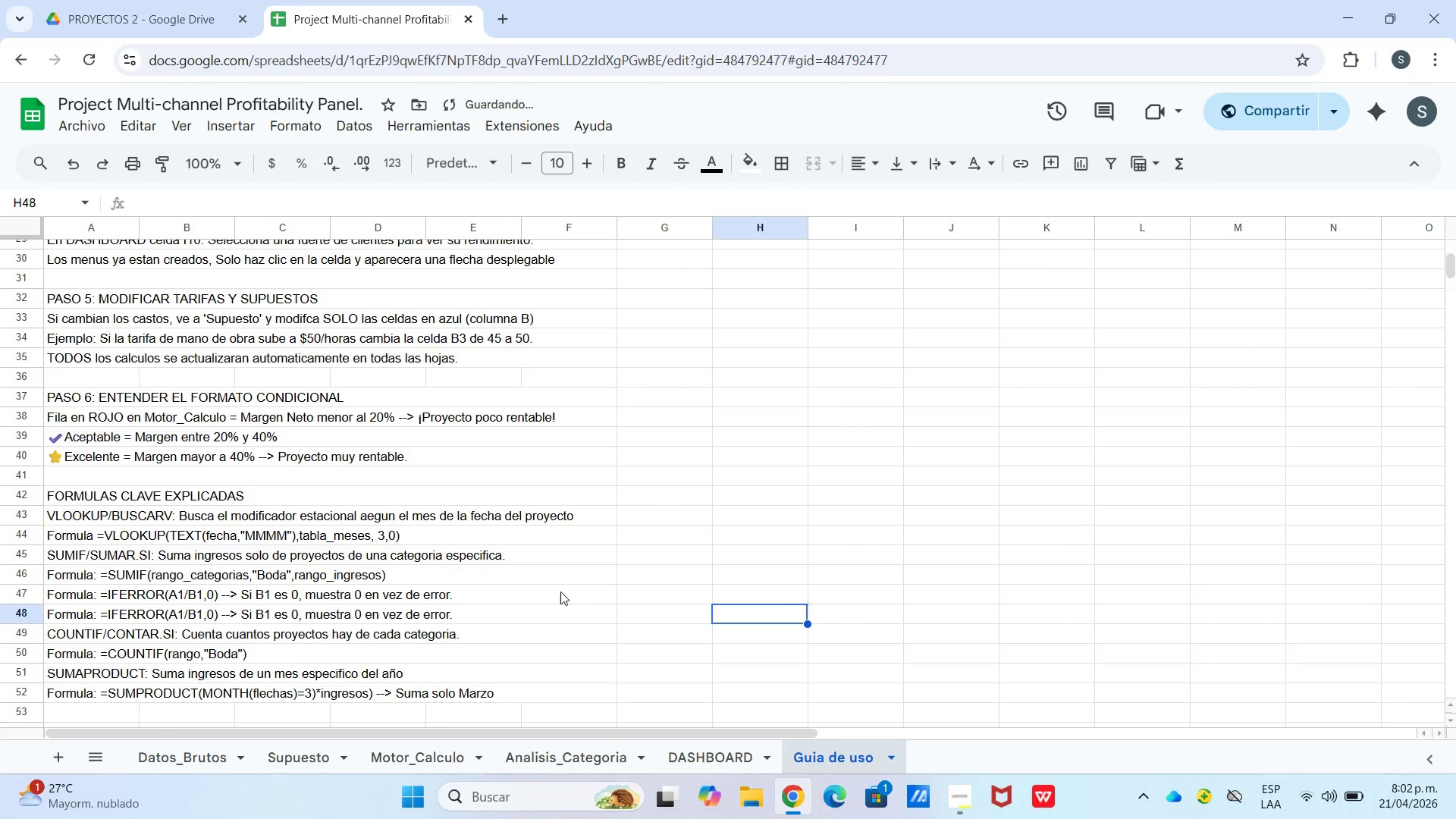 
scroll: coordinate [560, 589], scroll_direction: up, amount: 1.0
 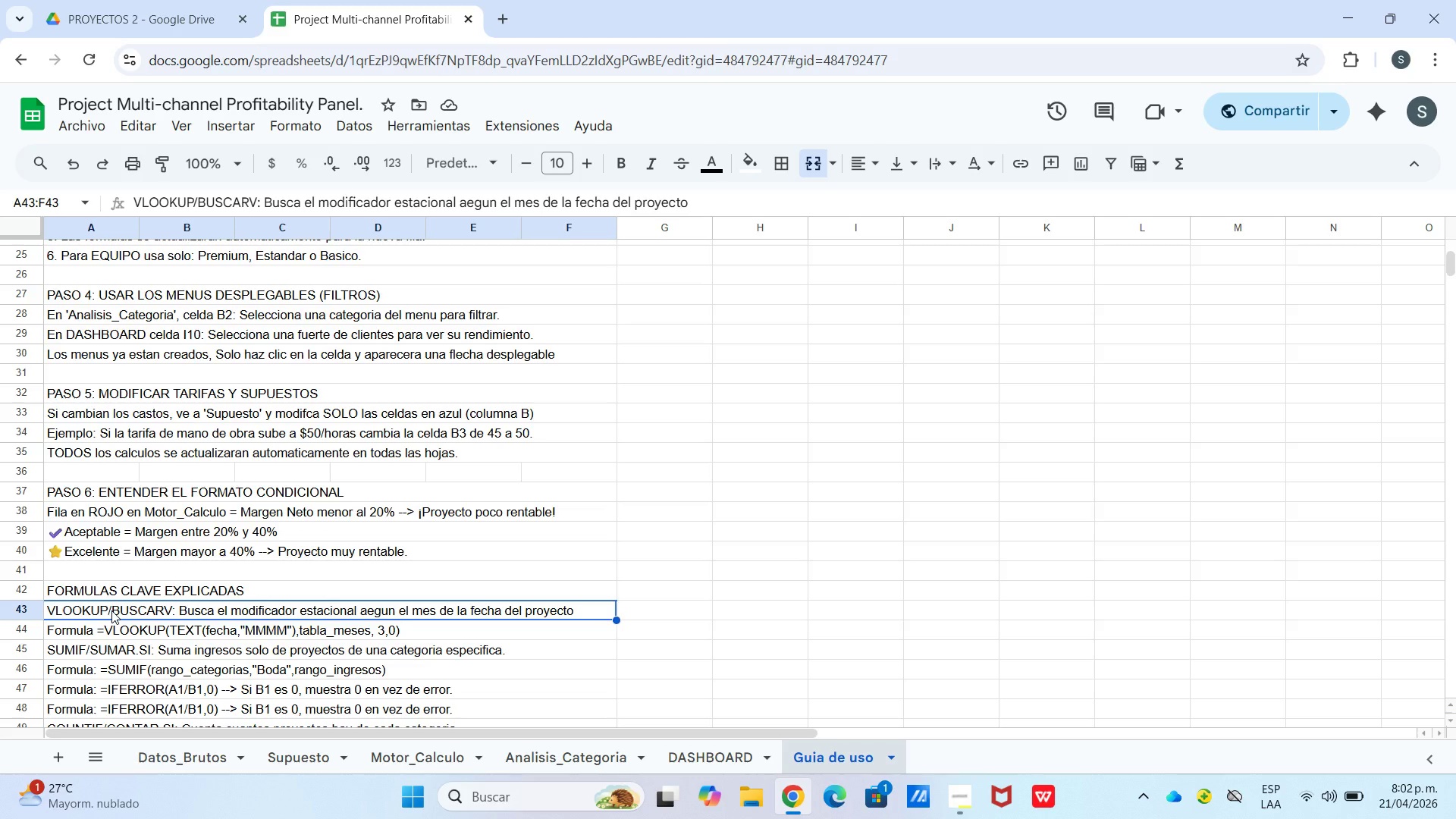 
wait(5.77)
 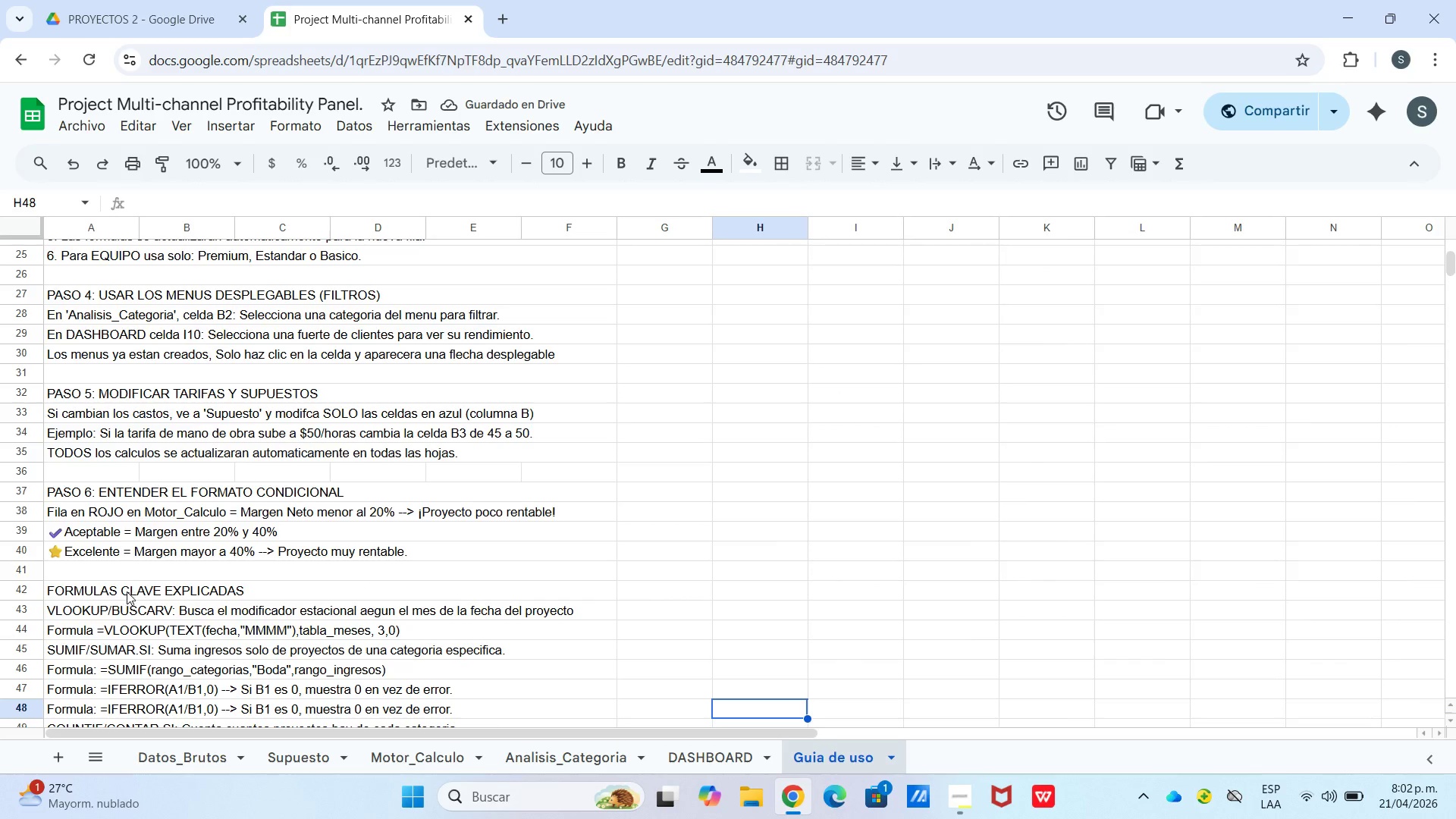 
left_click([111, 627])
 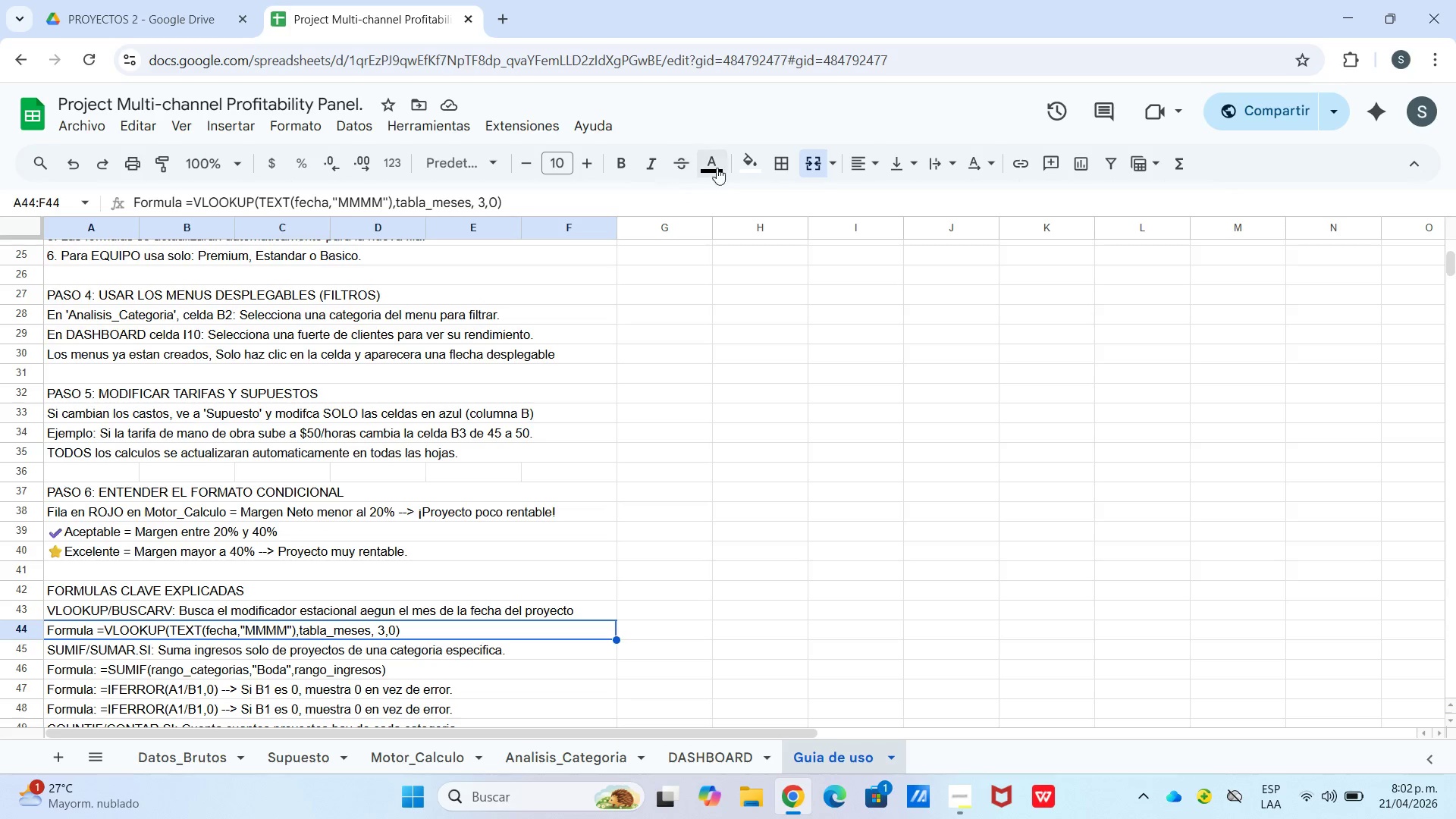 
left_click([711, 168])
 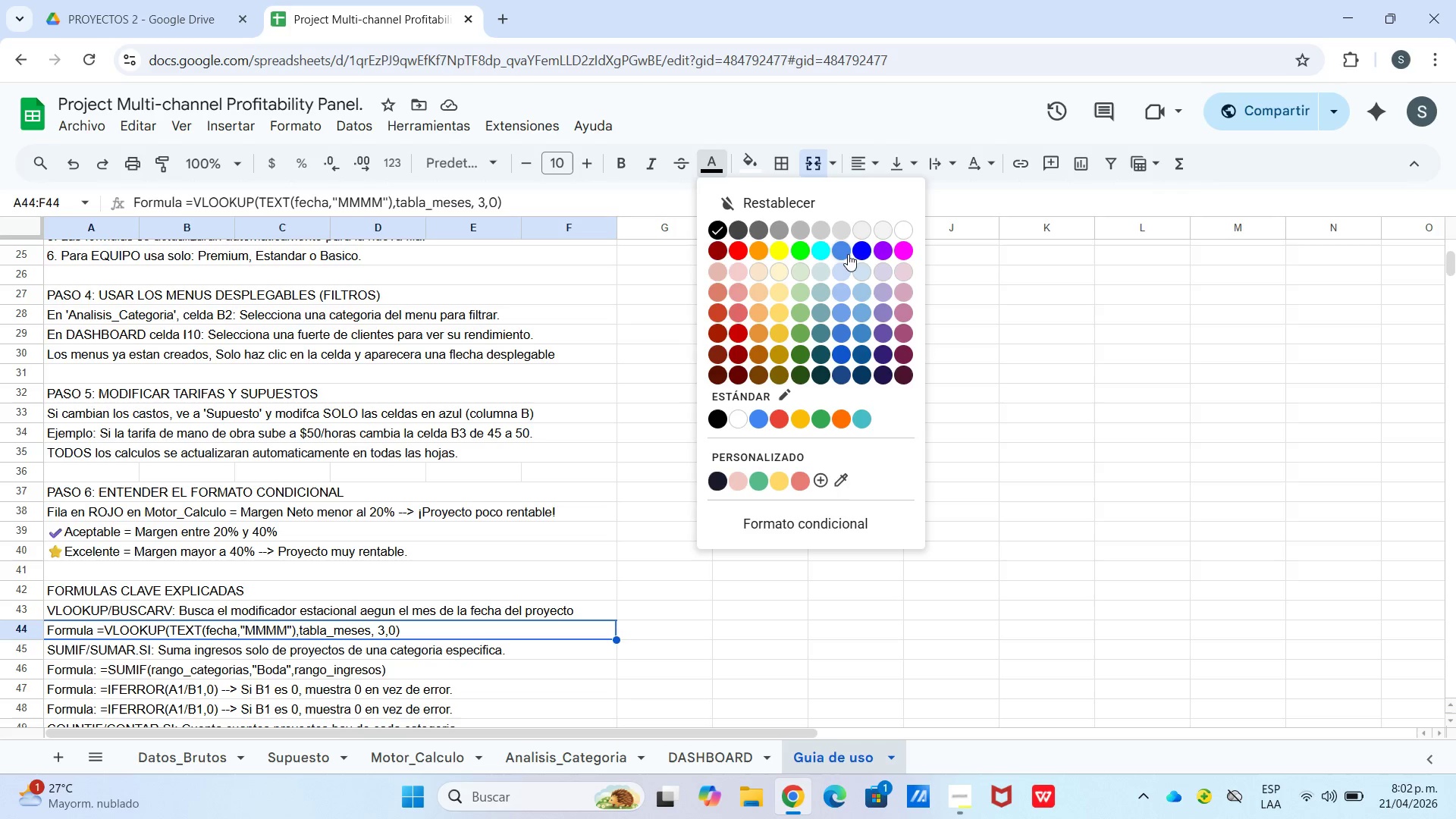 
left_click([855, 252])
 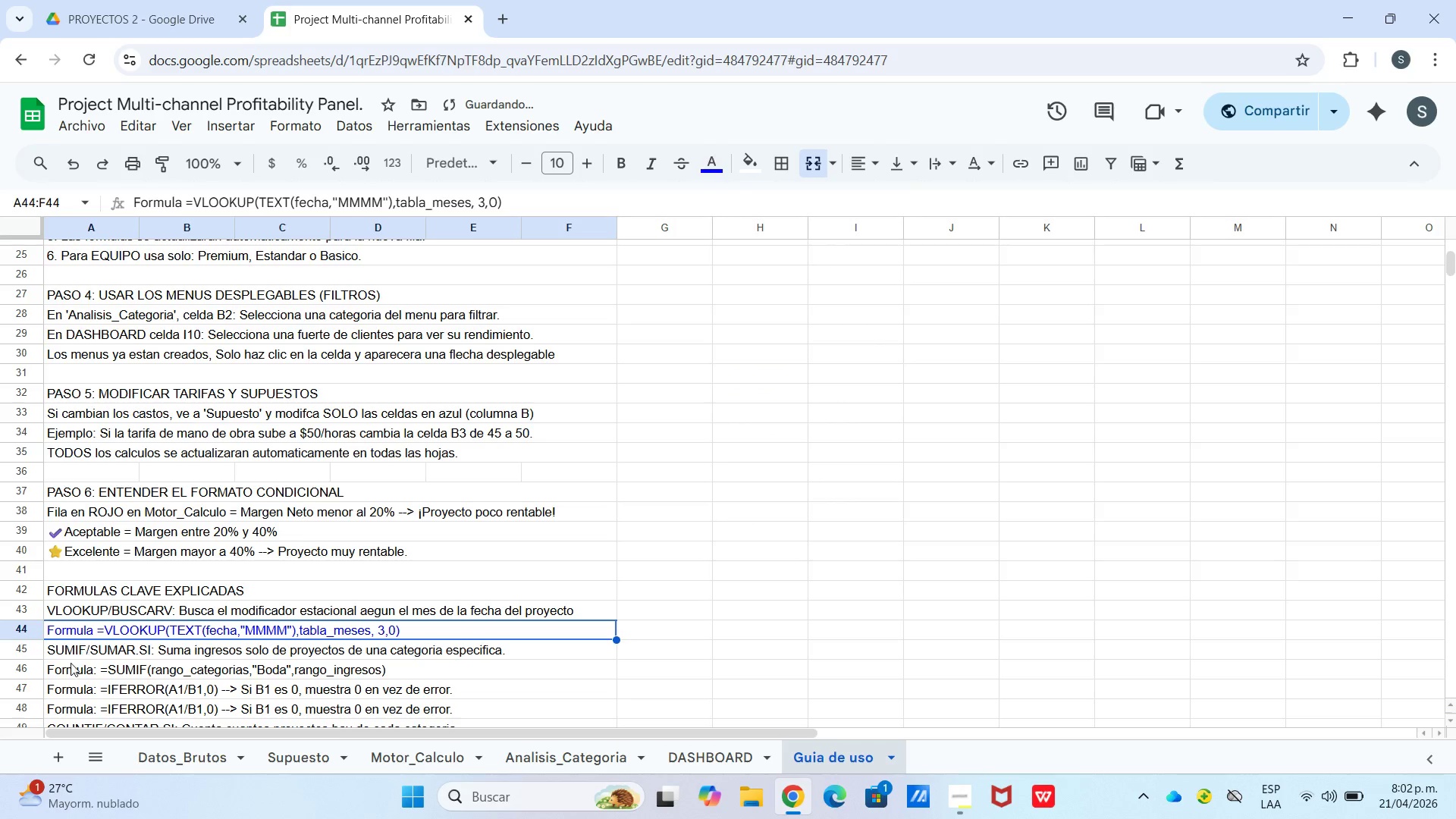 
left_click([65, 673])
 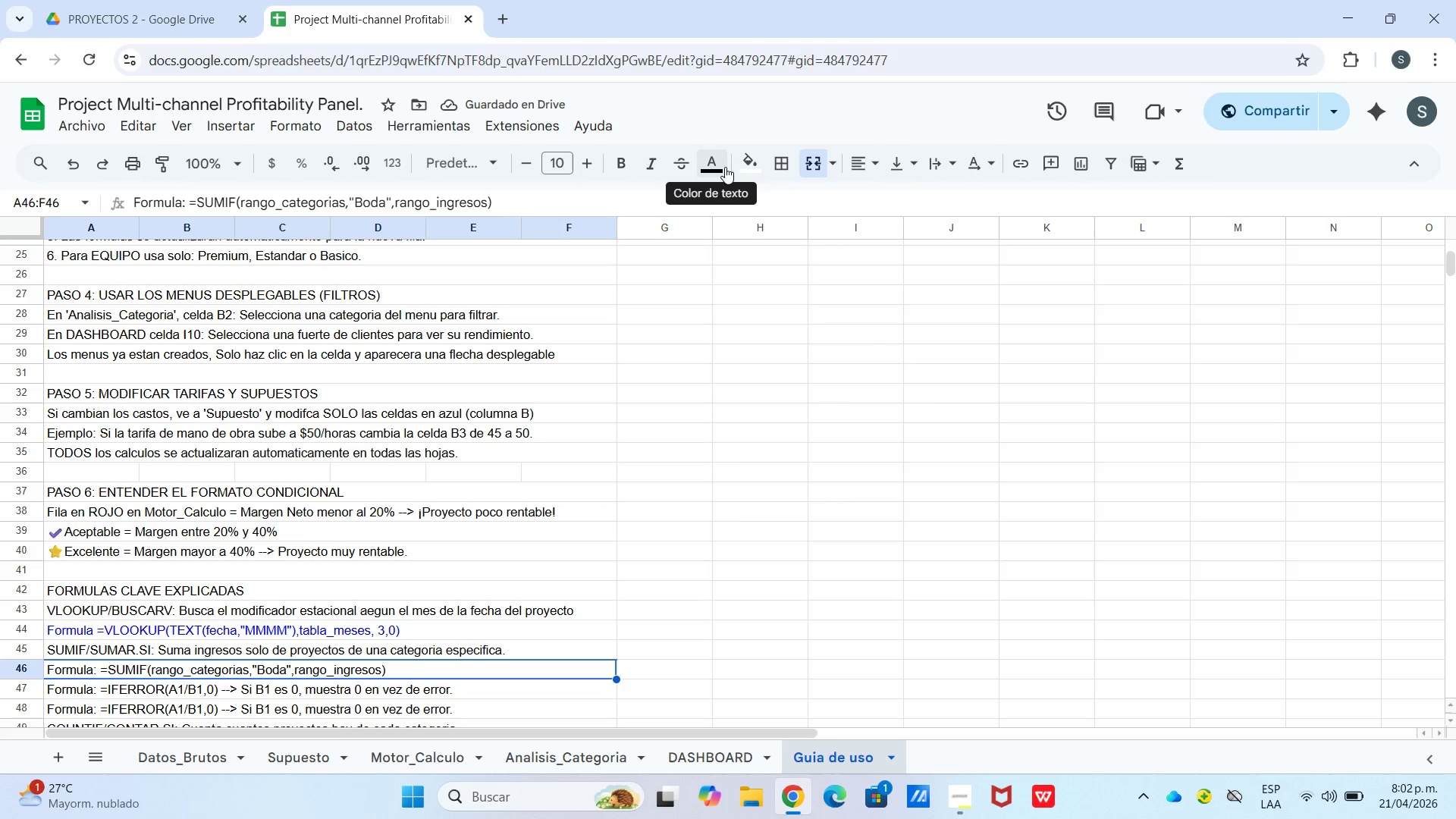 
left_click([861, 243])
 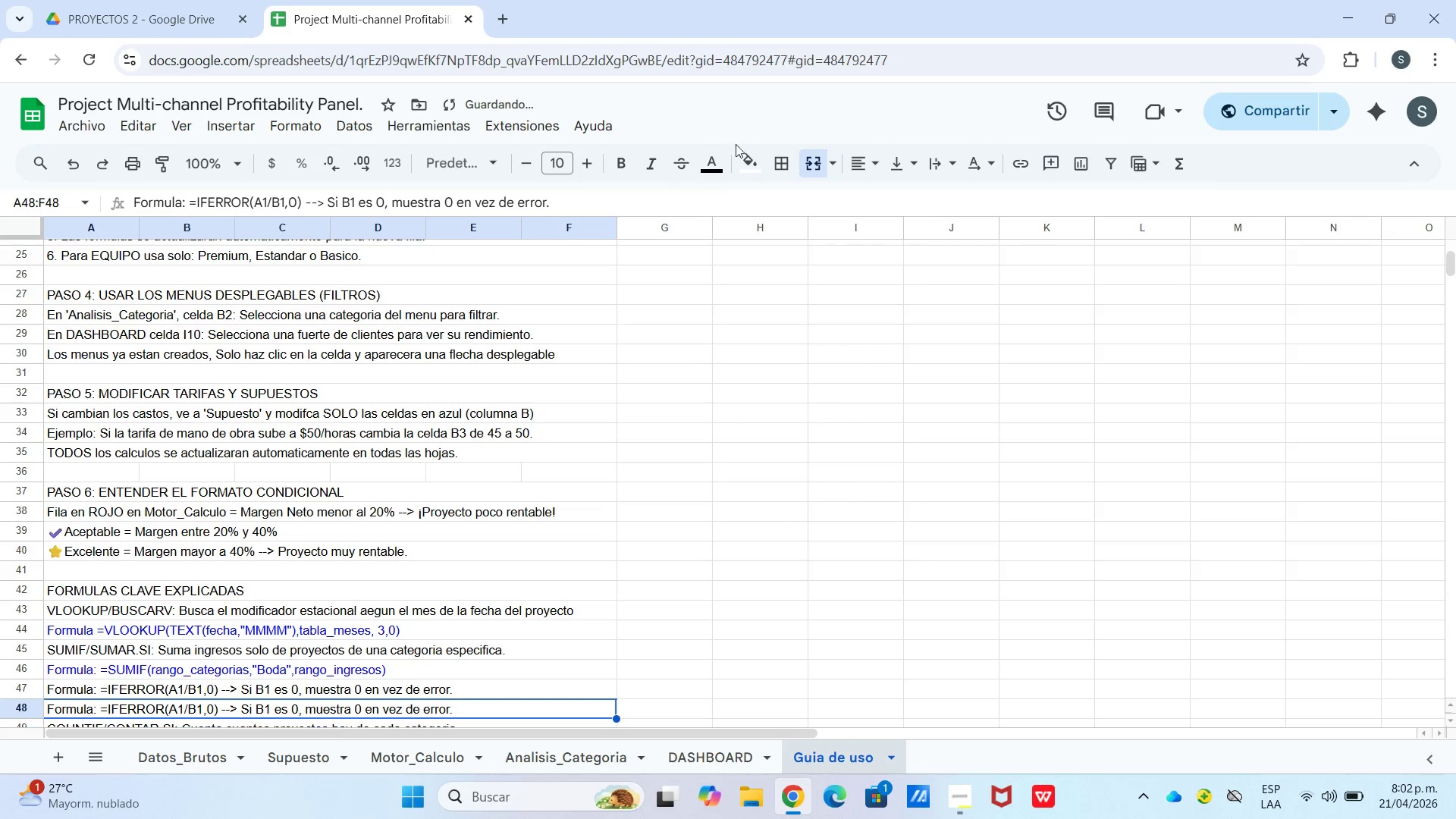 
left_click([715, 165])
 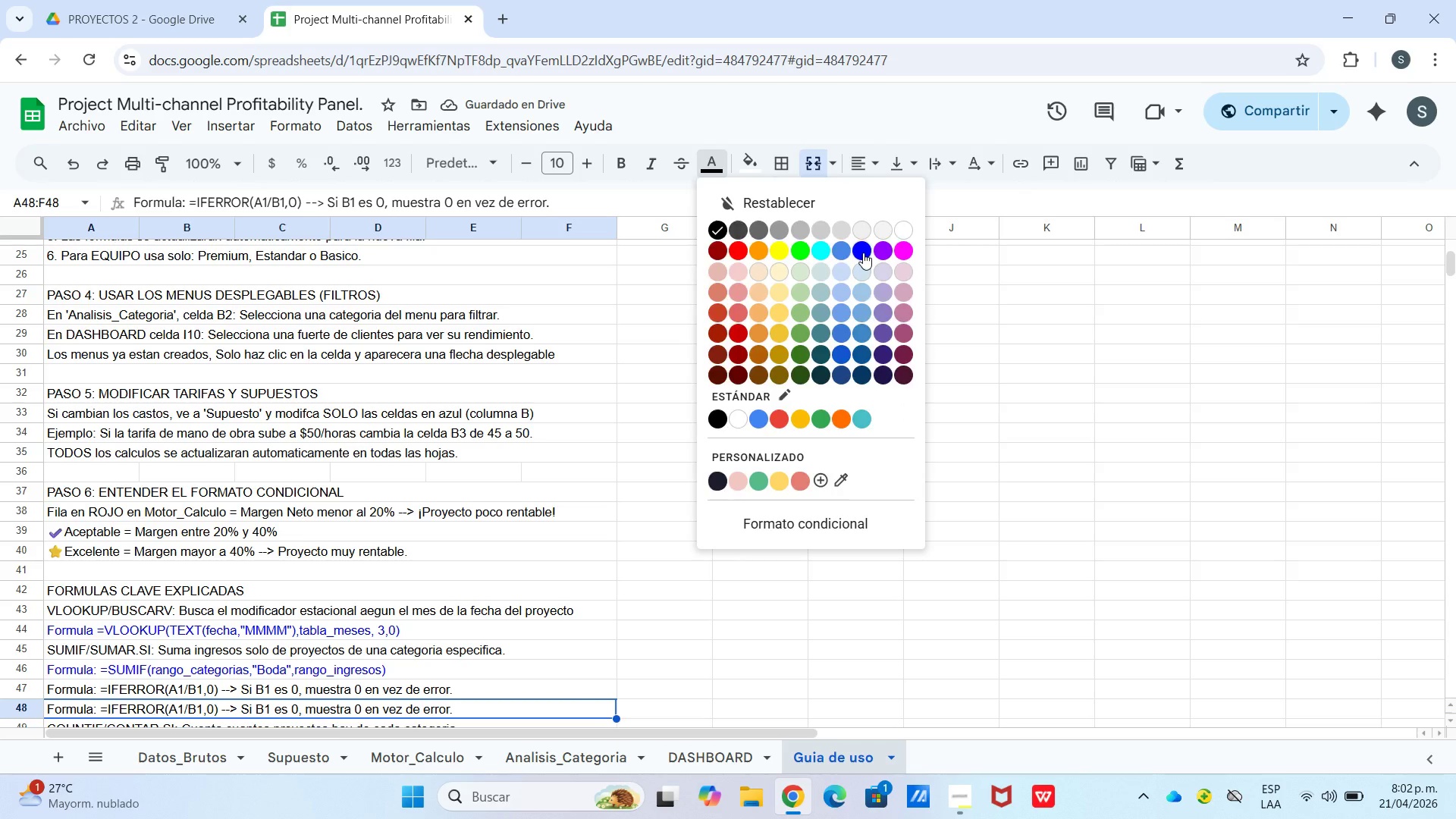 
double_click([861, 312])
 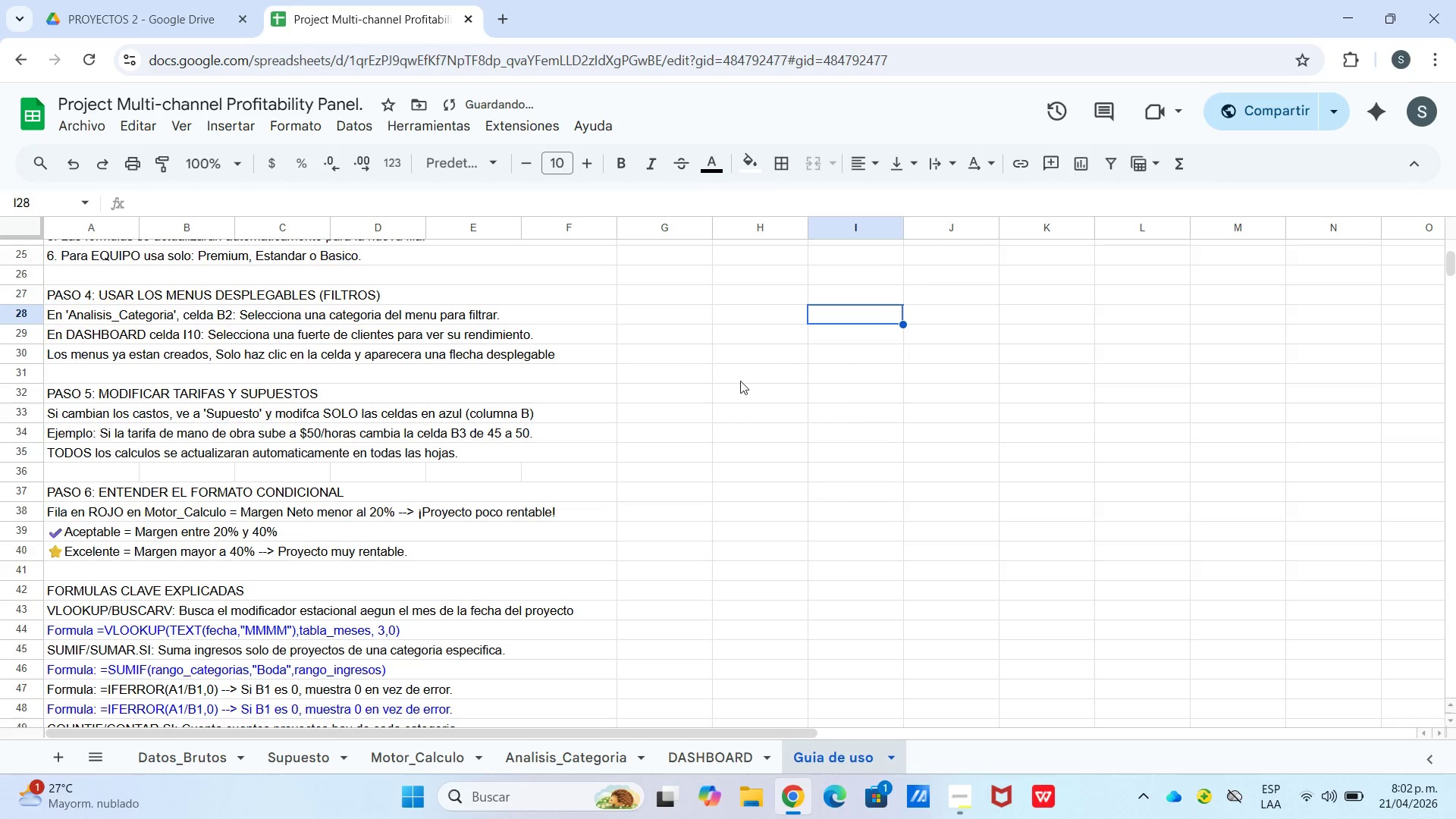 
scroll: coordinate [736, 385], scroll_direction: down, amount: 2.0
 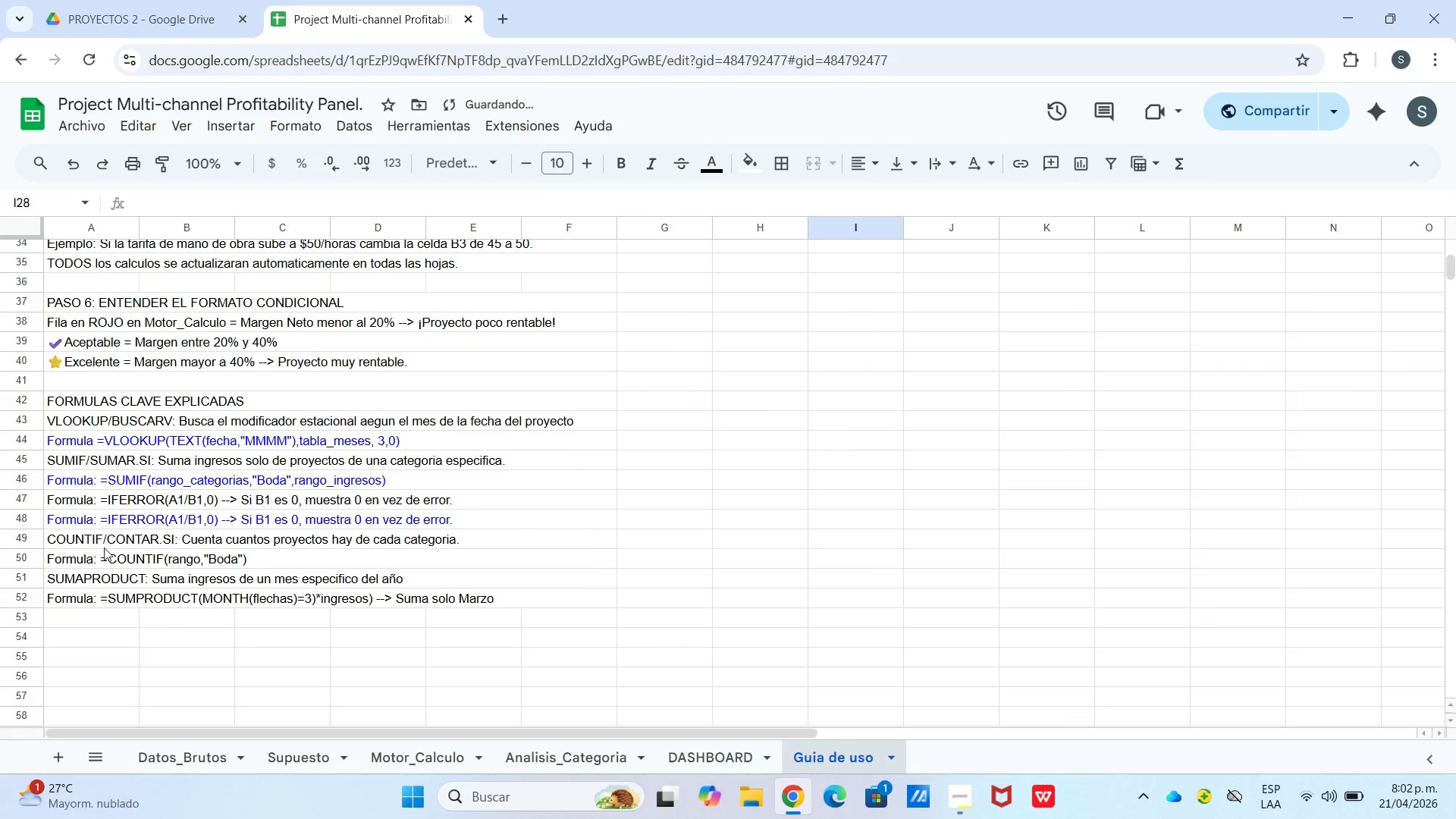 
left_click([97, 559])
 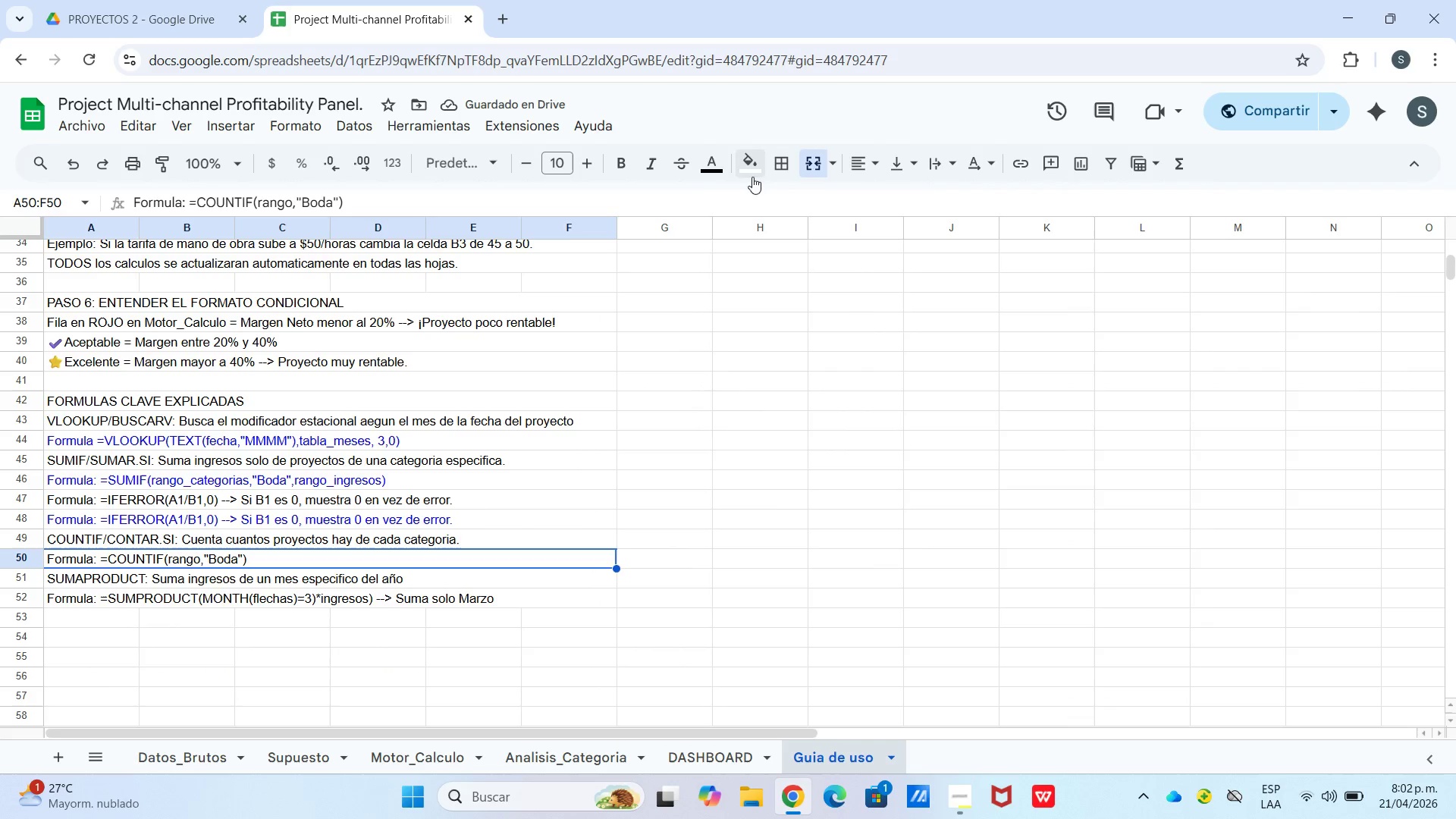 
left_click([719, 174])
 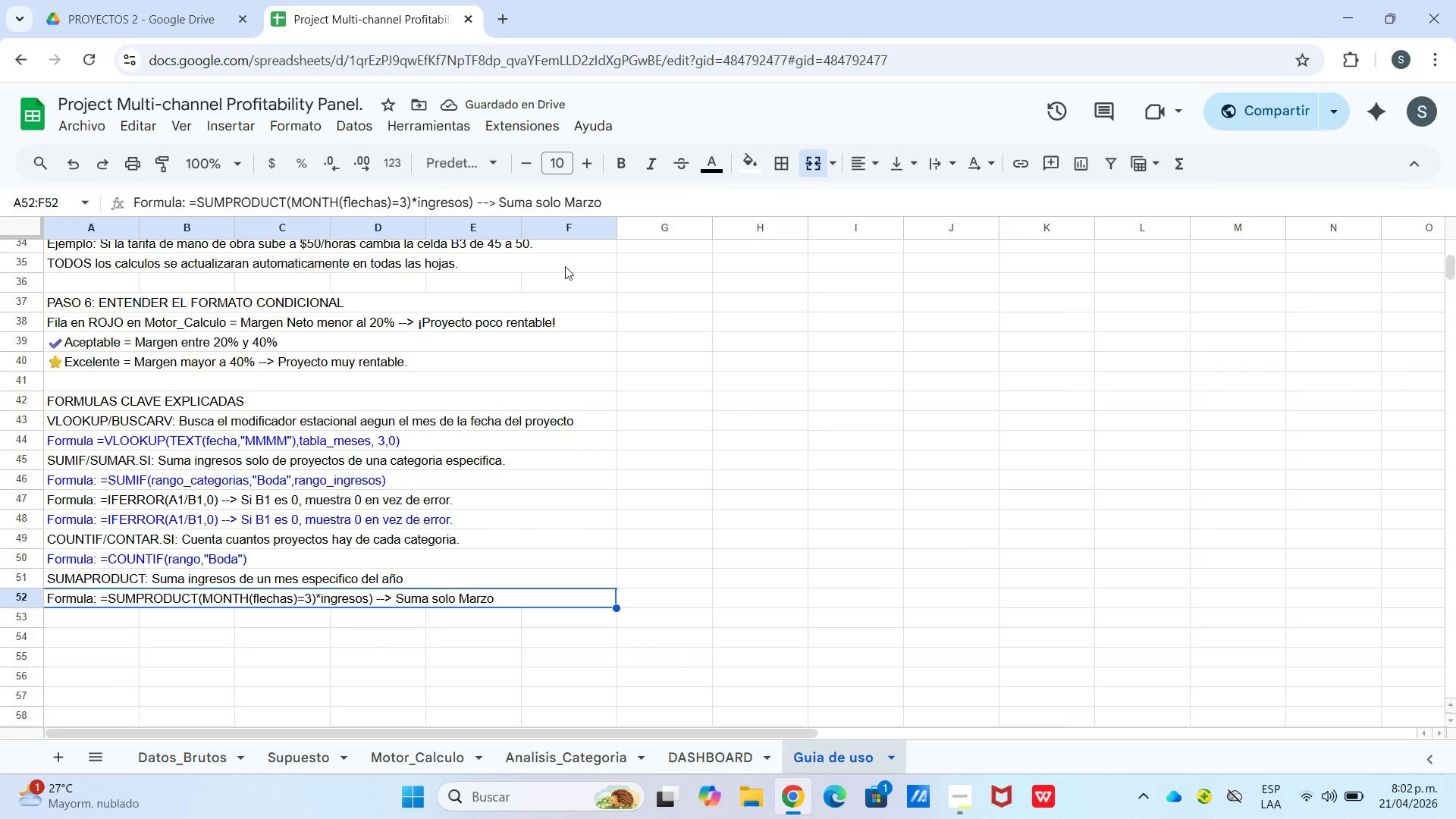 
left_click_drag(start_coordinate=[713, 170], to_coordinate=[719, 171])
 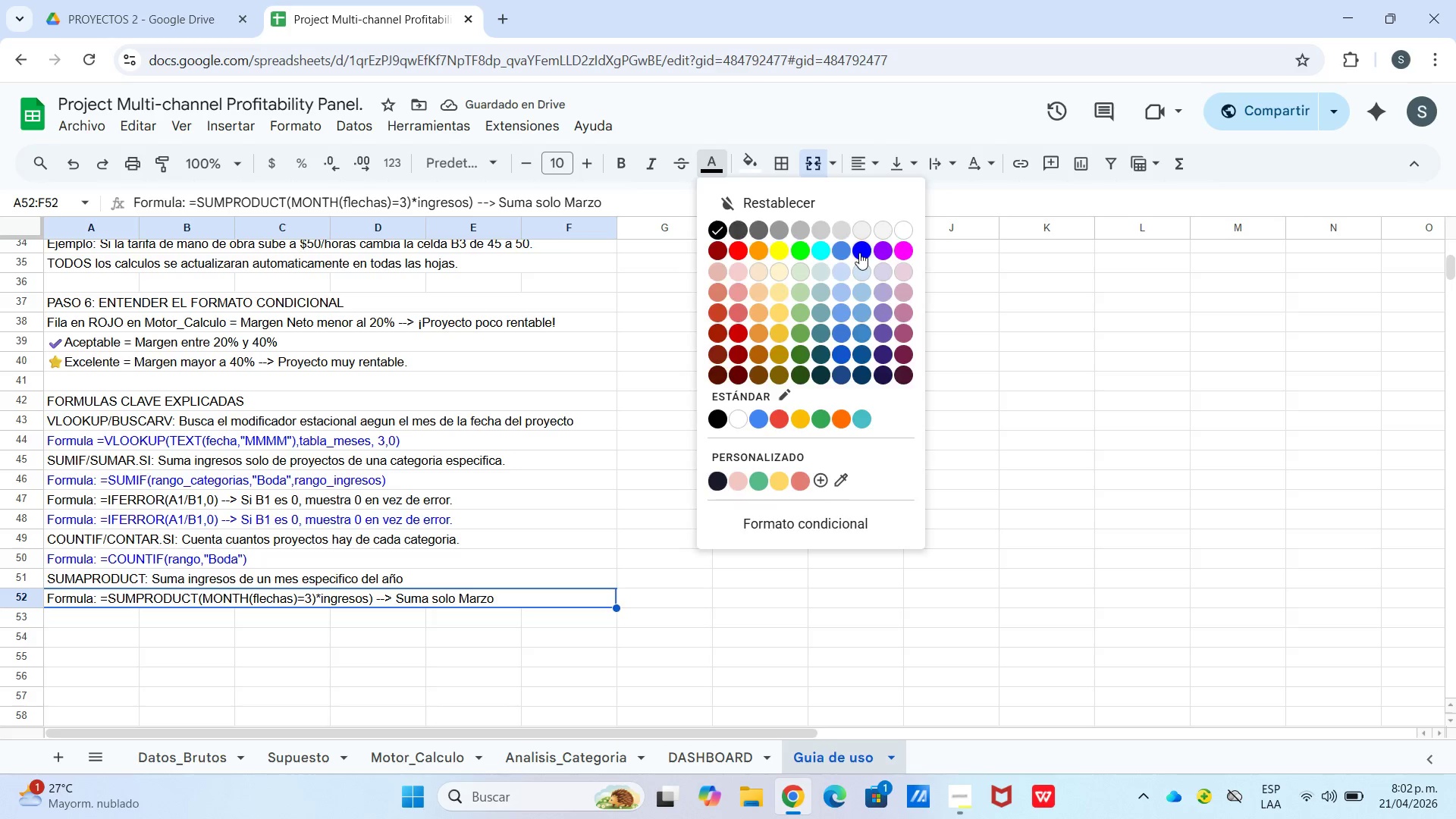 
double_click([853, 262])
 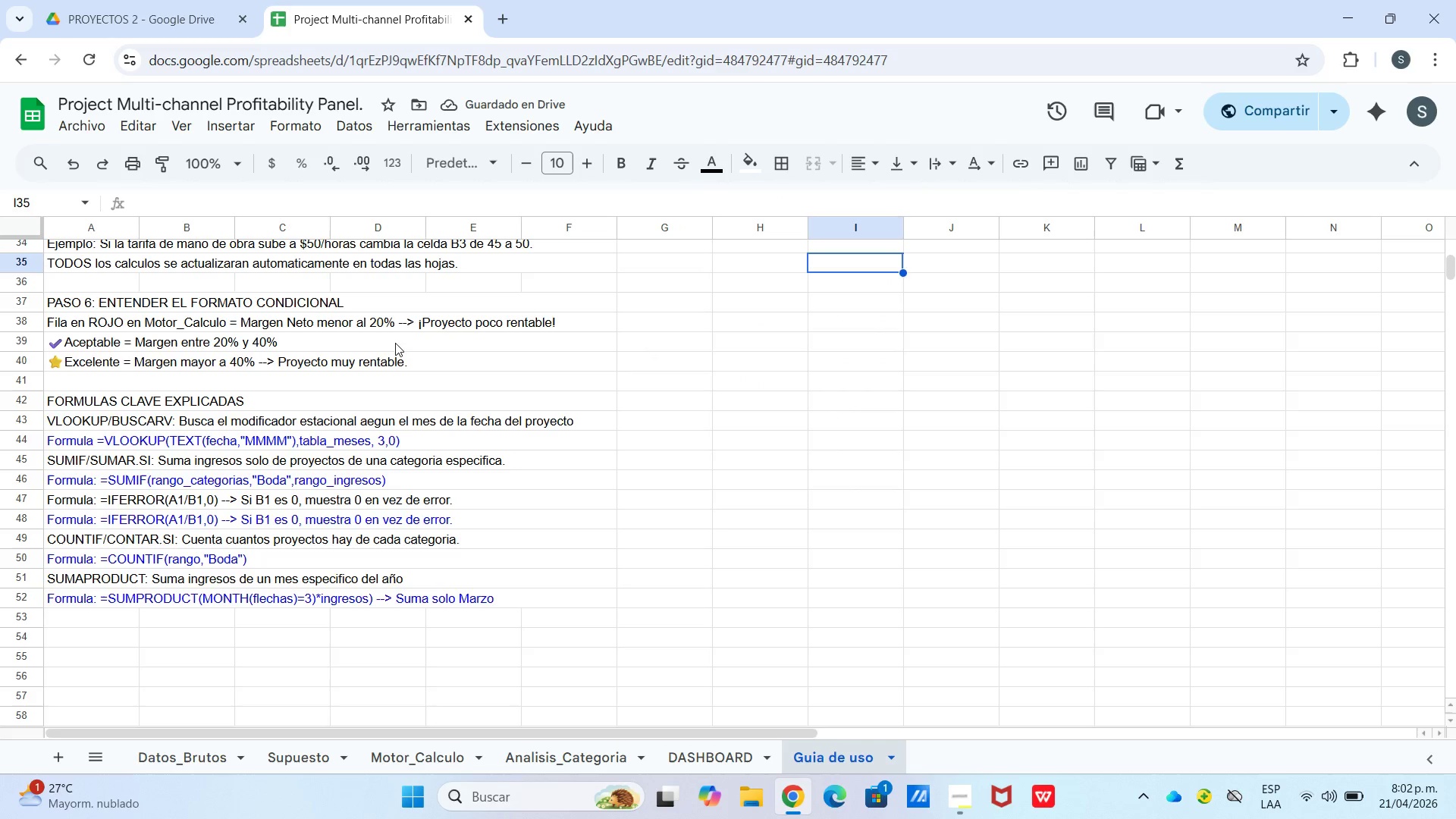 
left_click([78, 441])
 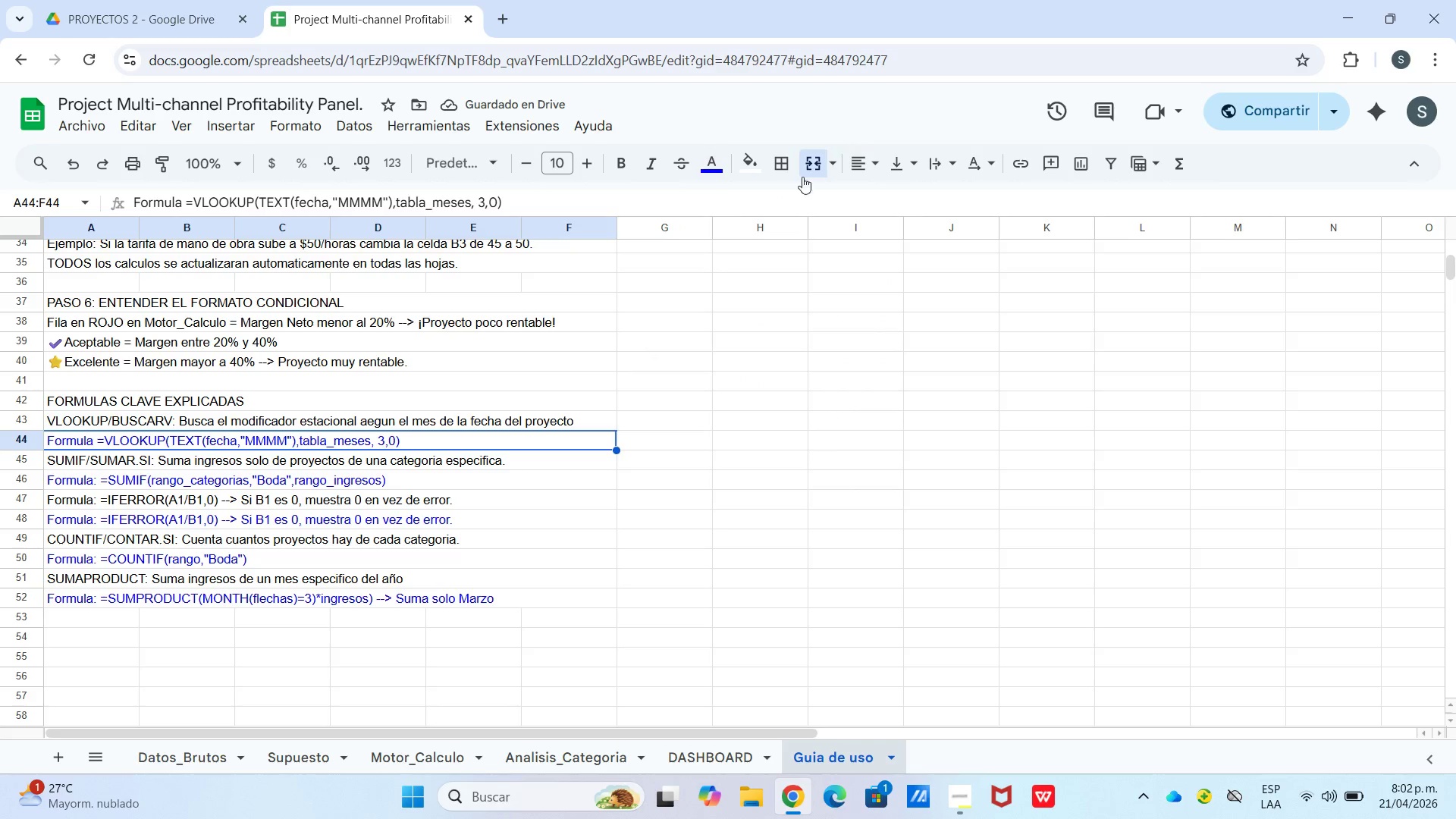 
left_click([750, 167])
 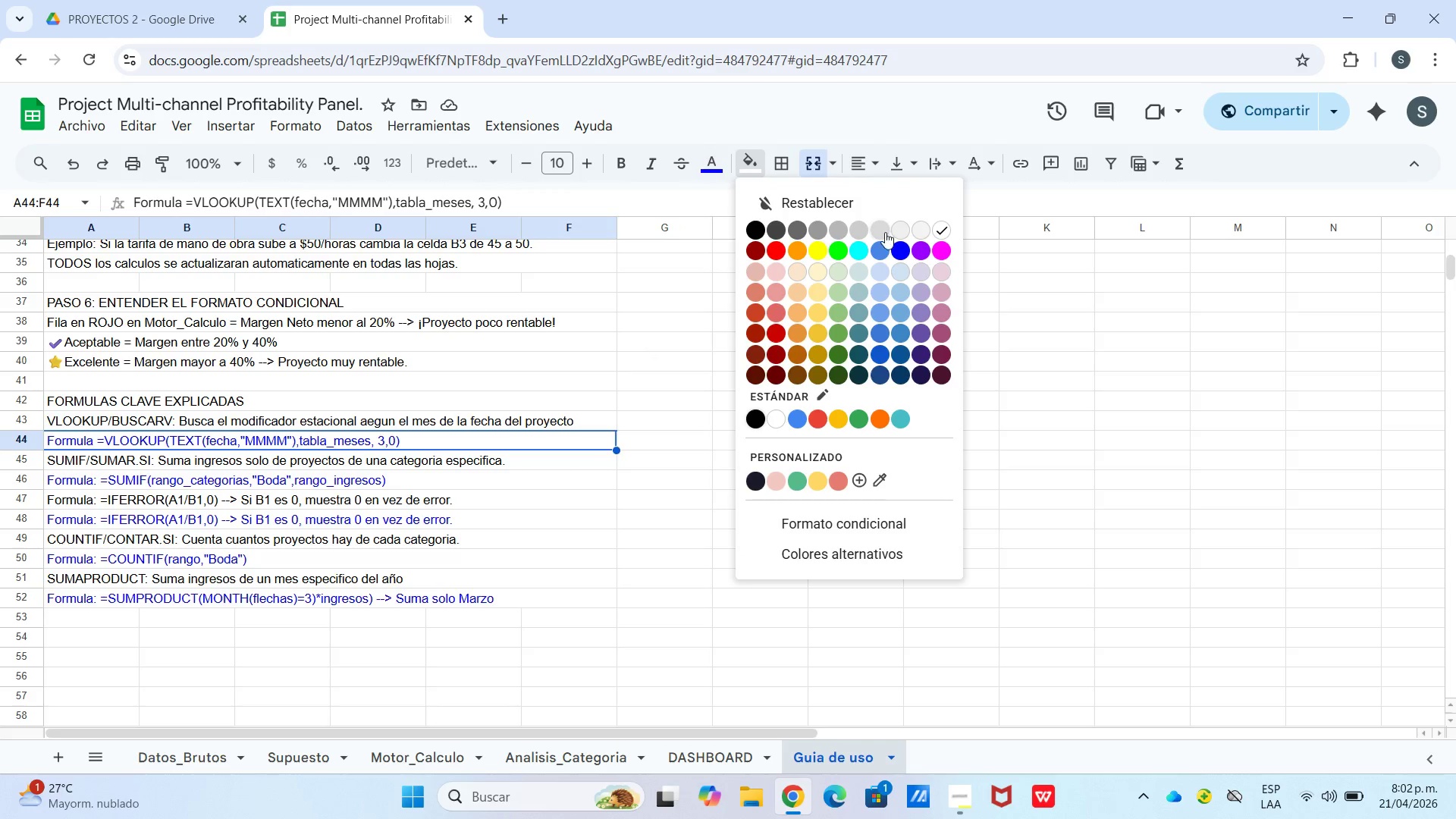 
left_click([878, 231])
 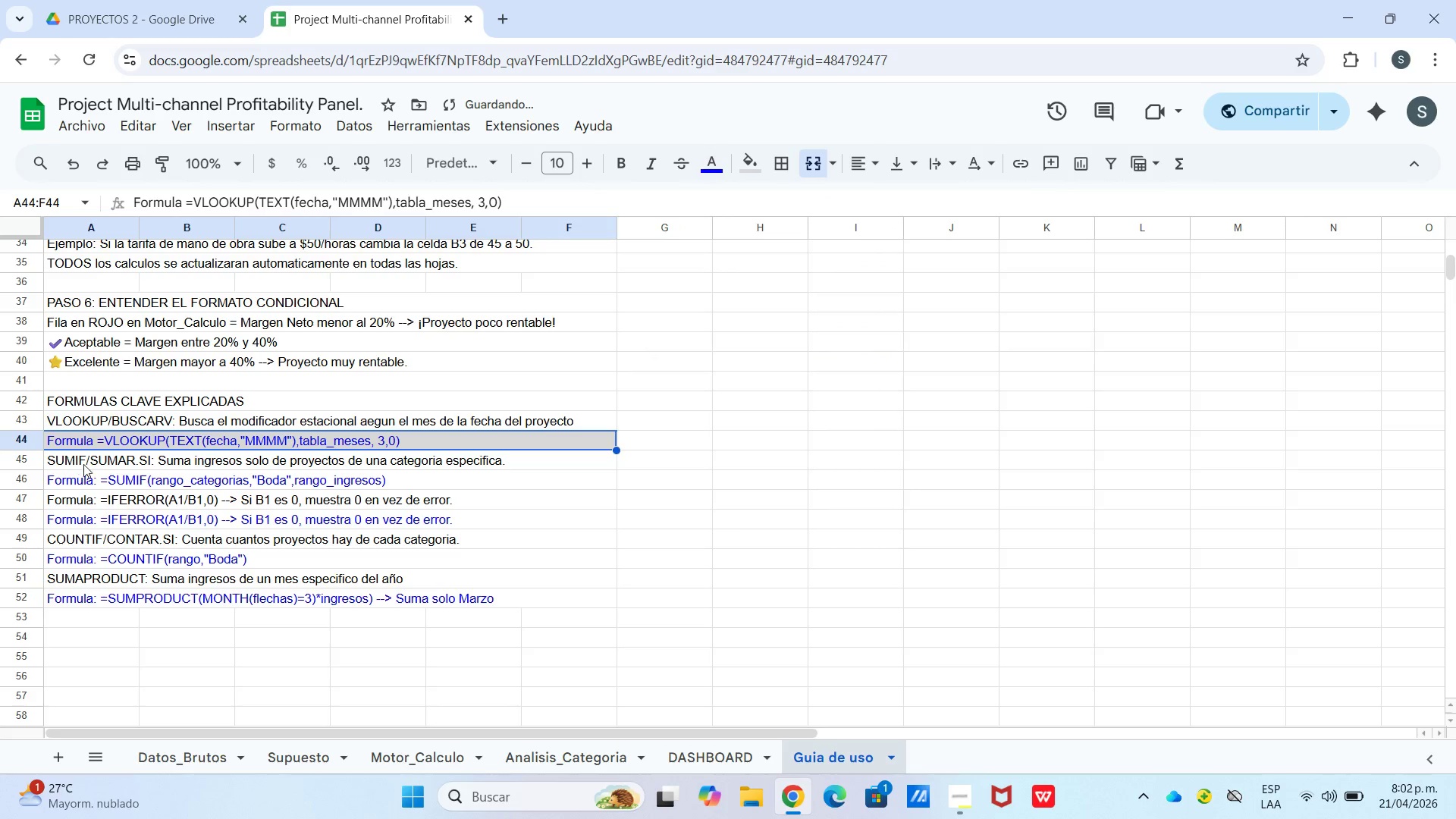 
left_click([111, 472])
 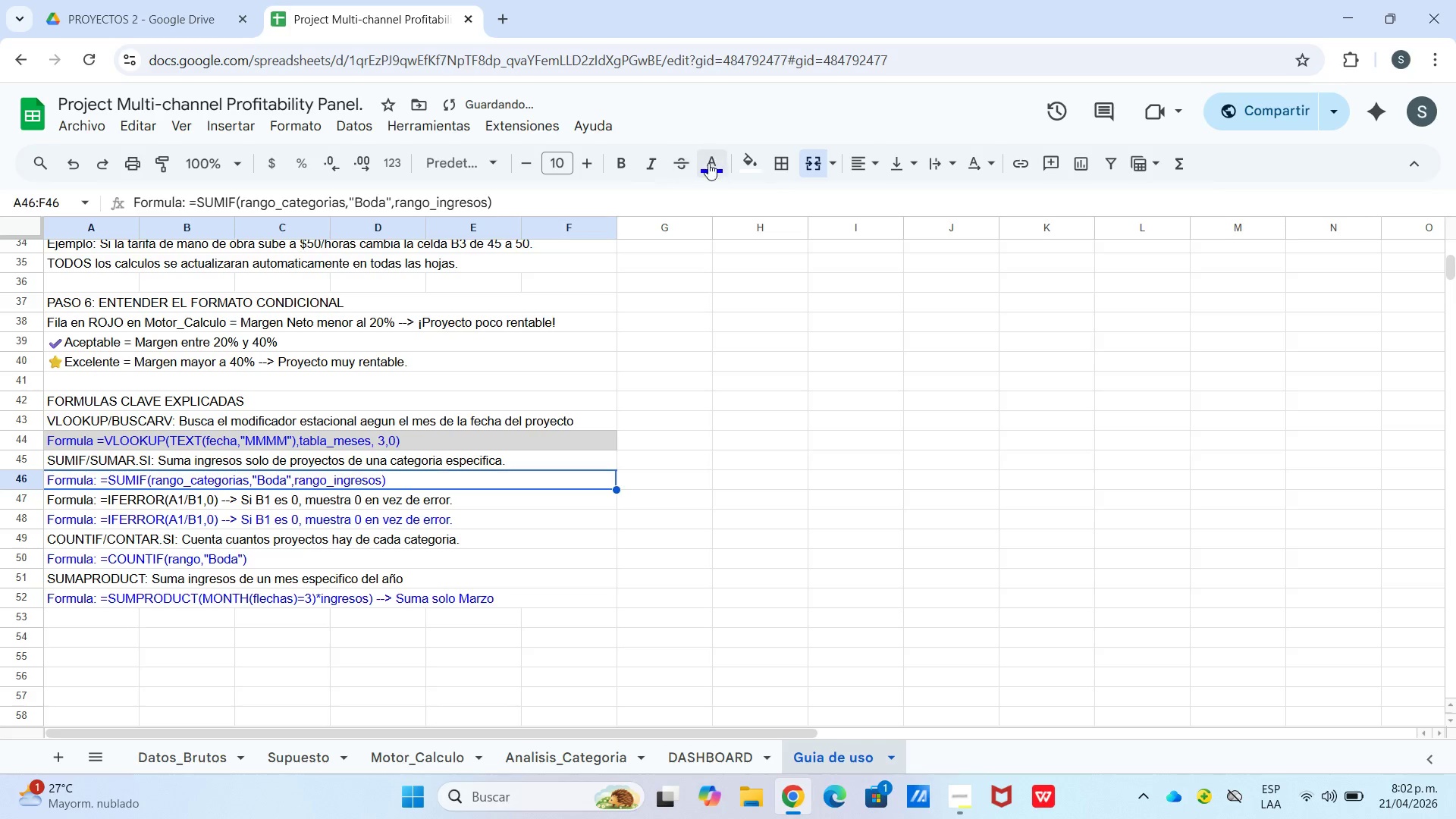 
left_click([729, 162])
 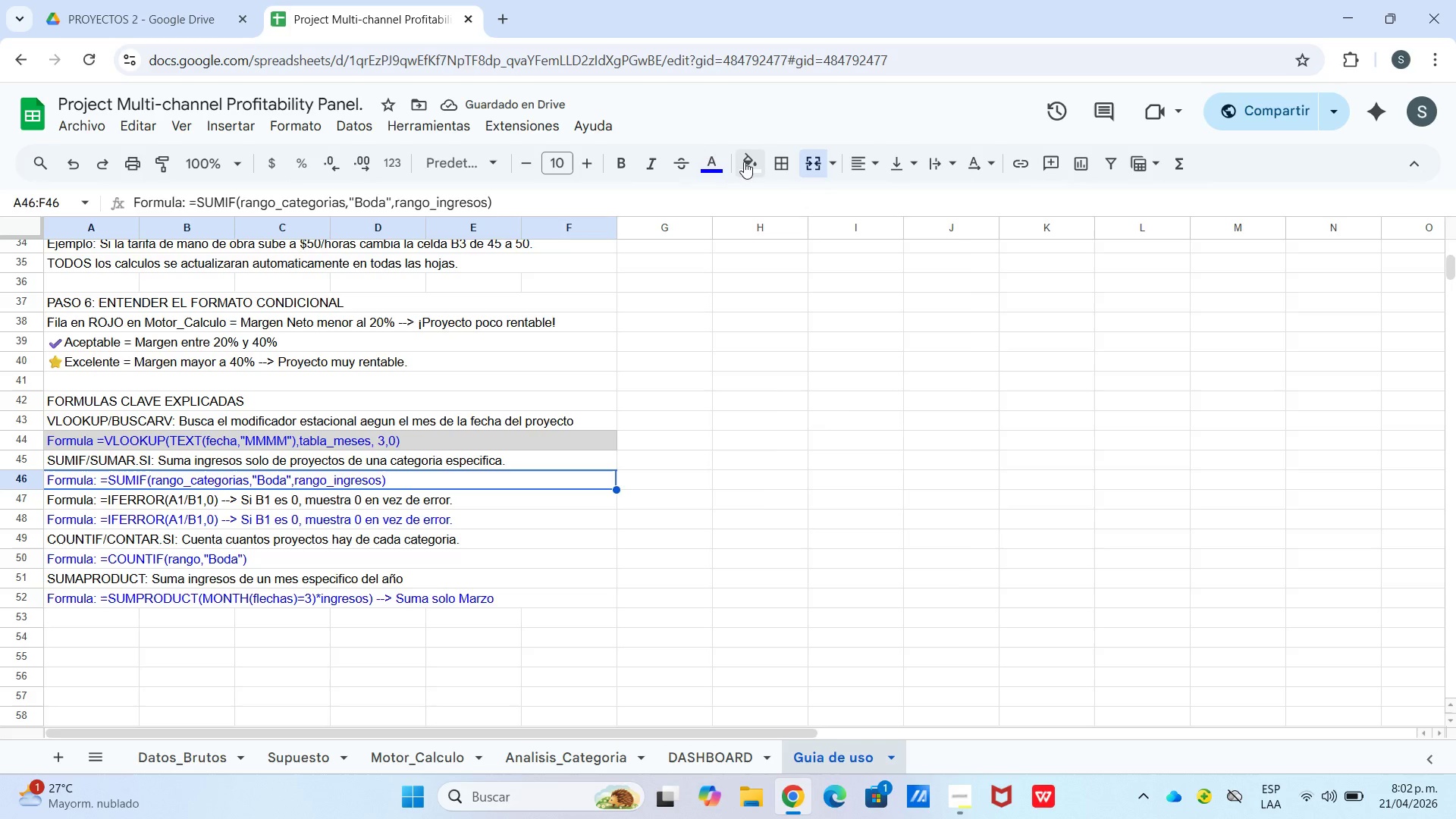 
left_click_drag(start_coordinate=[746, 162], to_coordinate=[751, 162])
 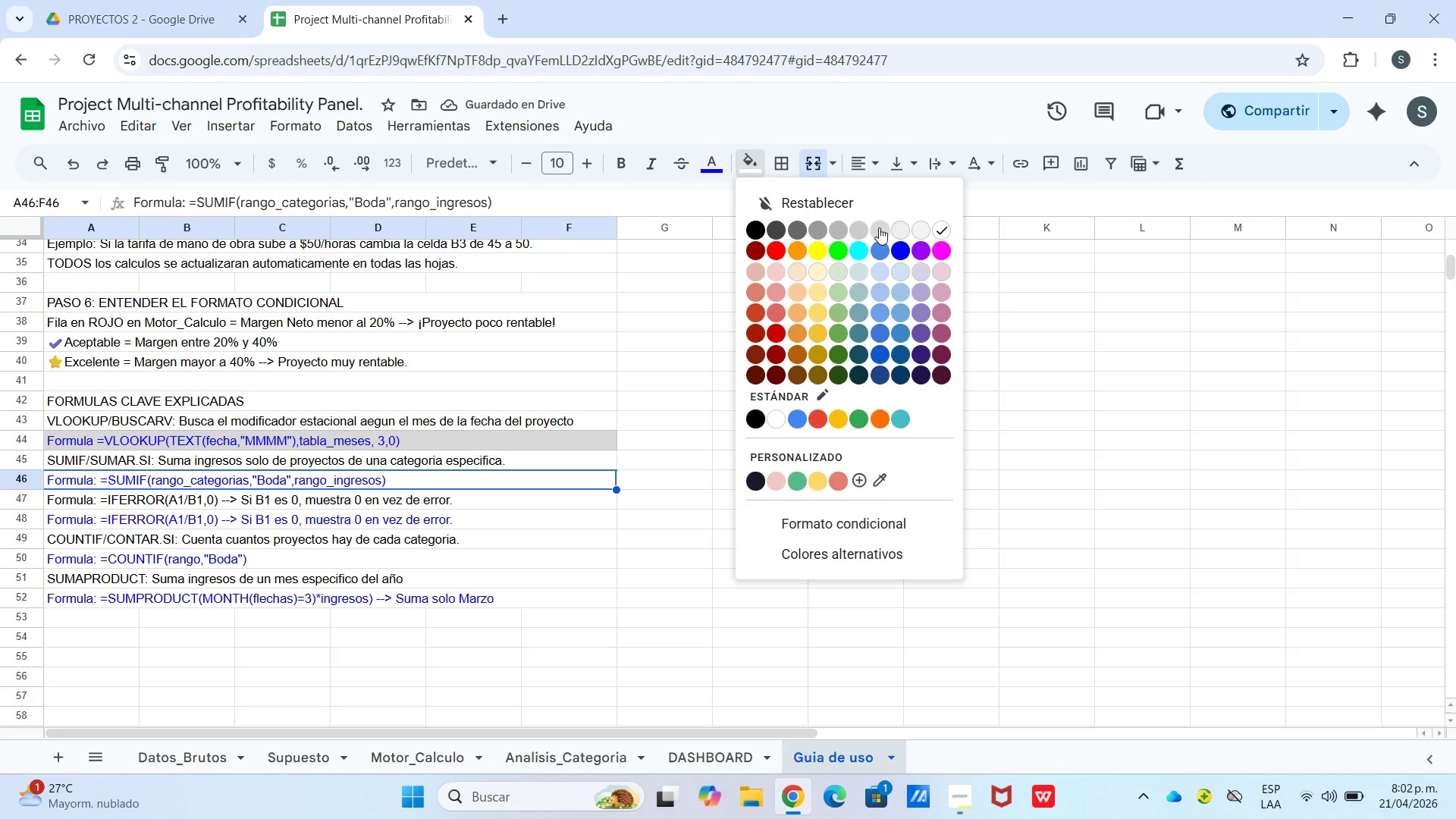 
left_click([880, 226])
 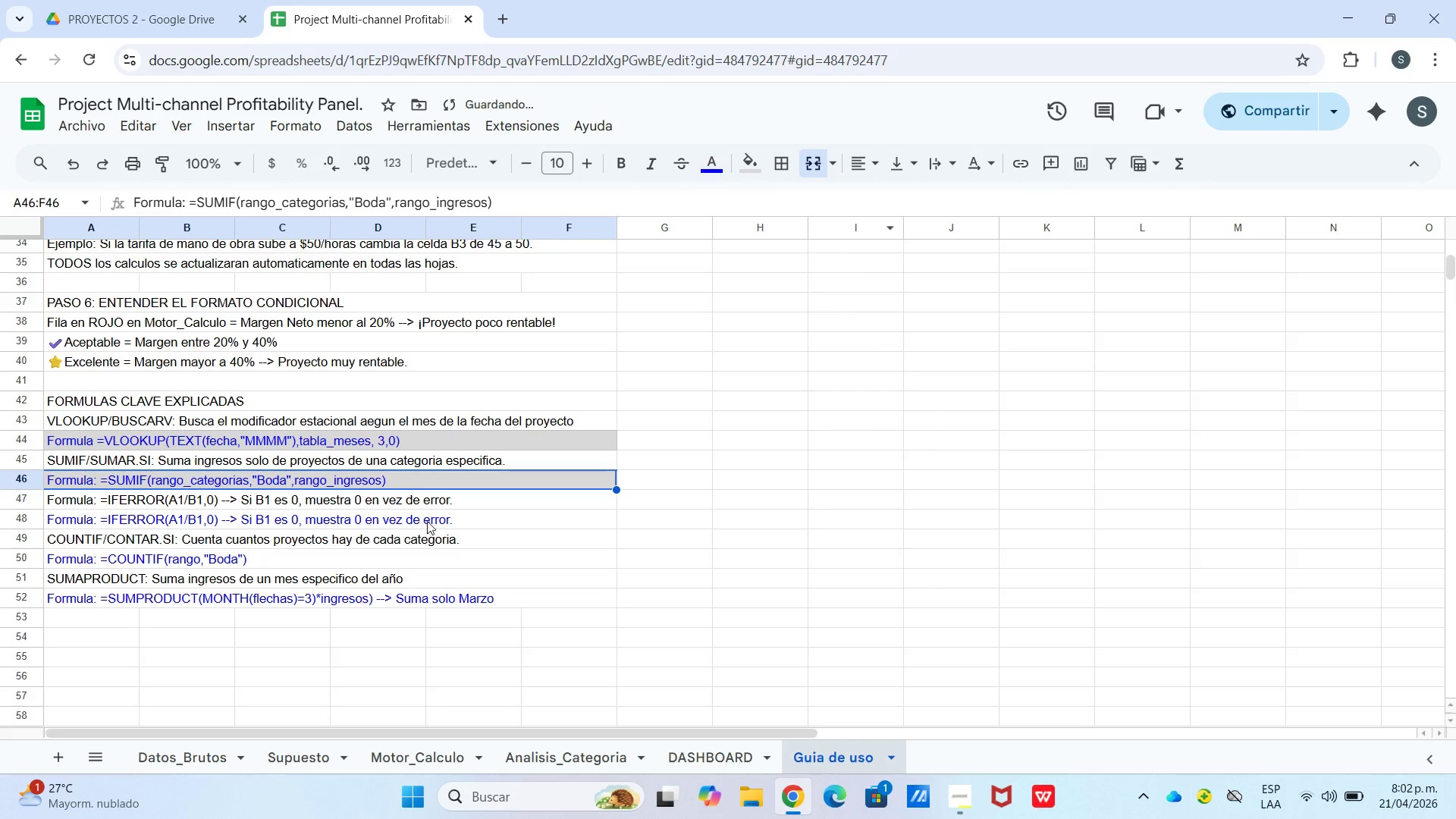 
left_click([428, 516])
 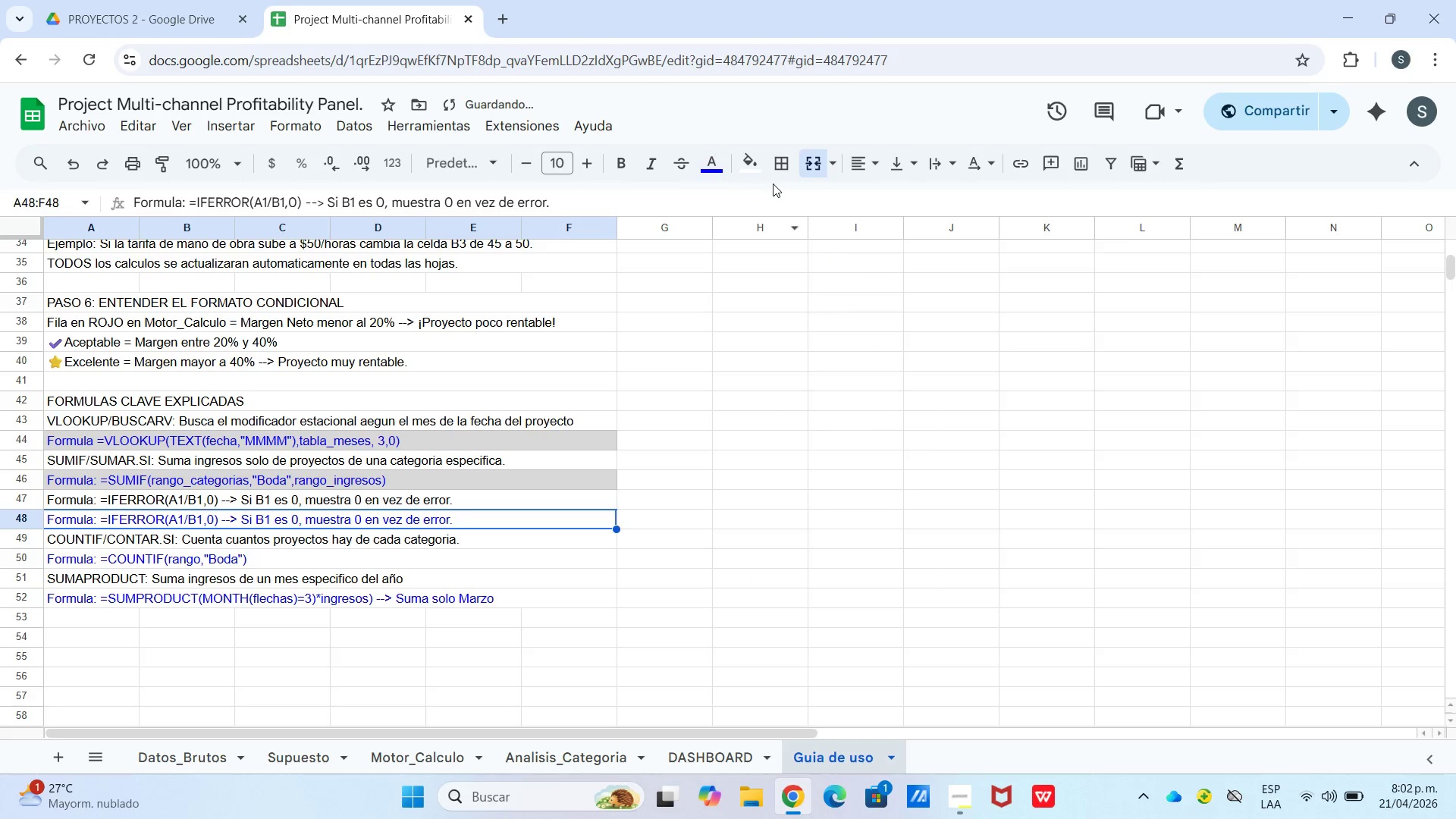 
left_click([755, 174])
 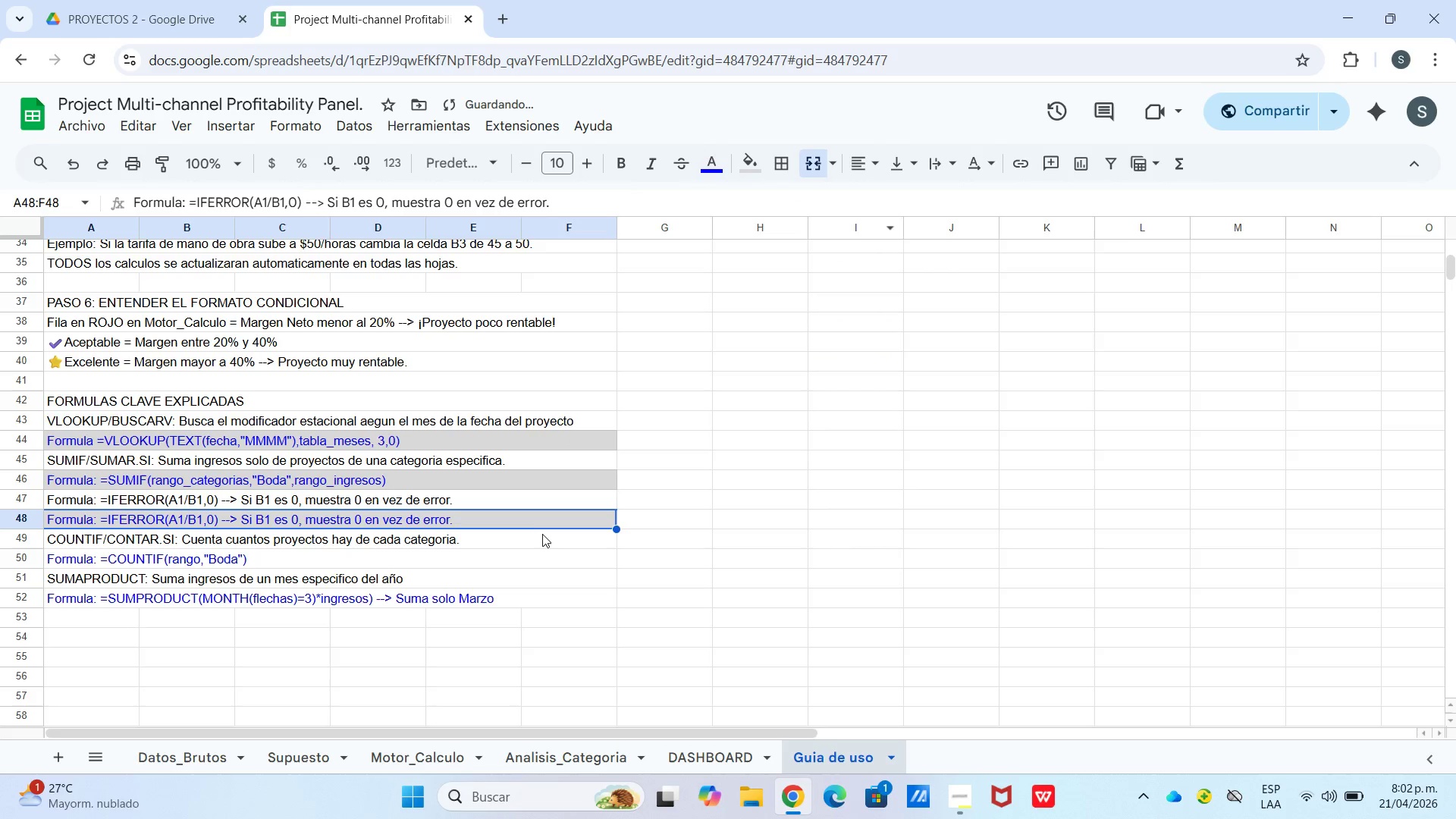 
left_click([532, 550])
 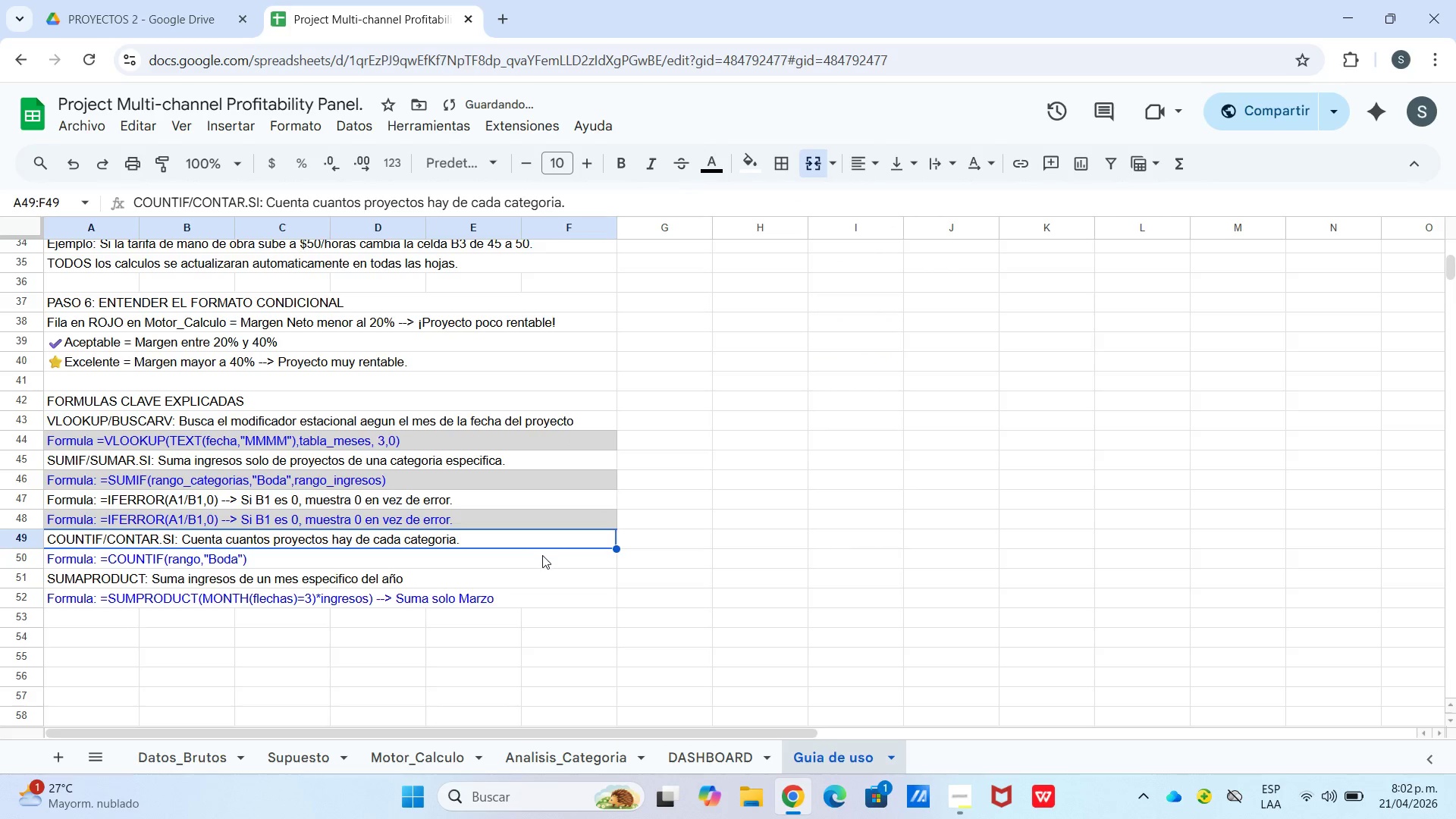 
left_click([540, 560])
 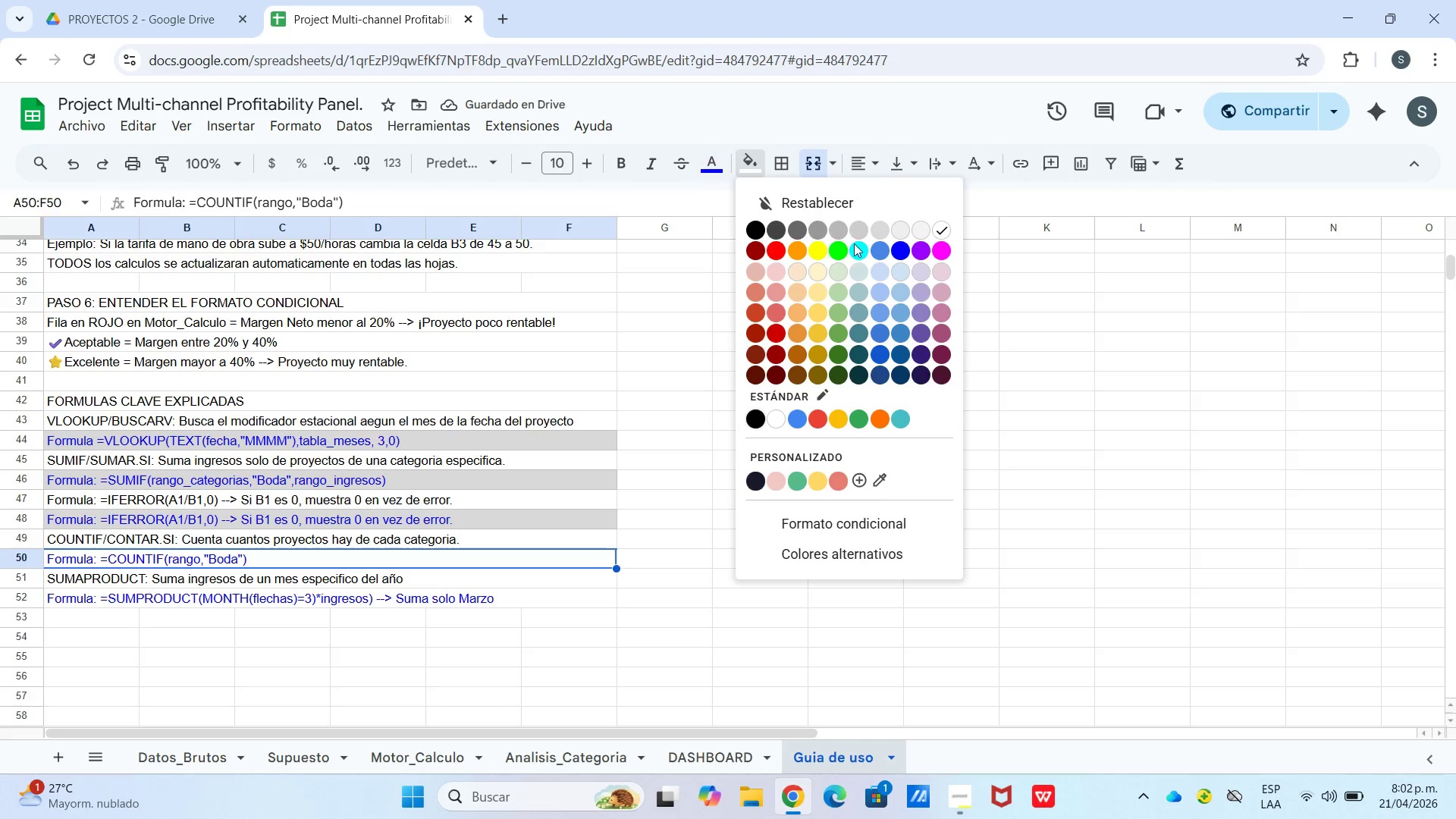 
left_click([886, 228])
 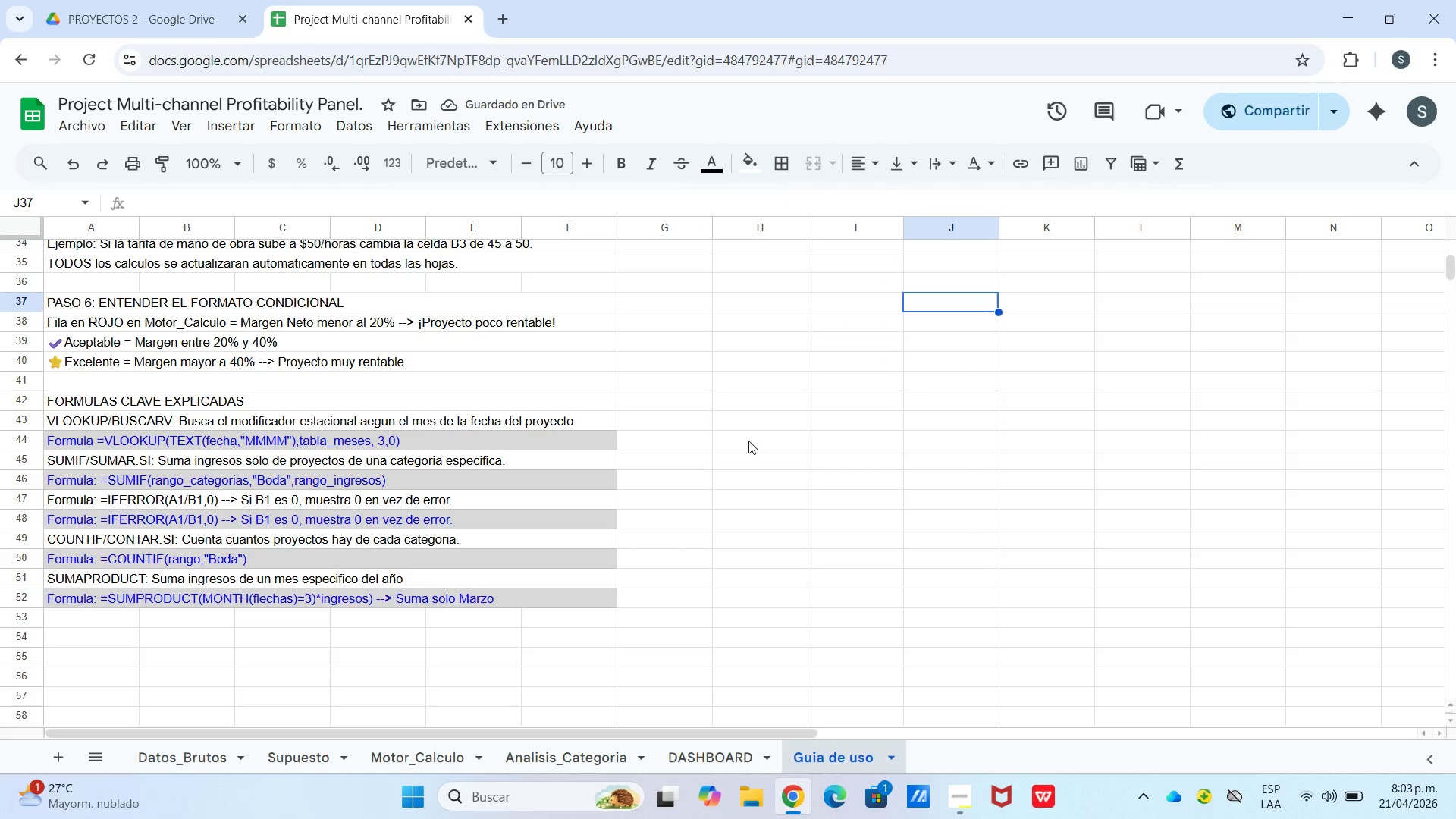 
wait(7.81)
 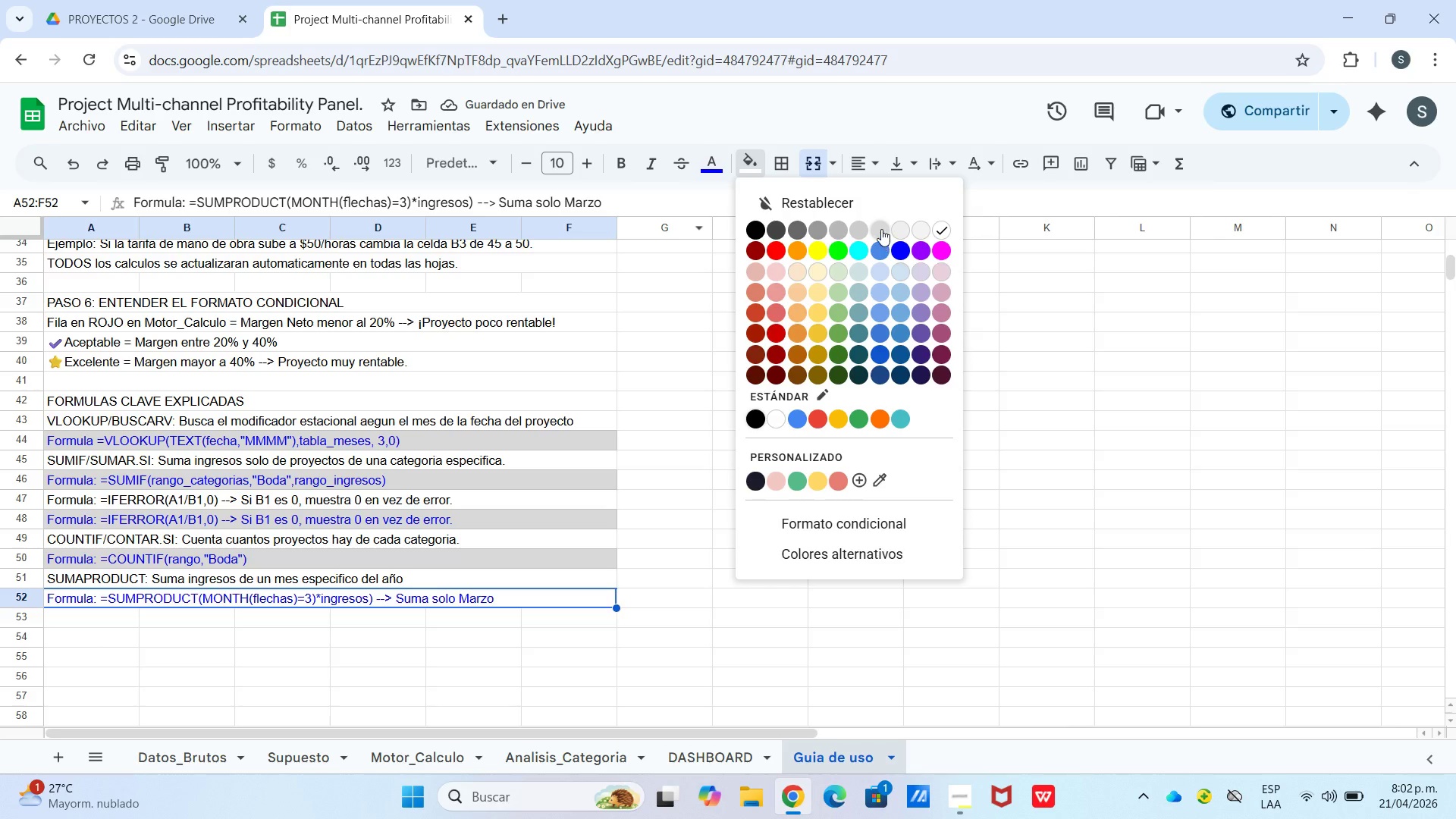 
scroll: coordinate [644, 422], scroll_direction: up, amount: 8.0
 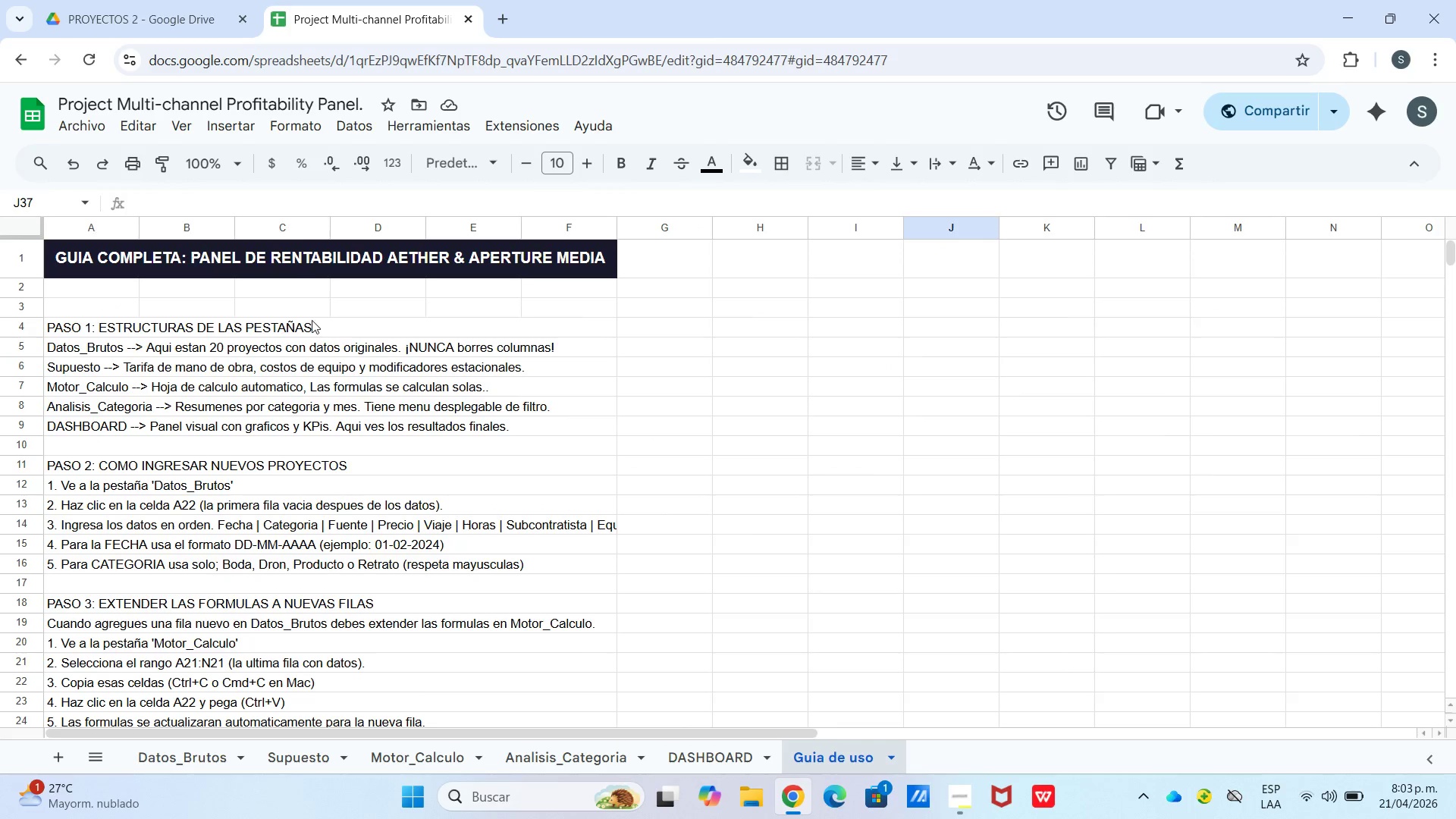 
left_click([314, 328])
 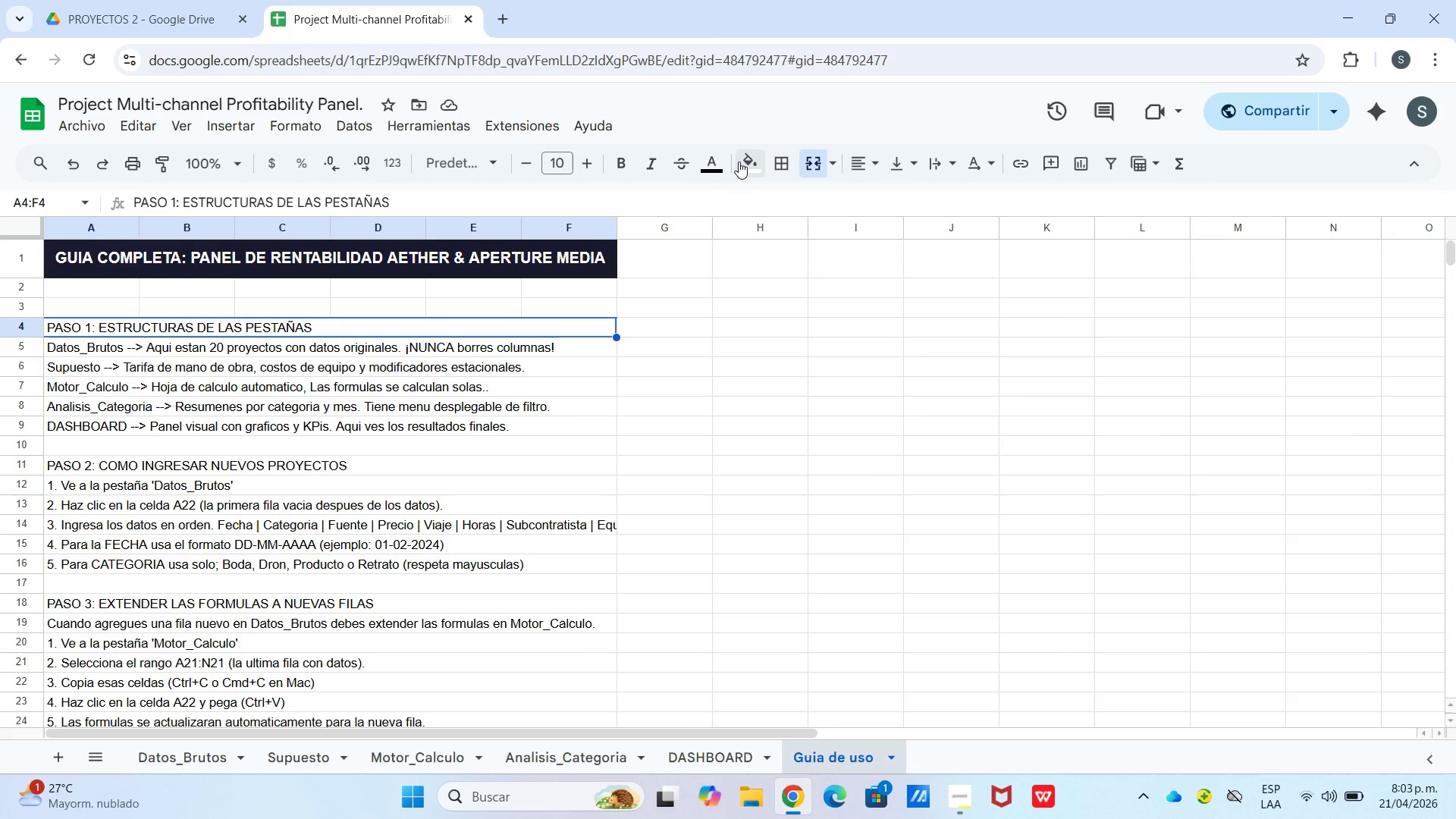 
left_click([743, 162])
 